 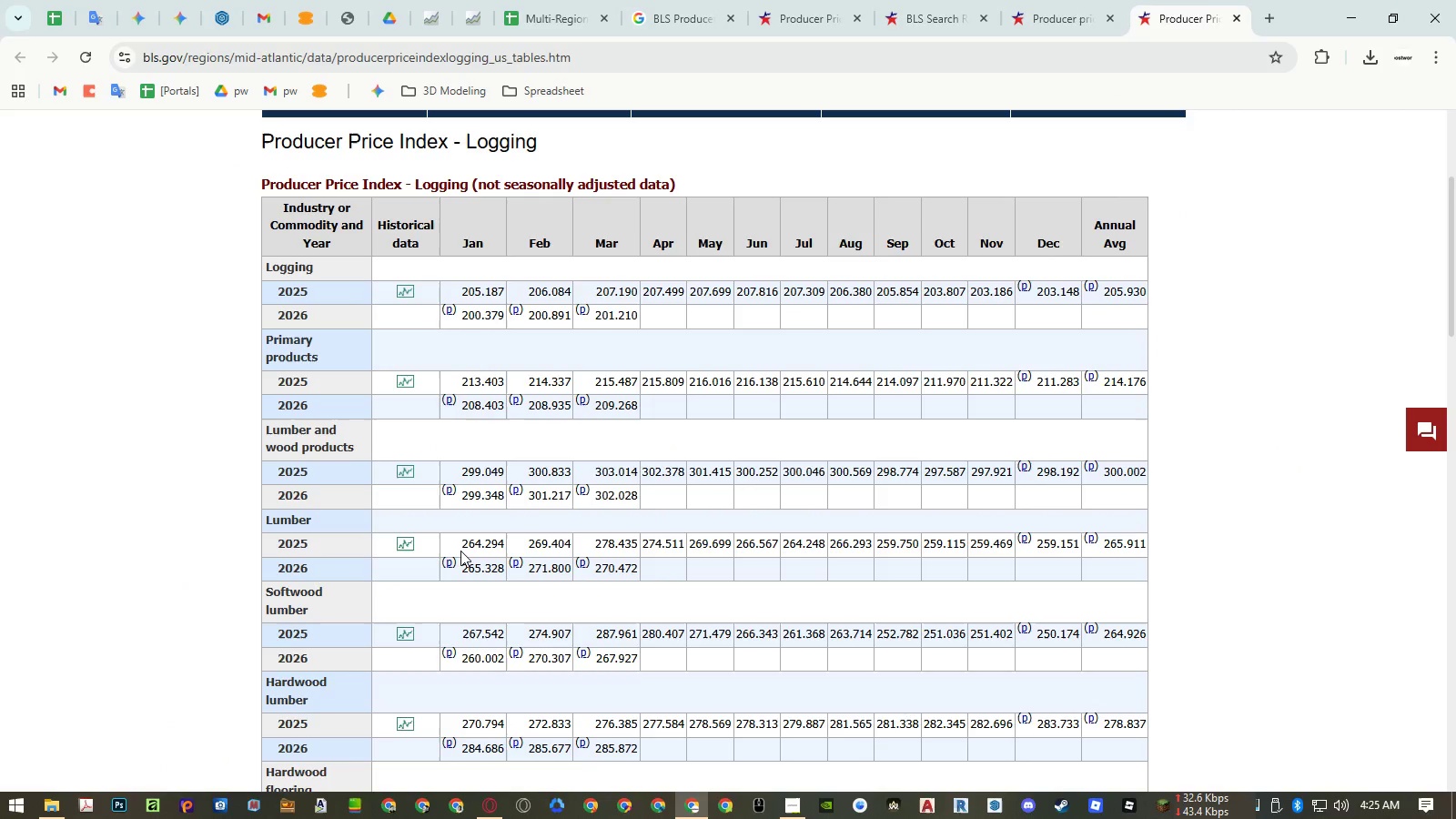 
left_click([1187, 15])
 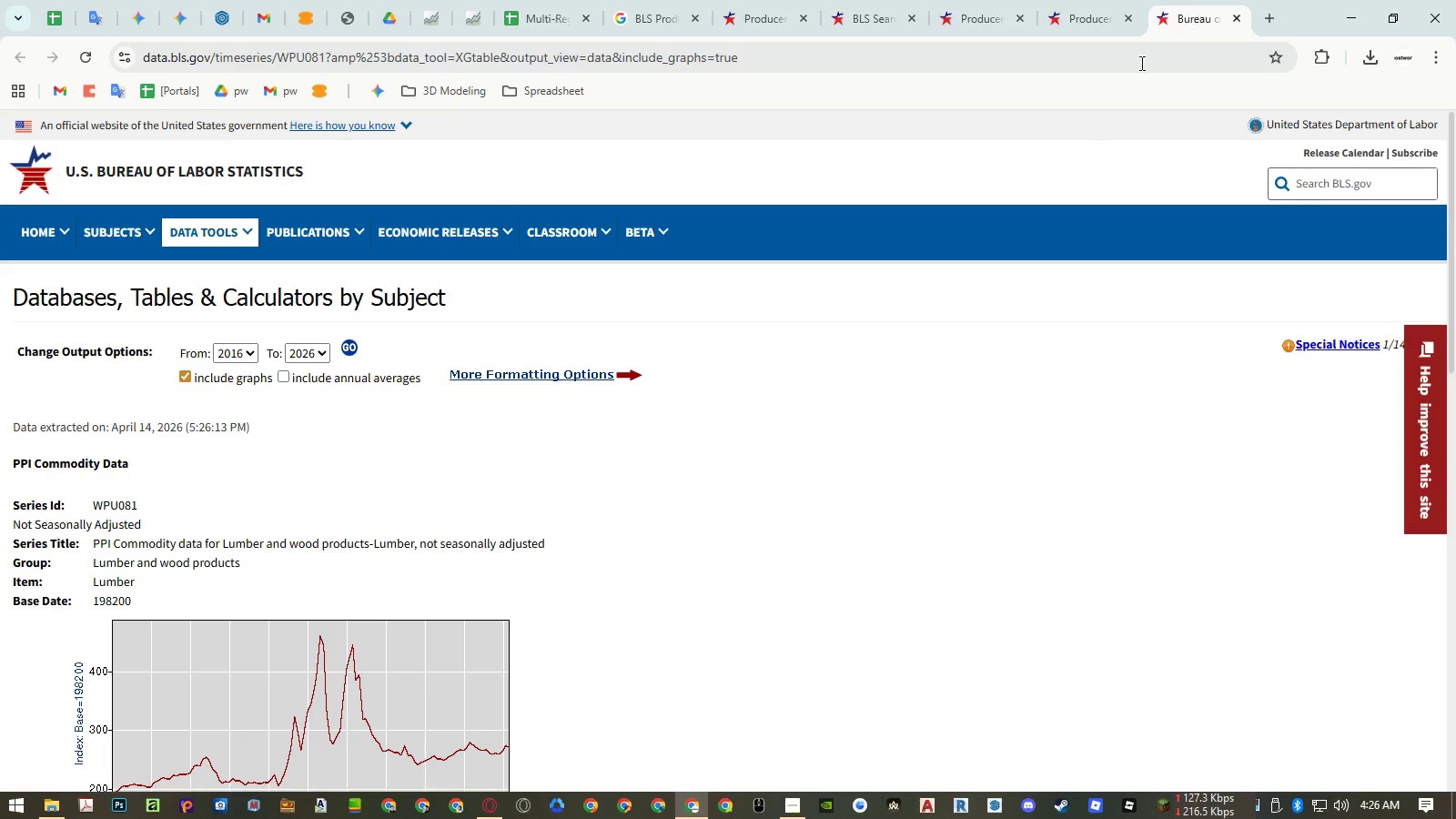 
scroll: coordinate [787, 498], scroll_direction: down, amount: 10.0
 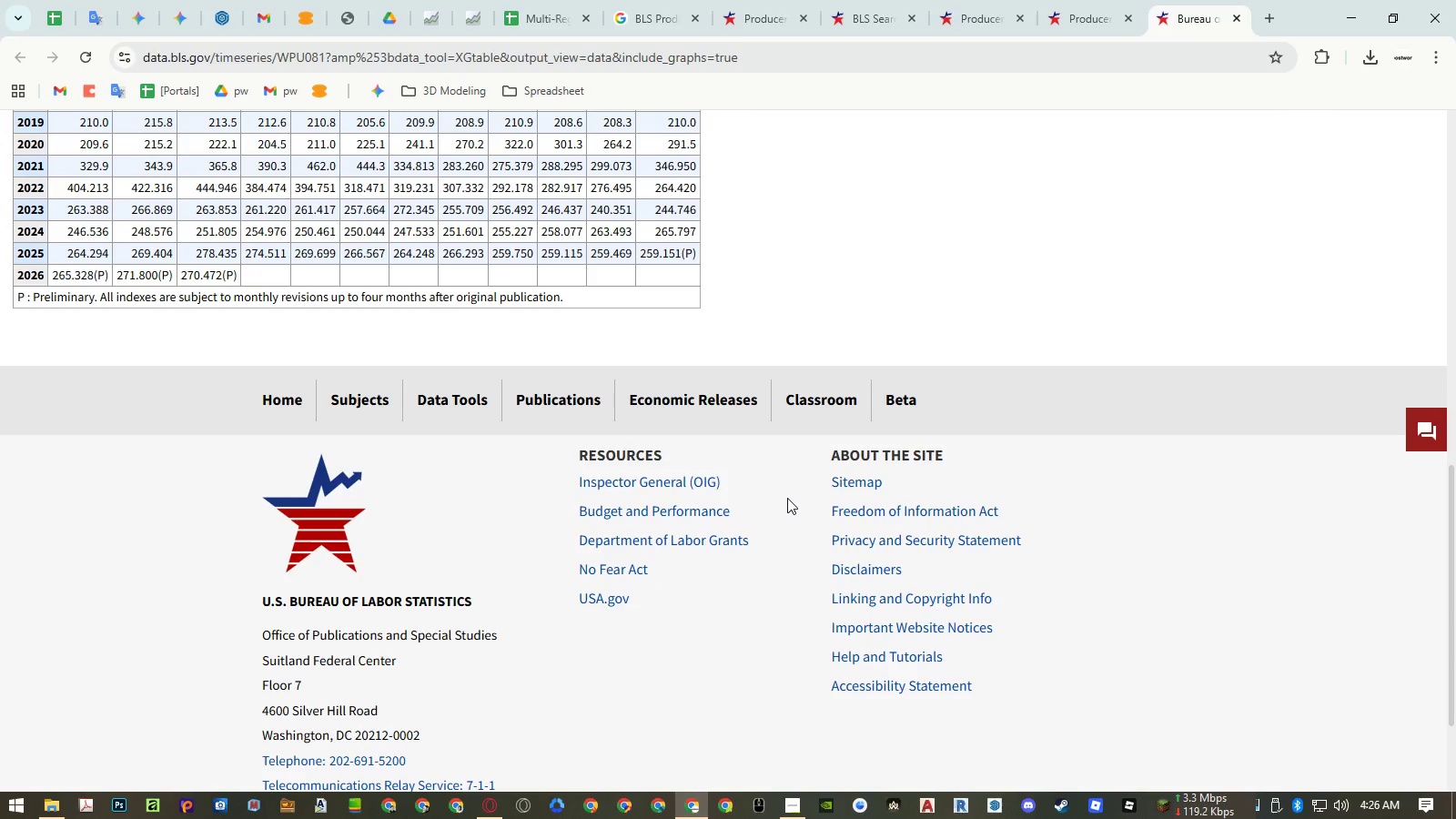 
scroll: coordinate [818, 470], scroll_direction: up, amount: 9.0
 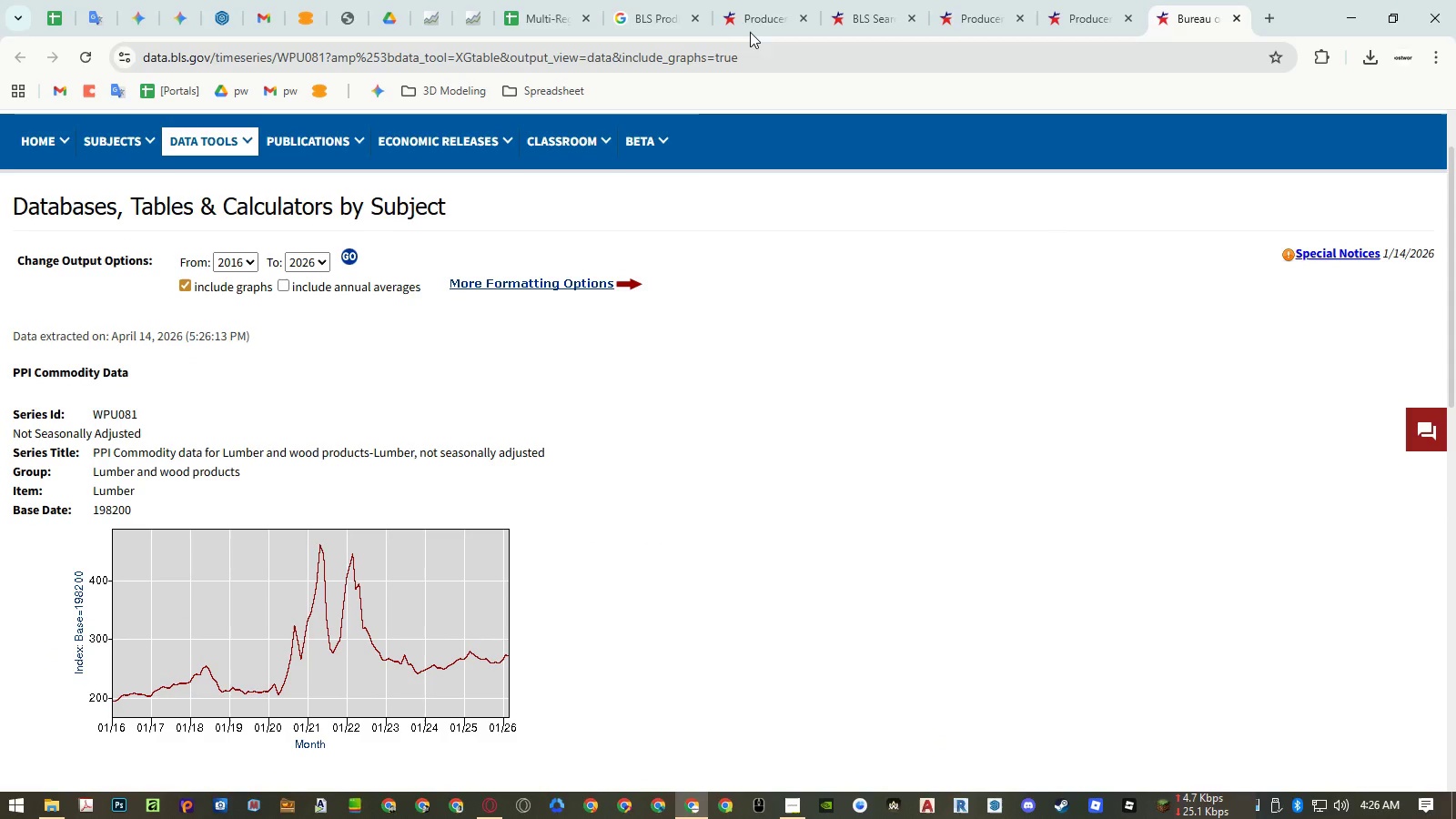 
left_click([755, 18])
 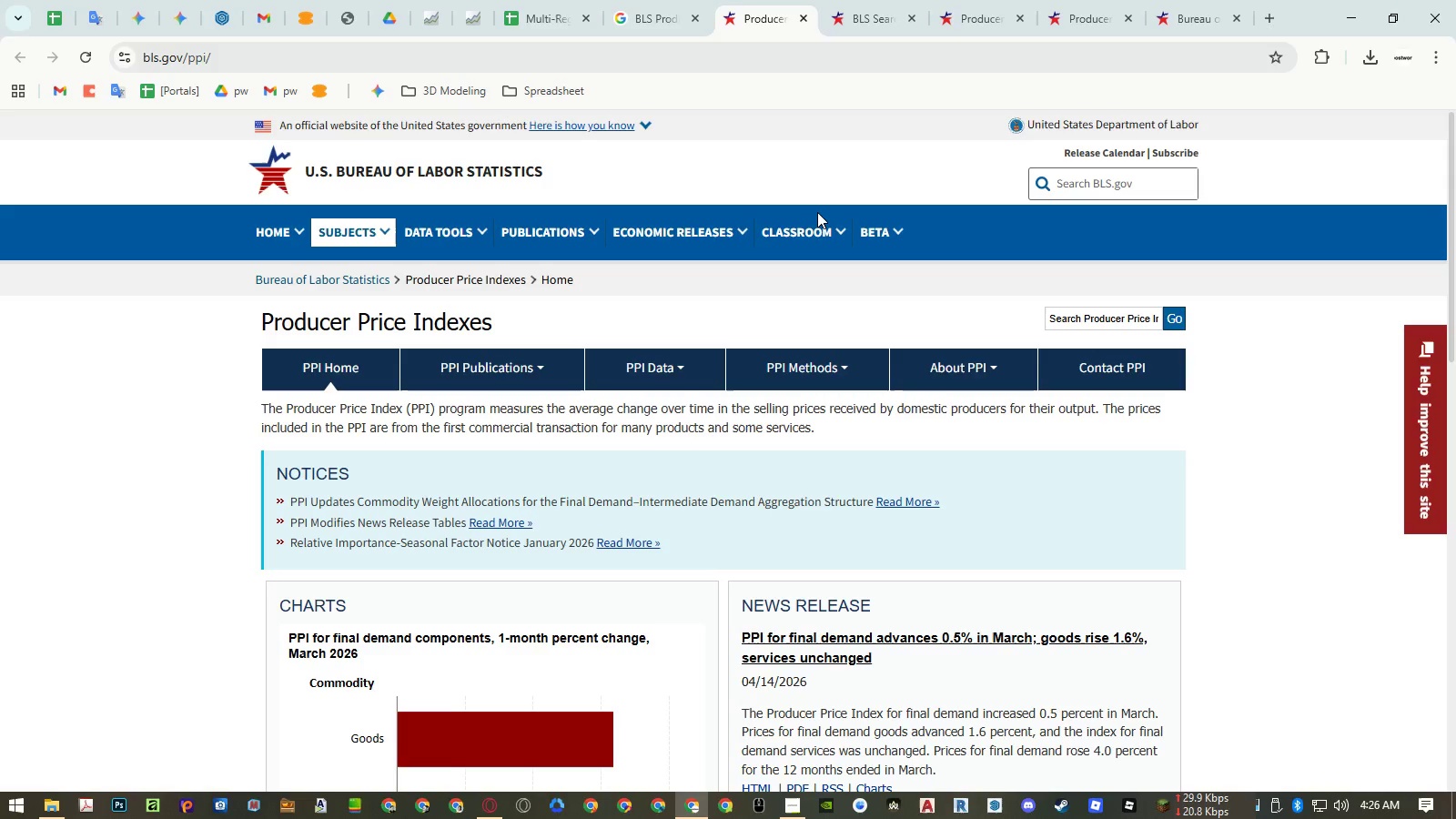 
scroll: coordinate [817, 212], scroll_direction: down, amount: 2.0
 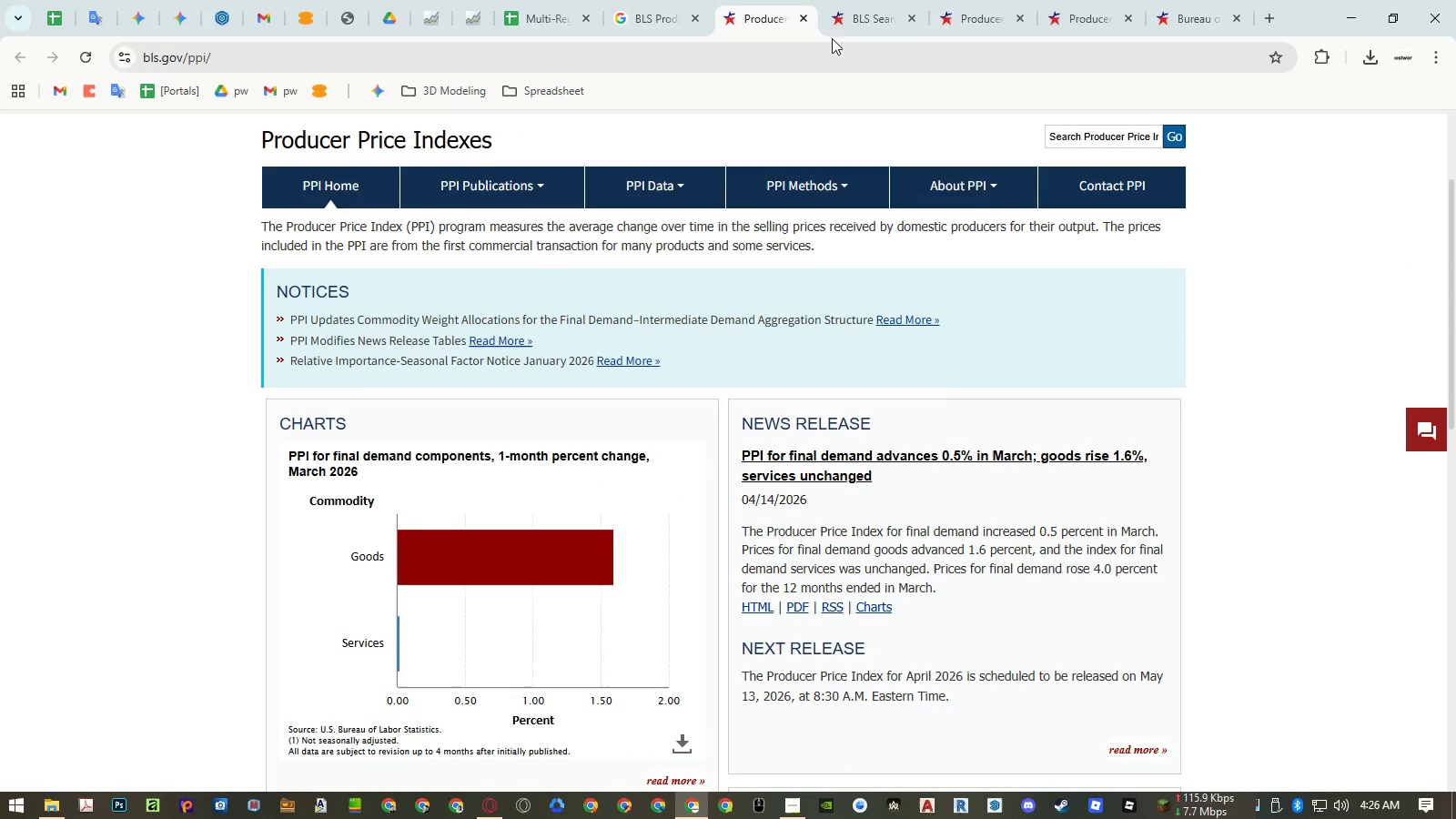 
left_click([839, 15])
 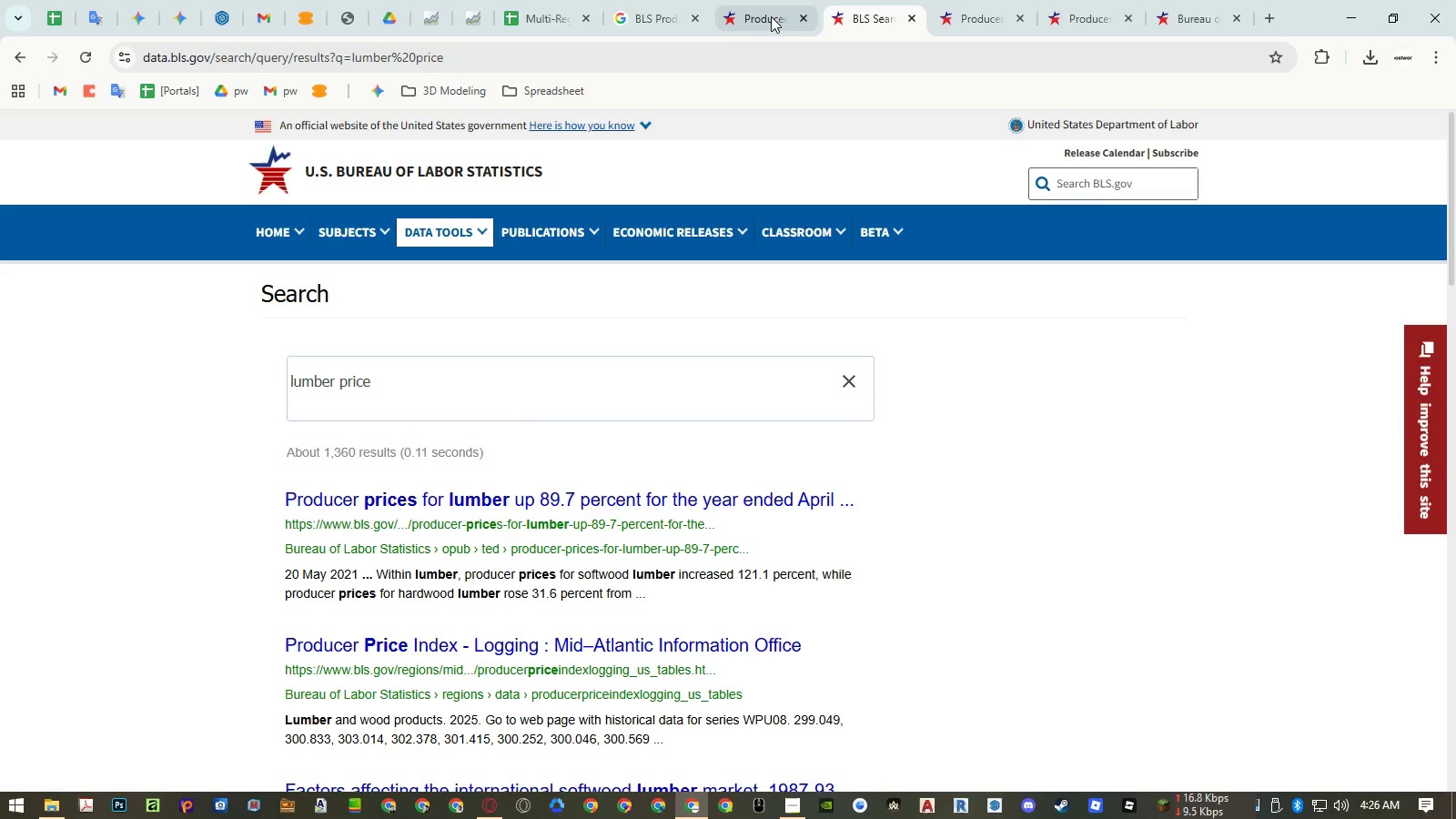 
middle_click([763, 15])
 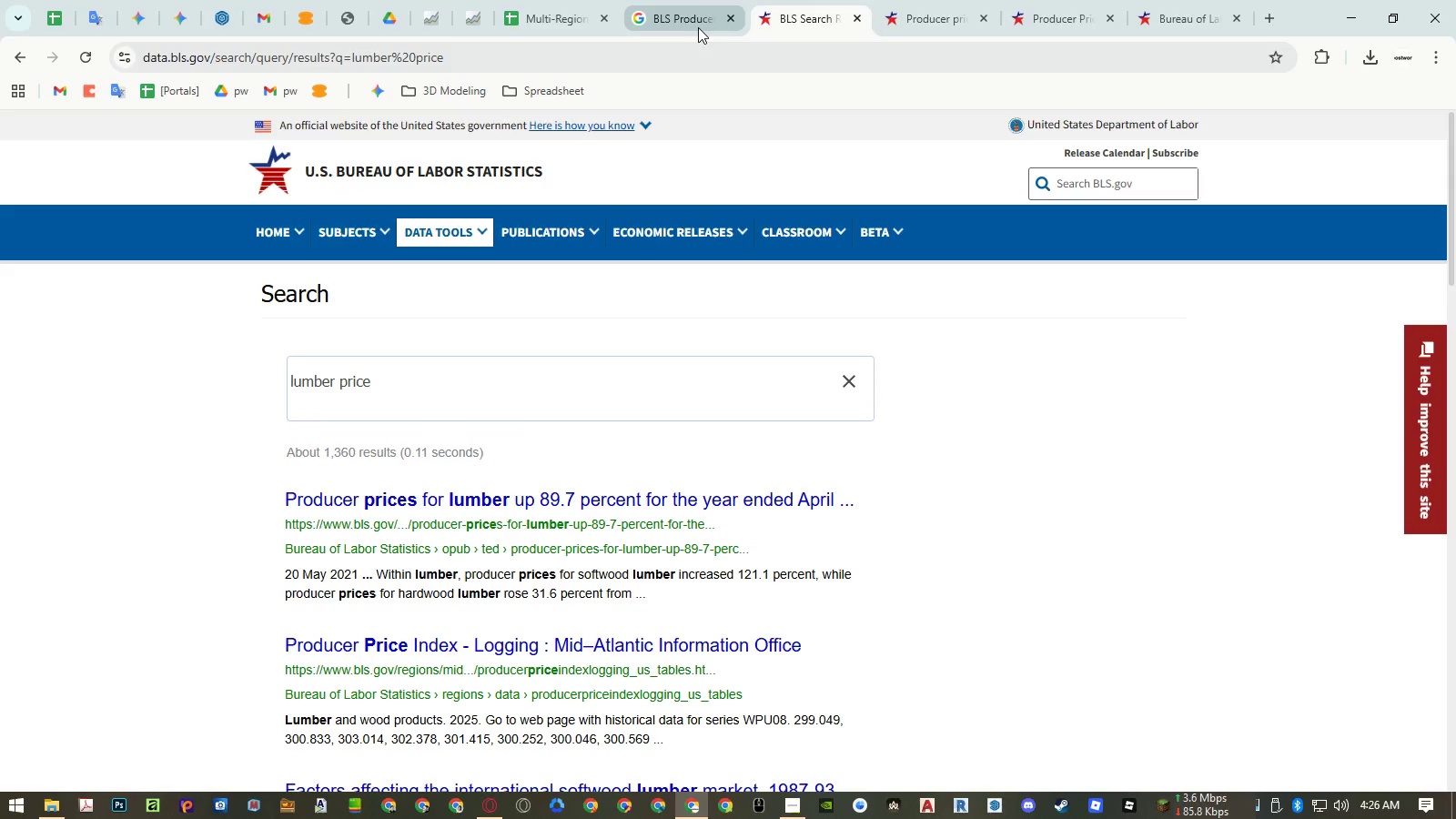 
left_click([698, 26])
 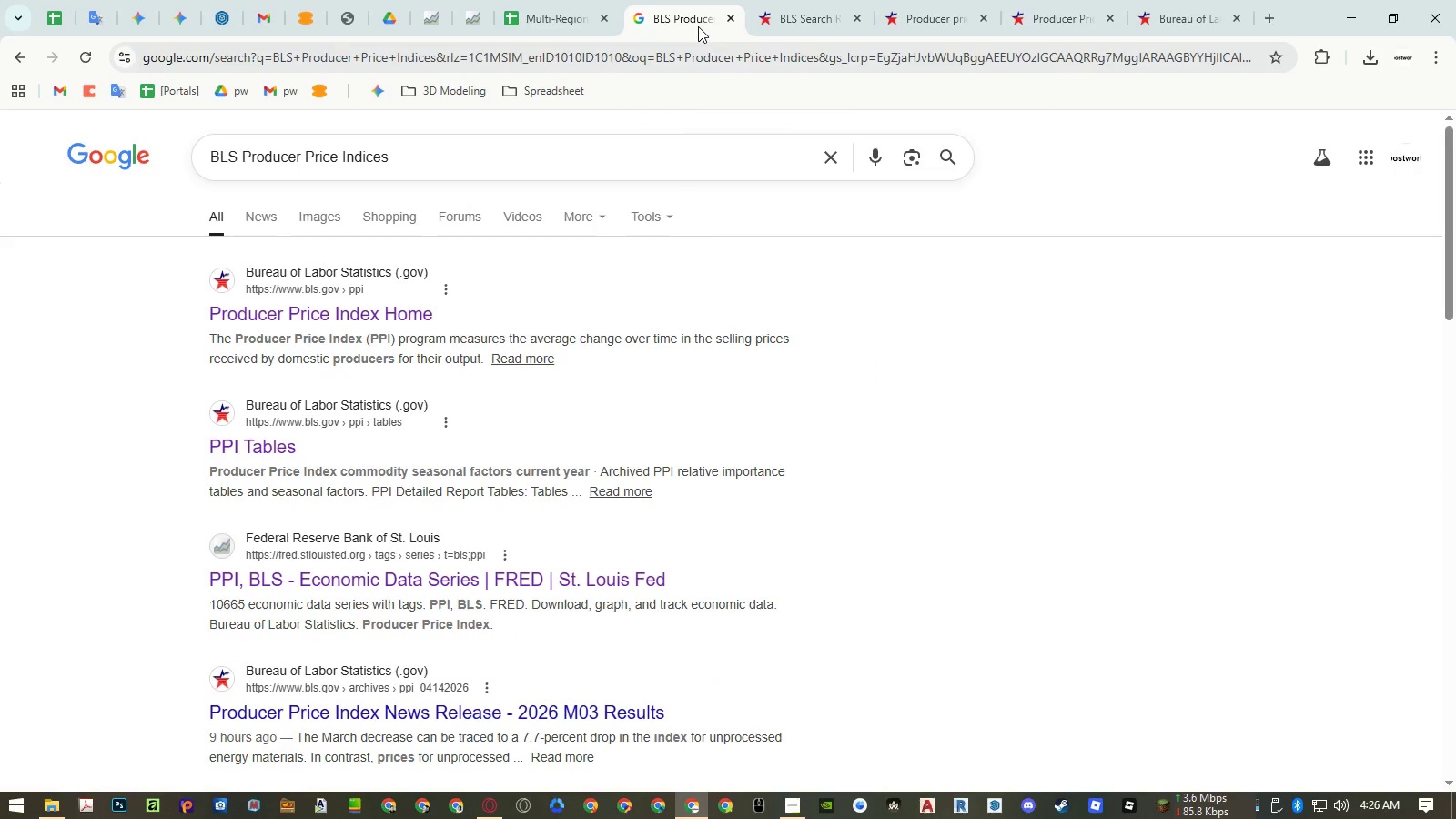 
middle_click([698, 26])
 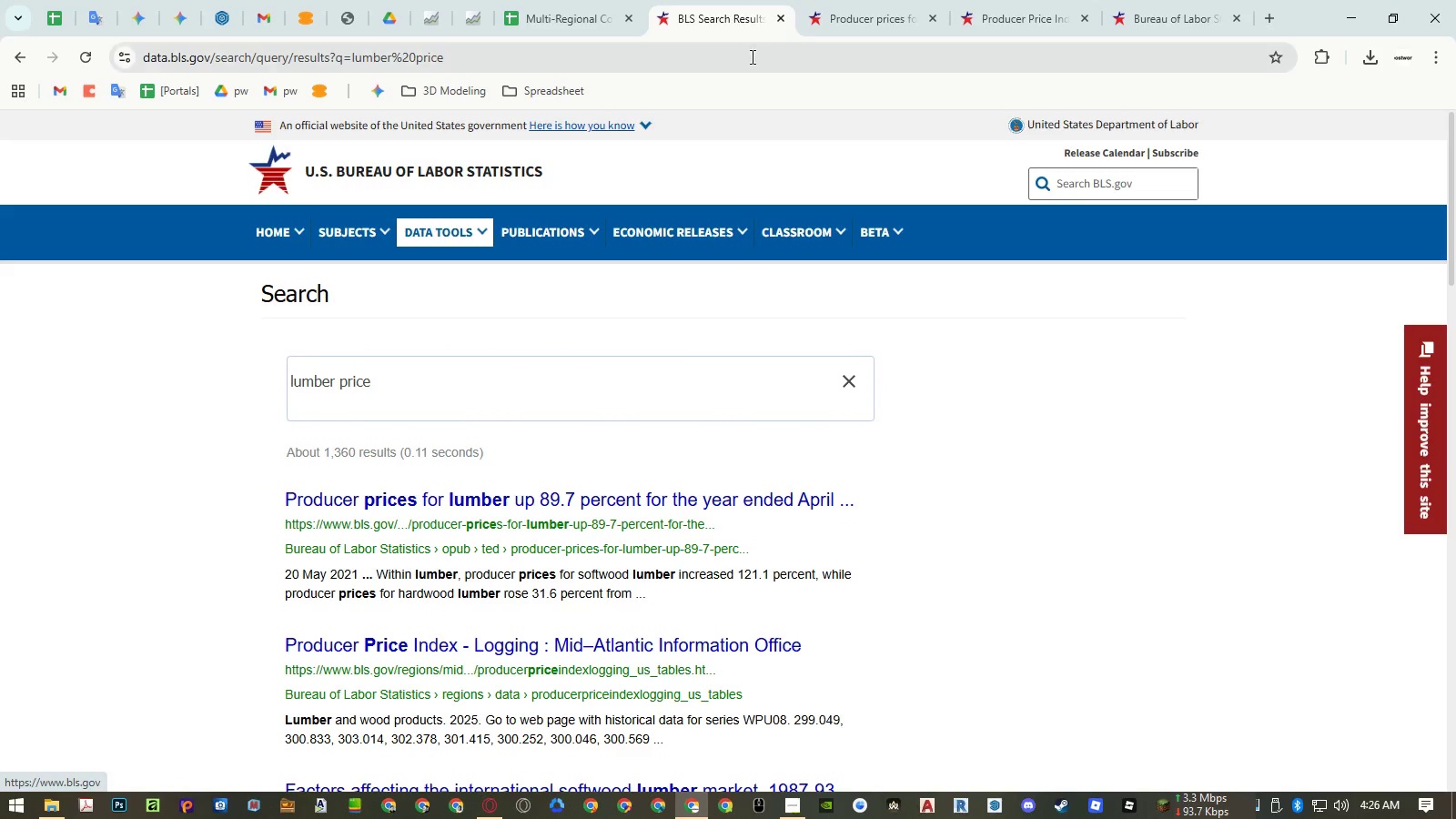 
left_click([851, 25])
 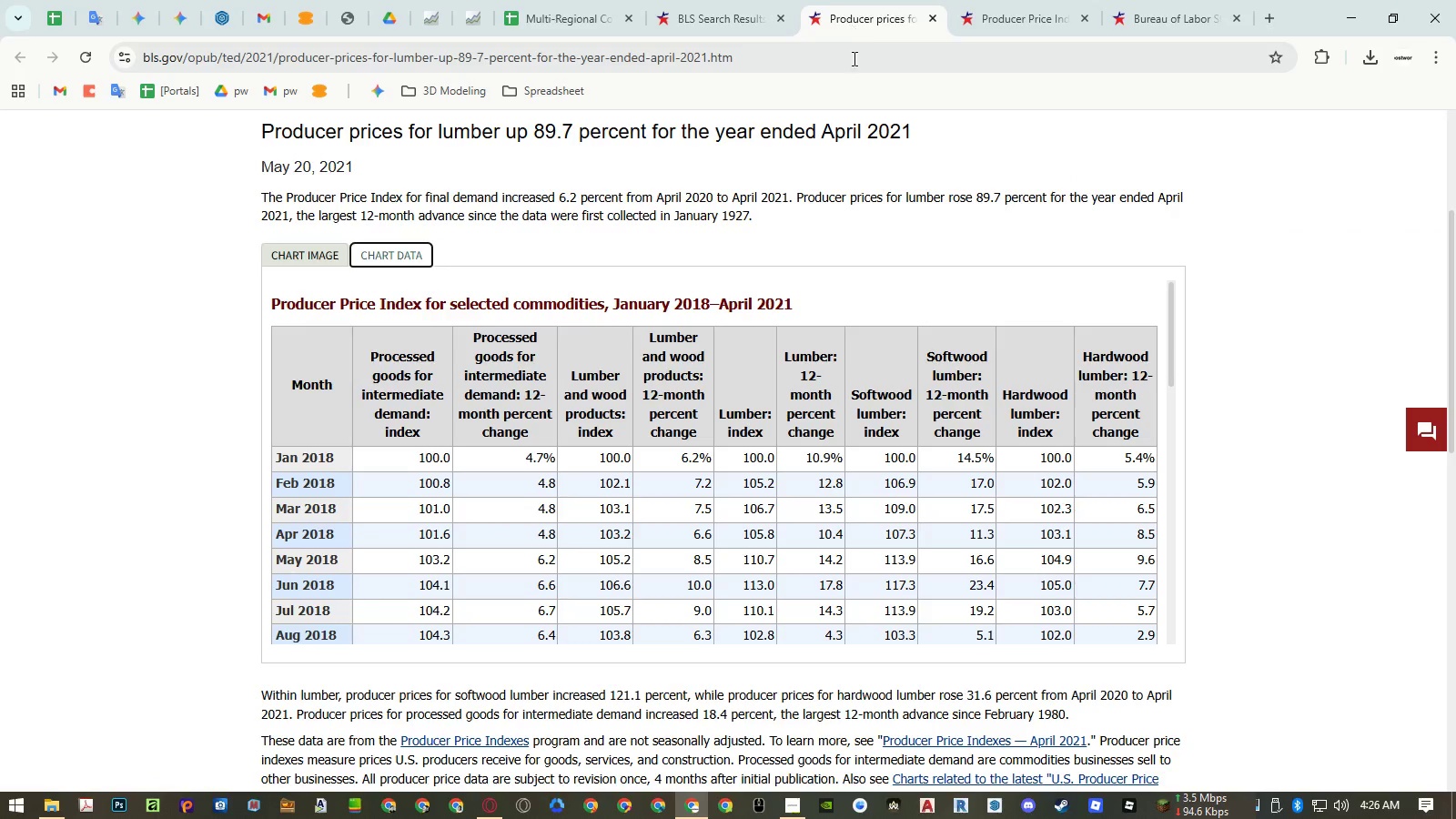 
scroll: coordinate [841, 258], scroll_direction: up, amount: 4.0
 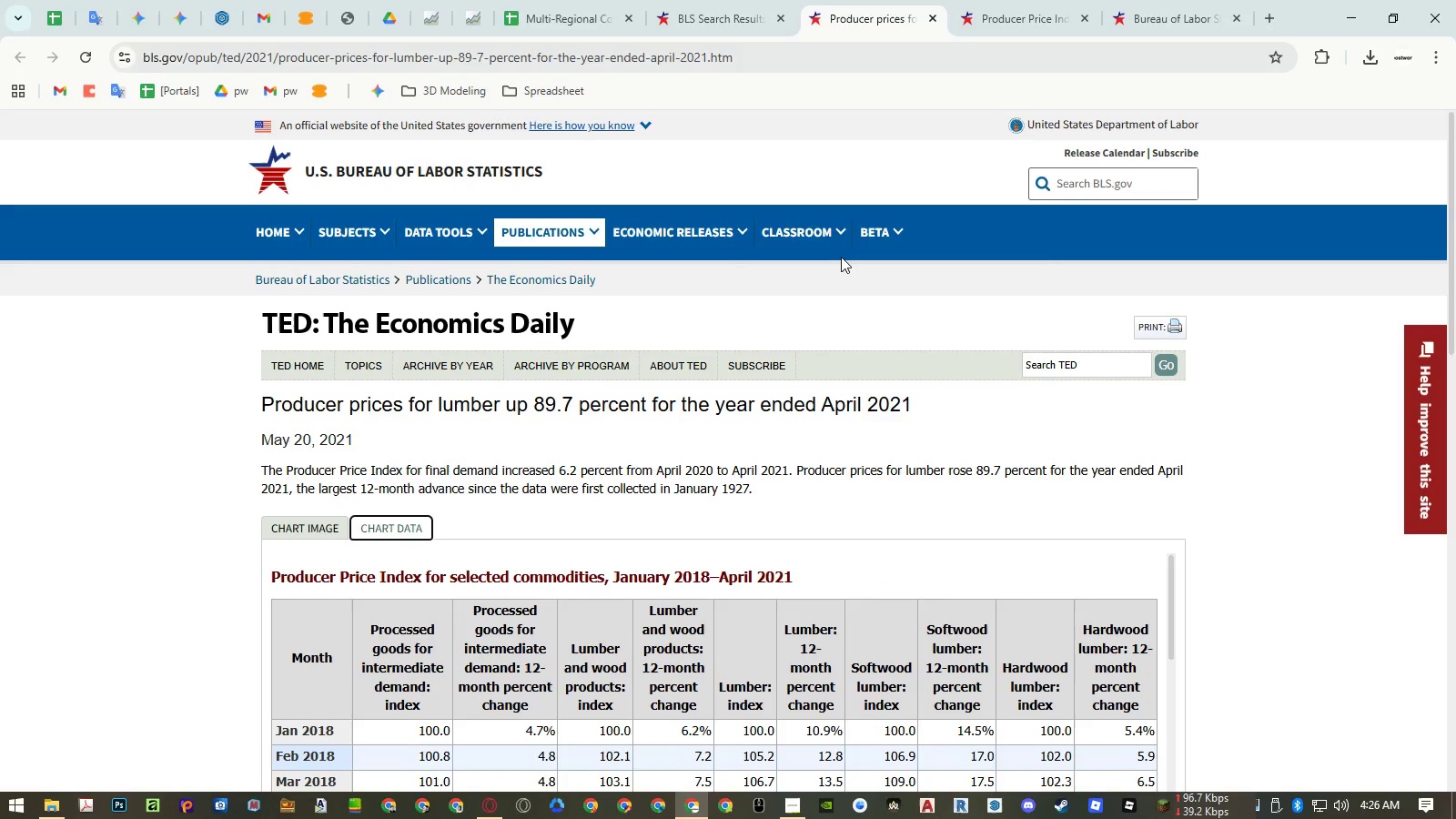 
scroll: coordinate [841, 257], scroll_direction: down, amount: 3.0
 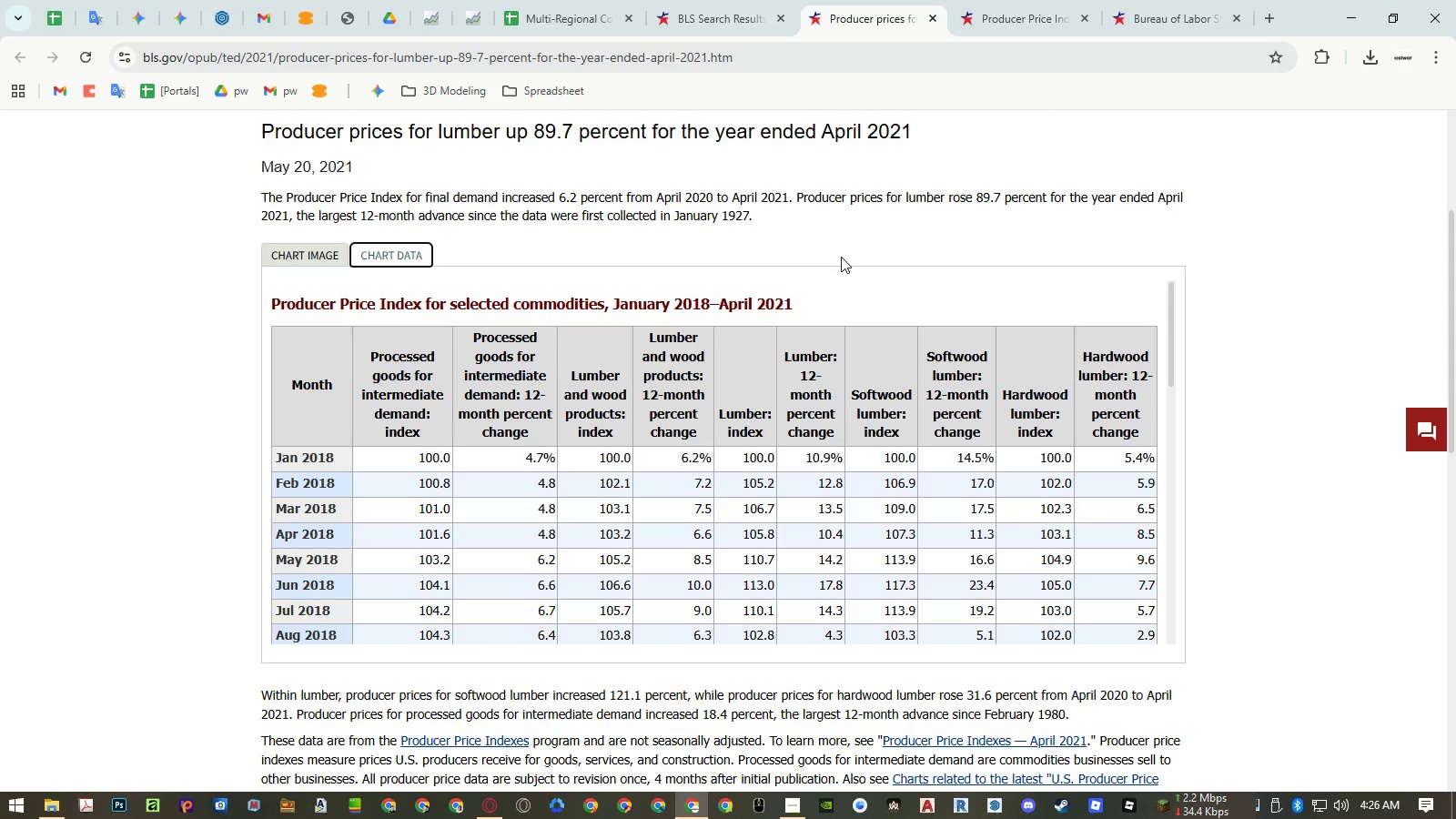 
scroll: coordinate [841, 257], scroll_direction: up, amount: 1.0
 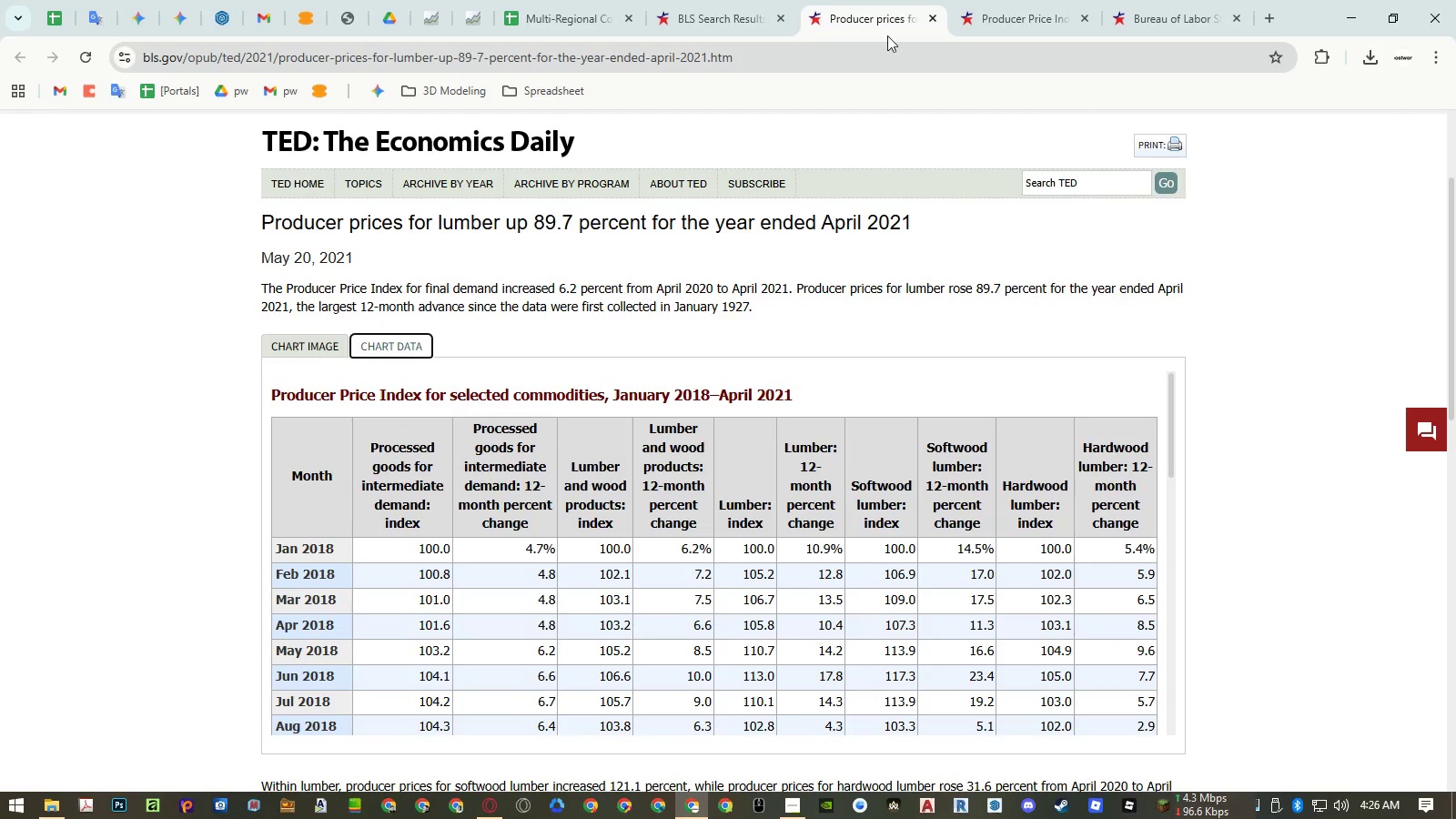 
middle_click([888, 20])
 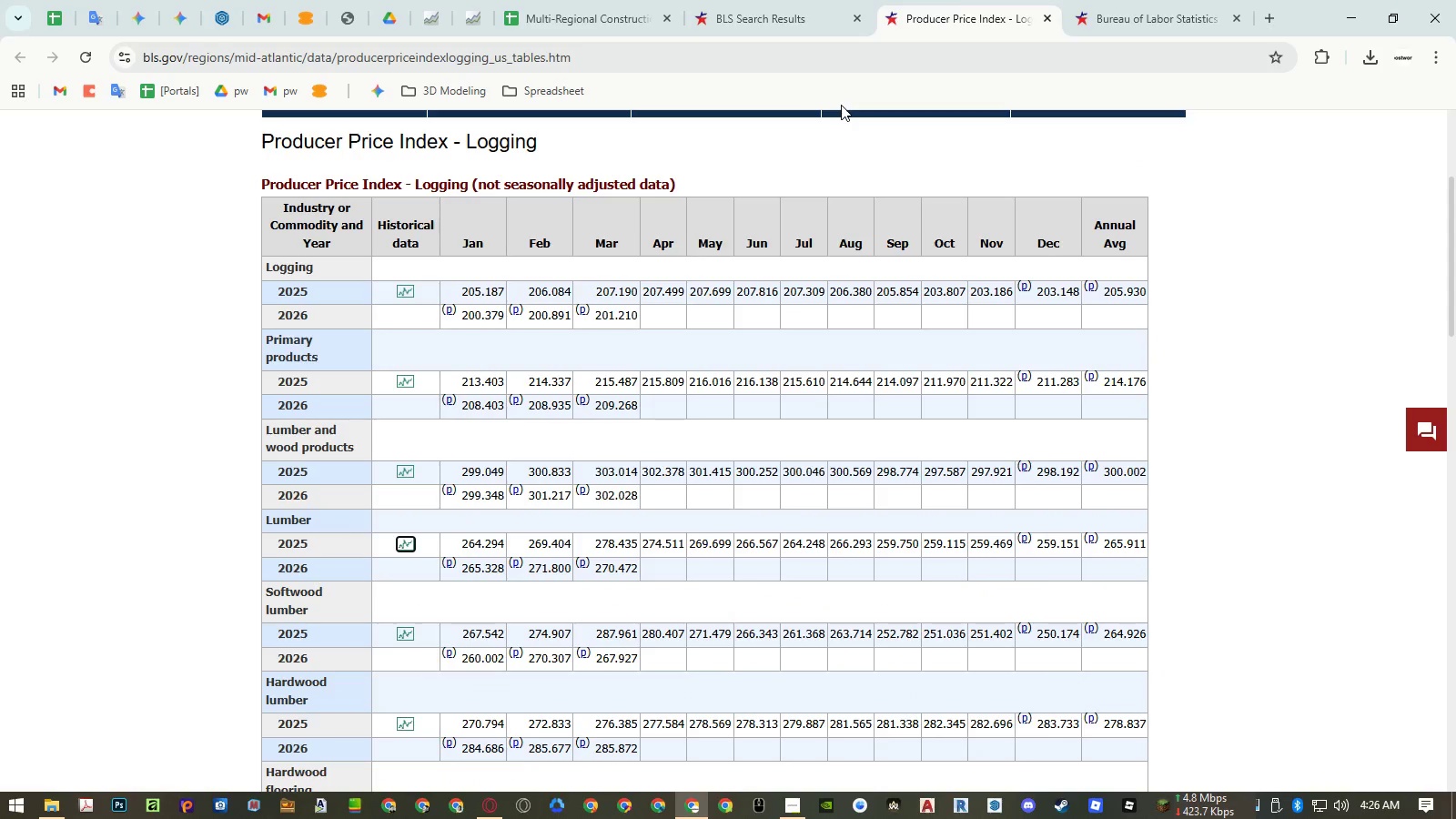 
left_click([1136, 15])
 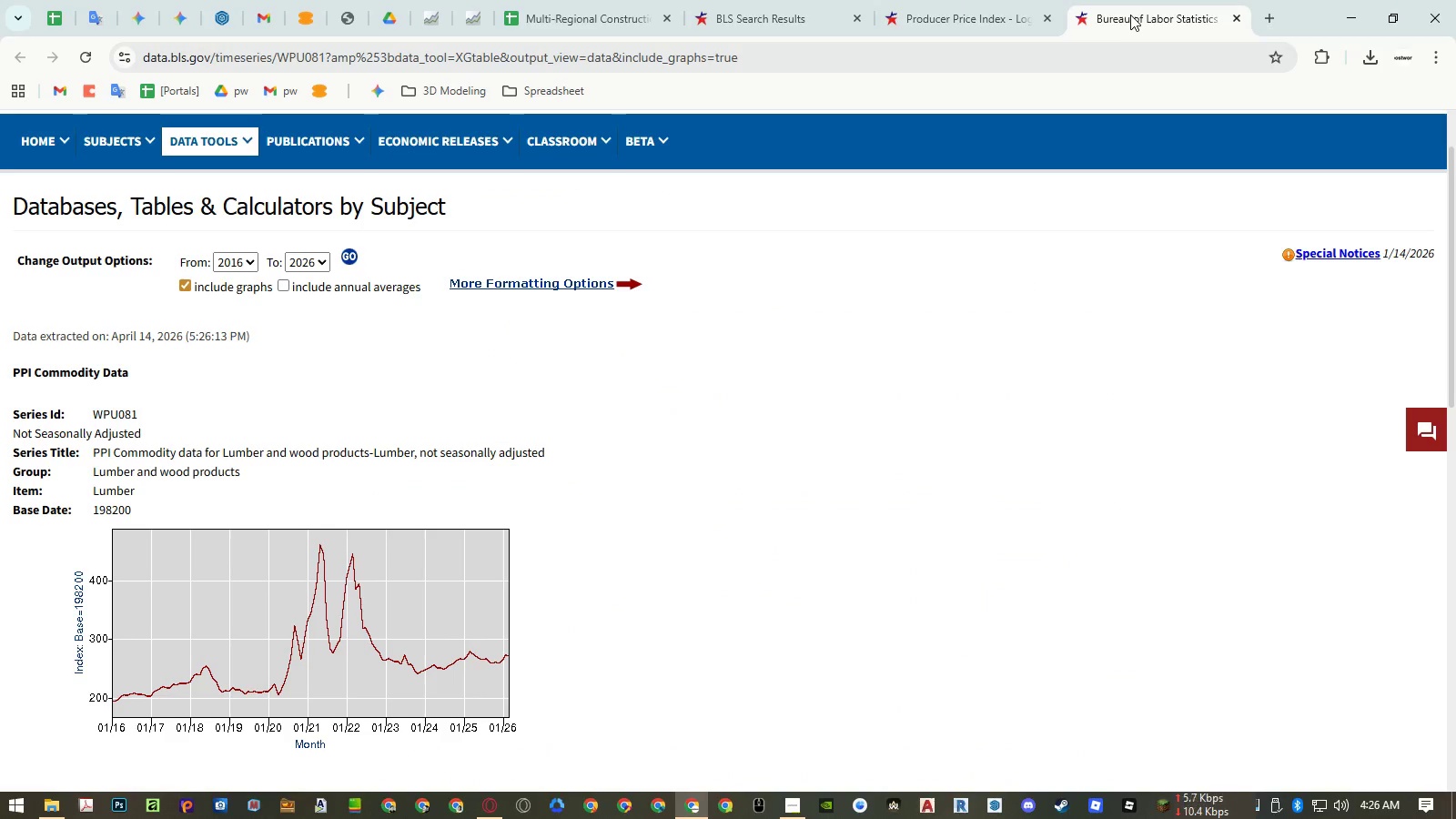 
mouse_move([572, 28])
 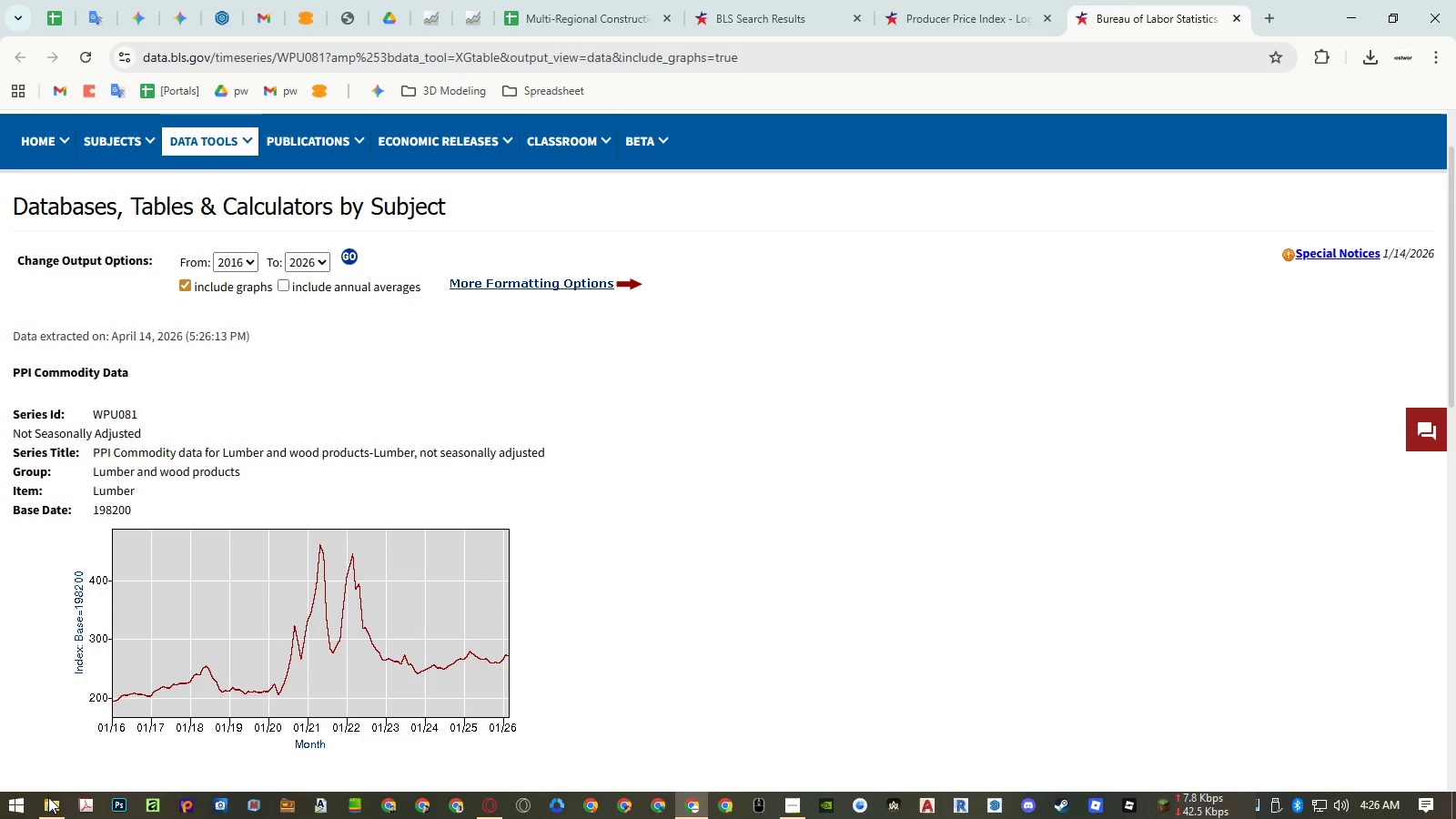 
left_click([44, 812])
 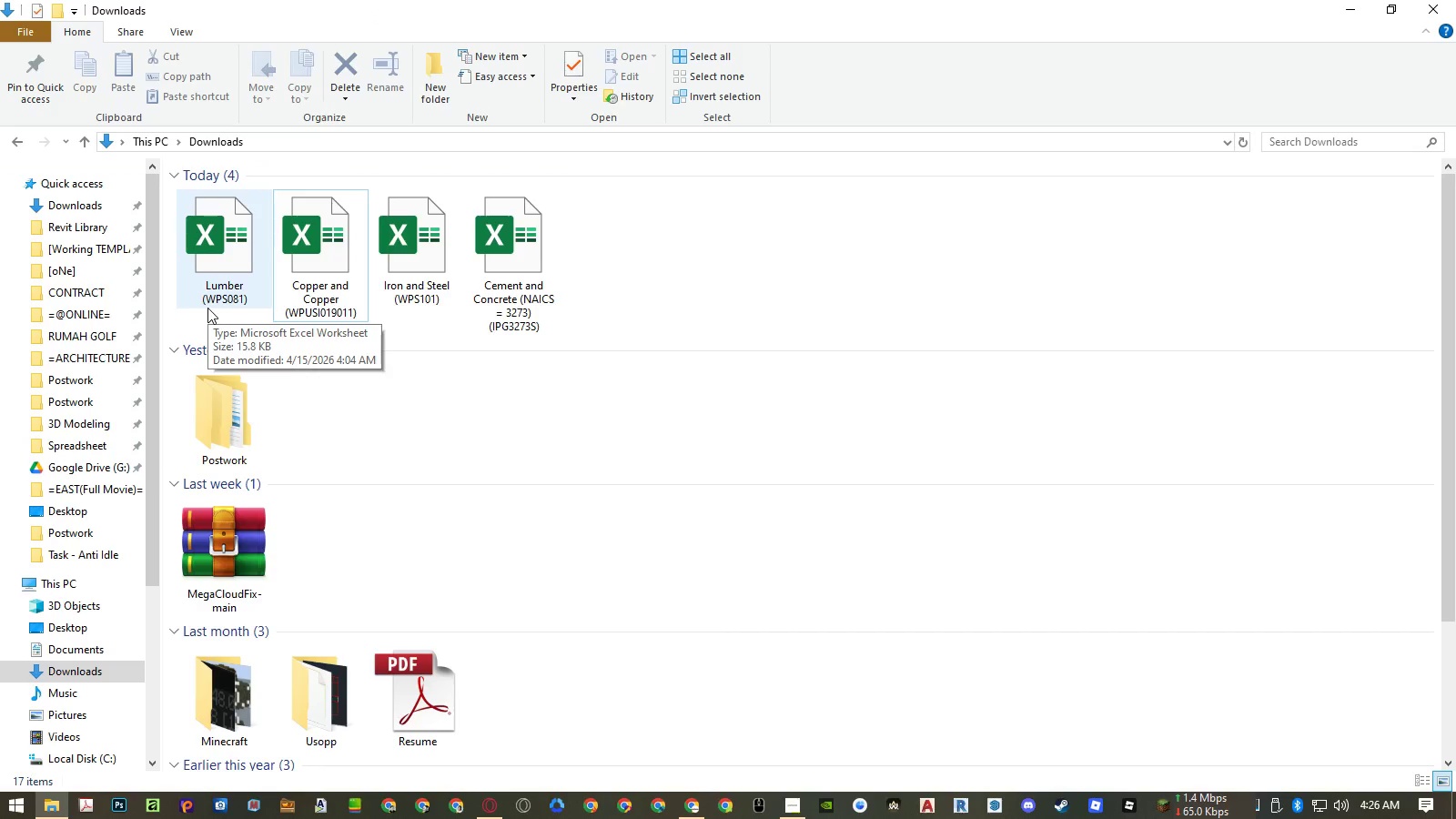 
wait(5.3)
 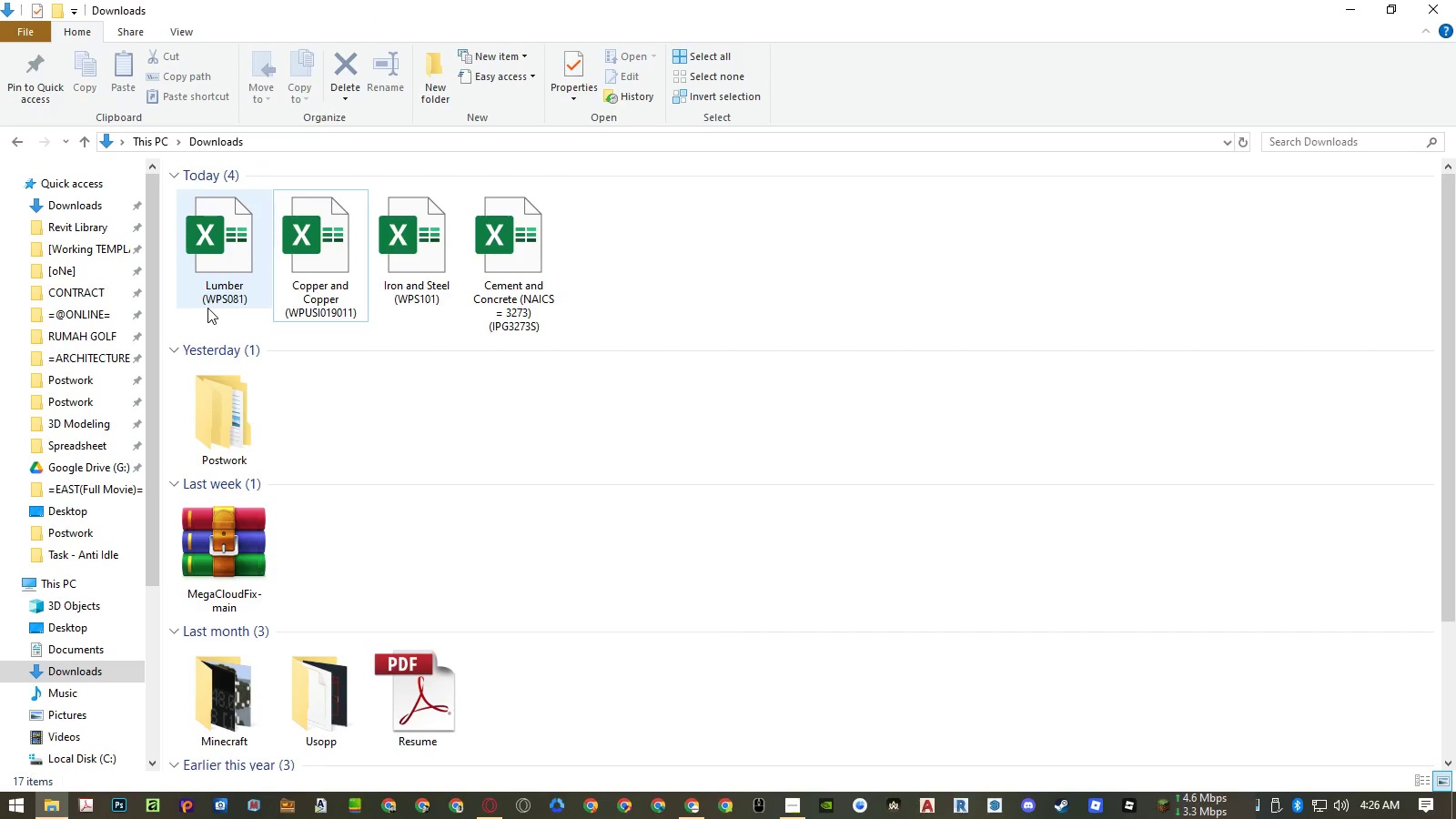 
left_click([207, 308])
 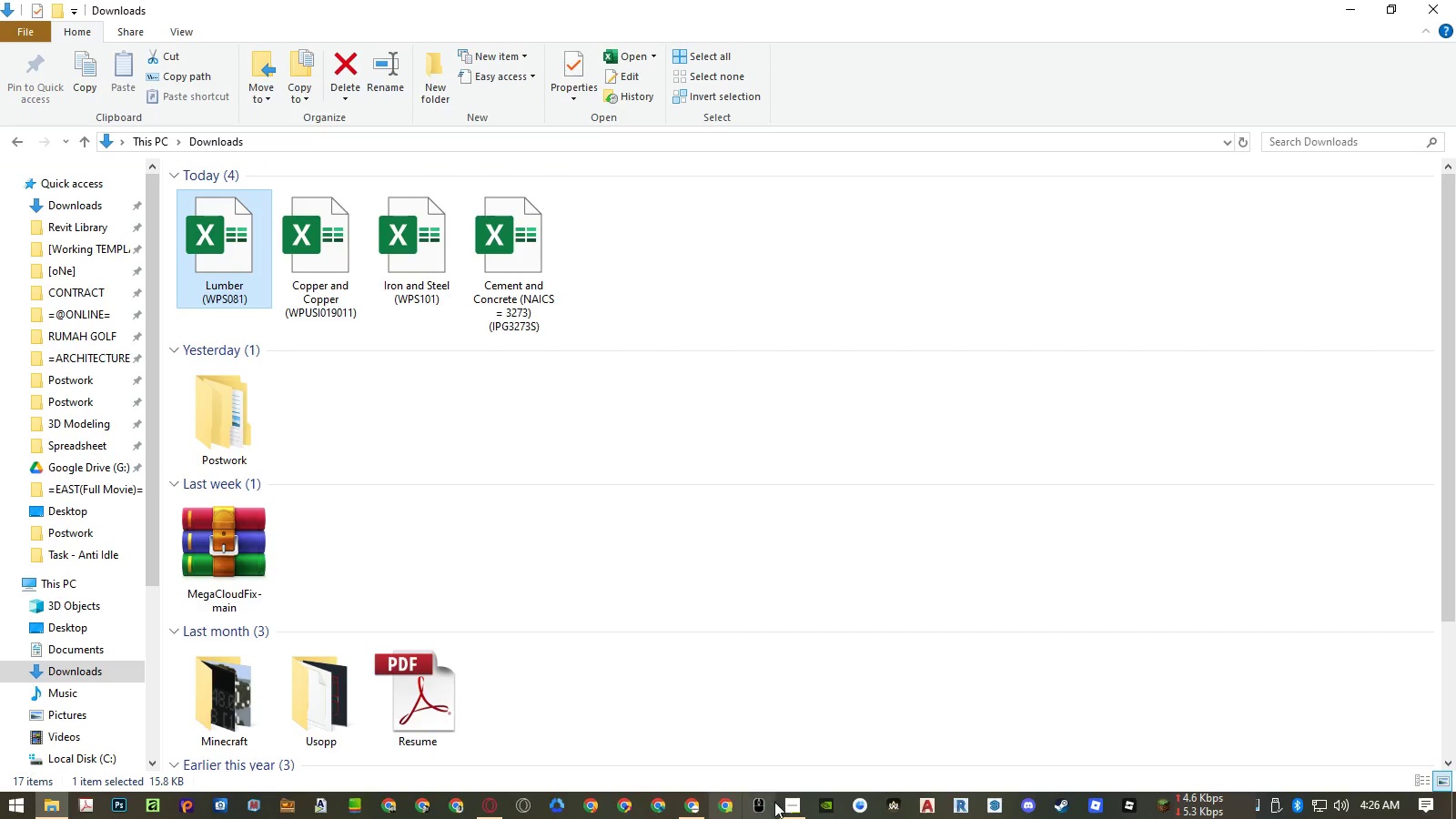 
left_click([687, 804])
 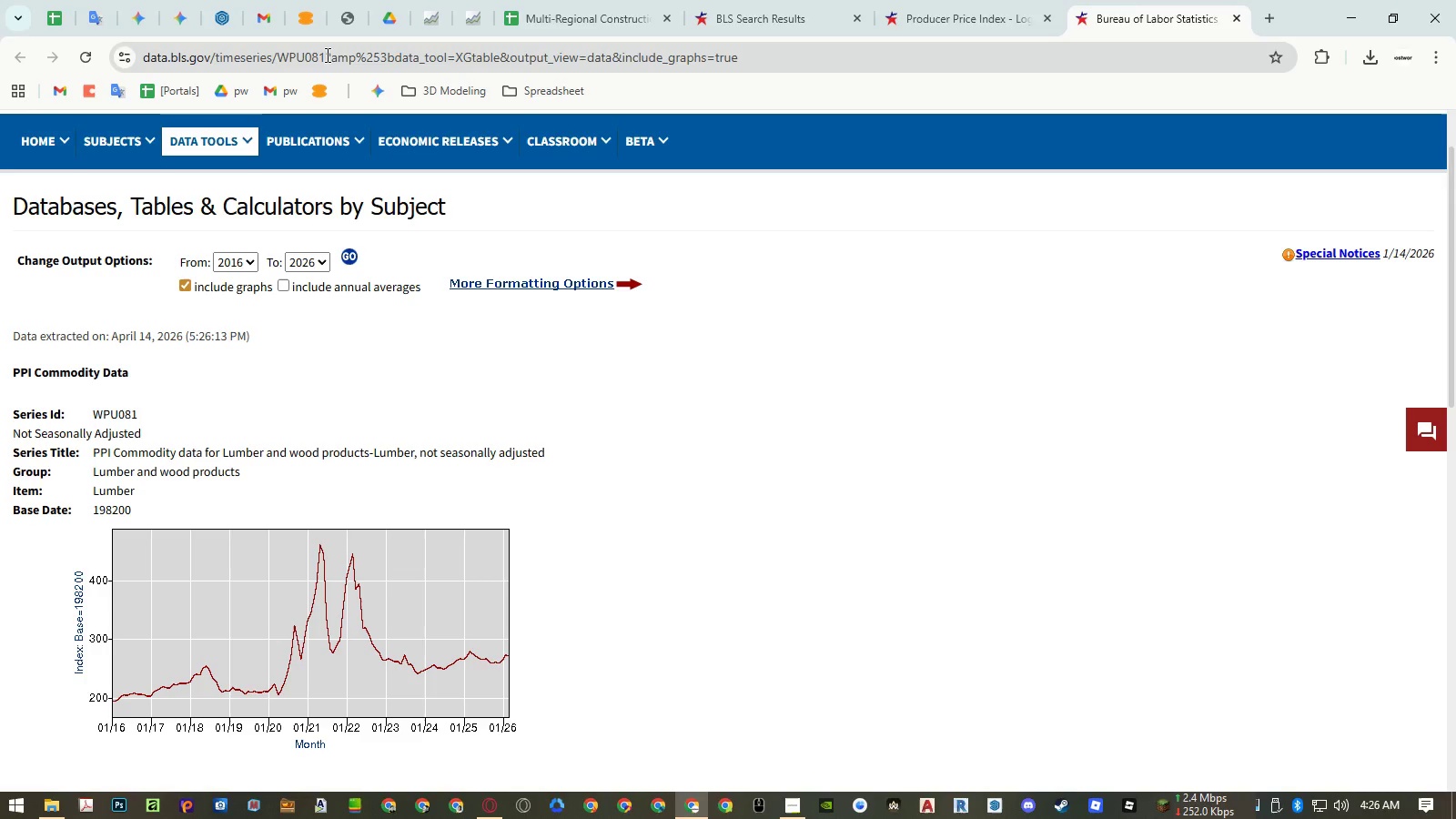 
wait(5.08)
 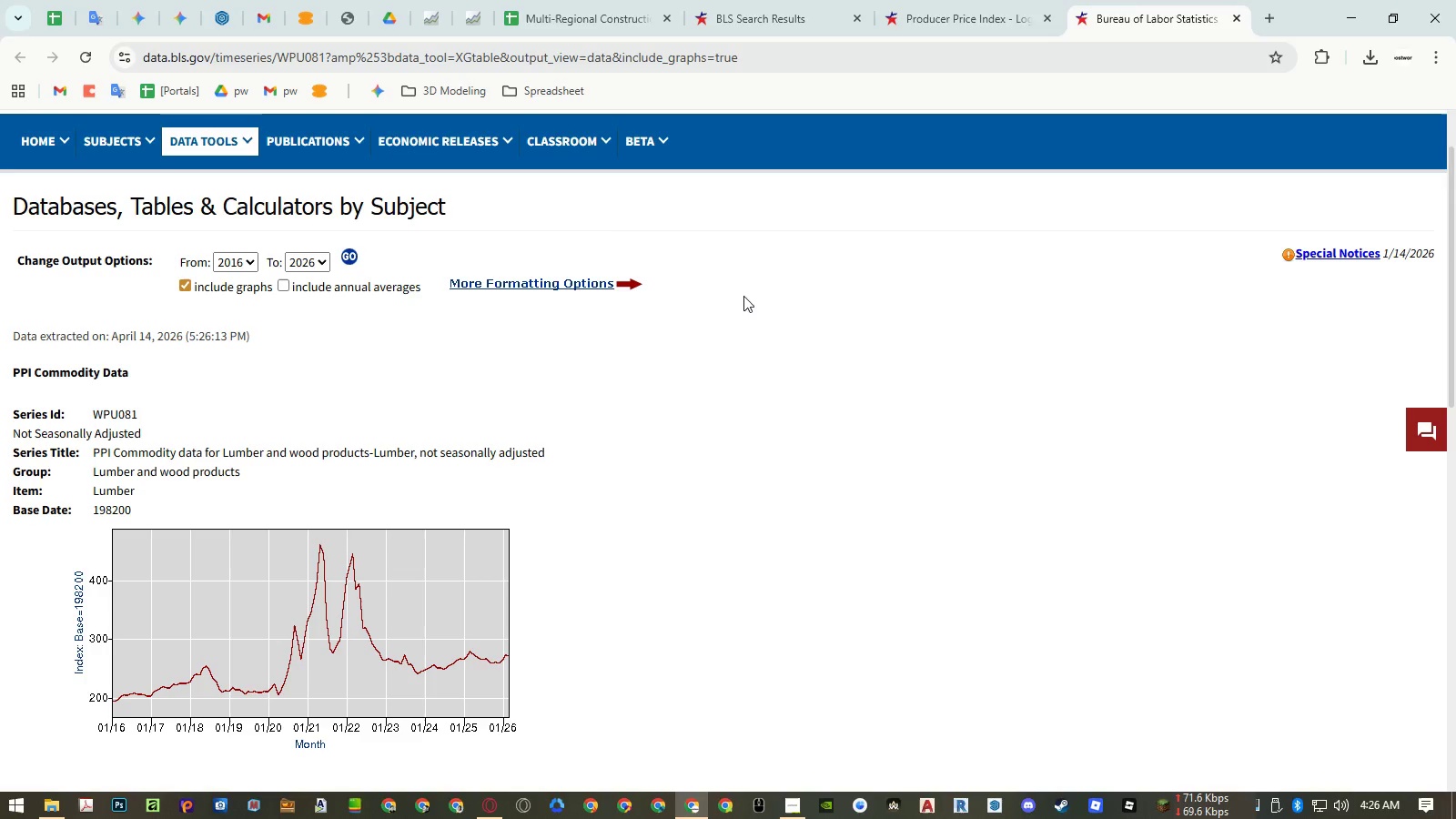 
left_click_drag(start_coordinate=[303, 54], to_coordinate=[297, 55])
 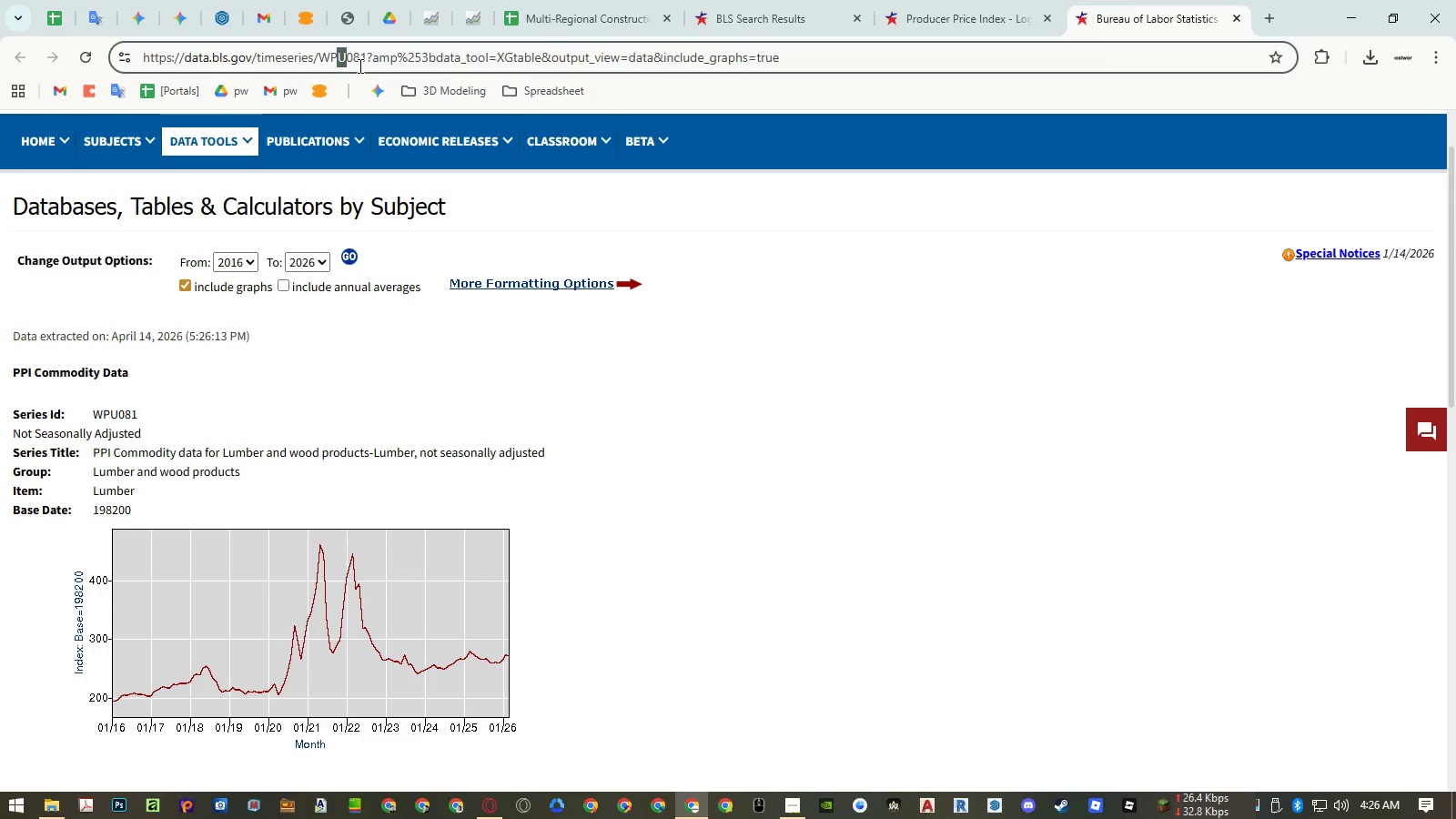 
key(Shift+S)
 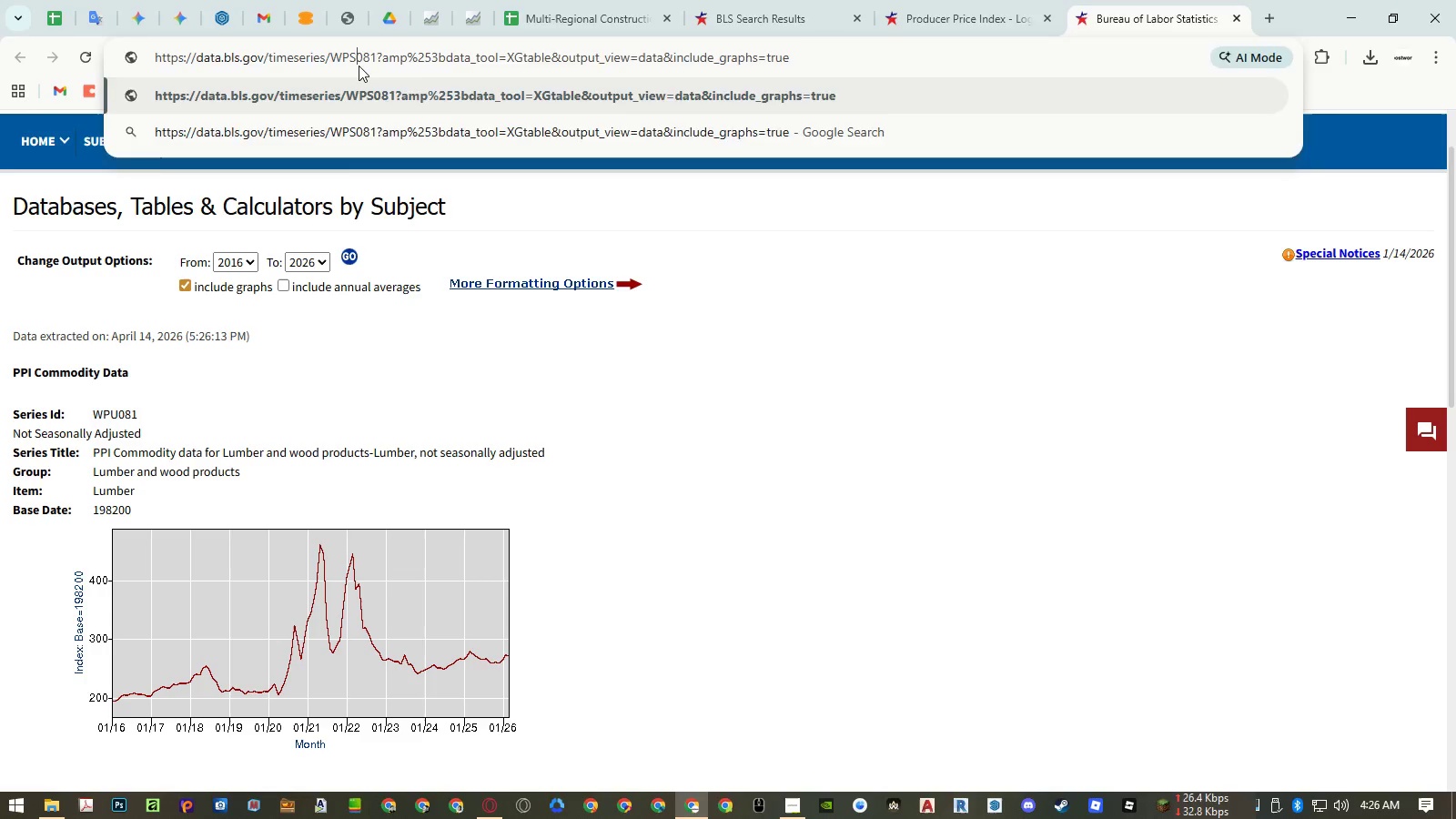 
key(NumpadEnter)
 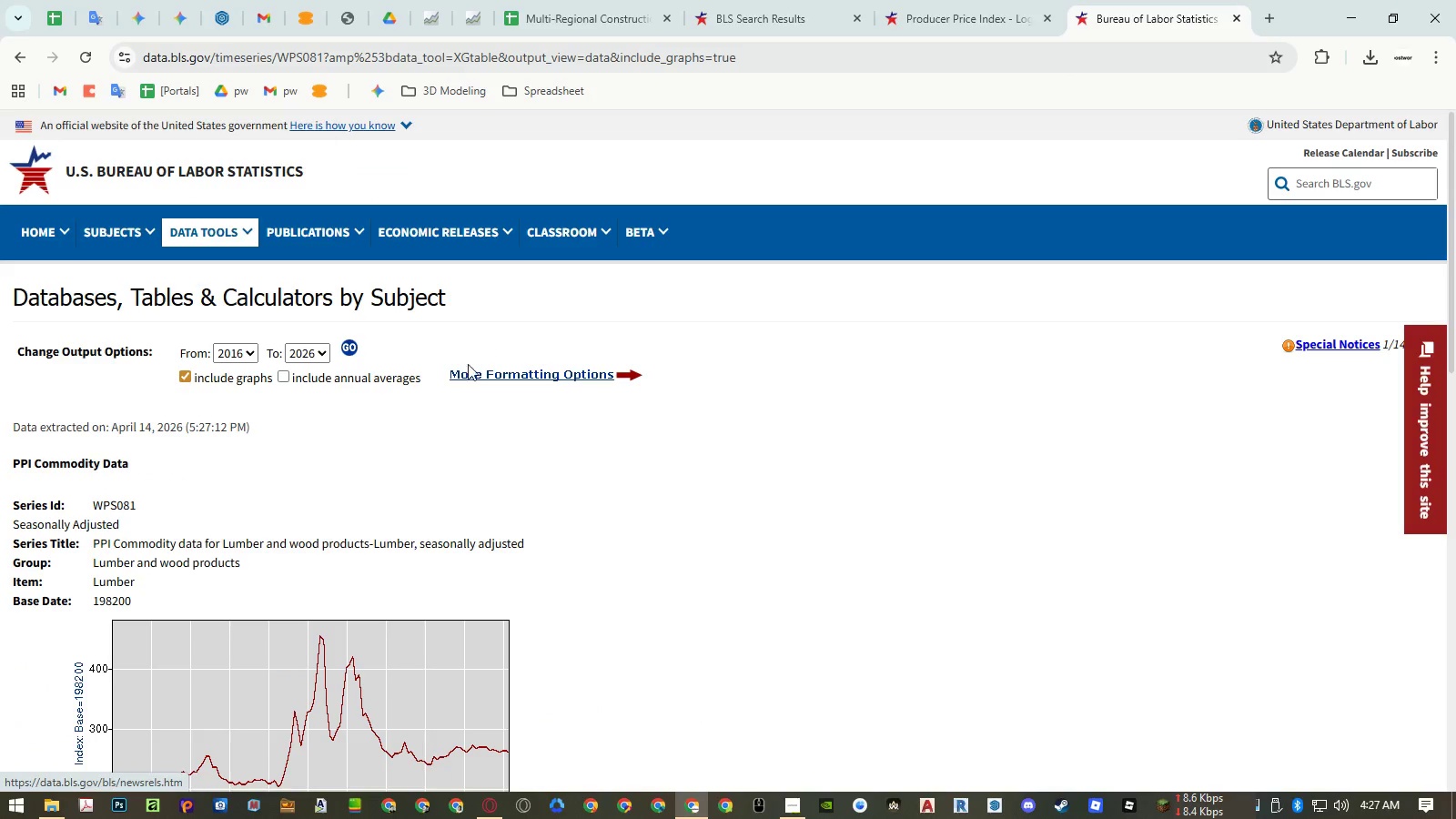 
left_click([488, 451])
 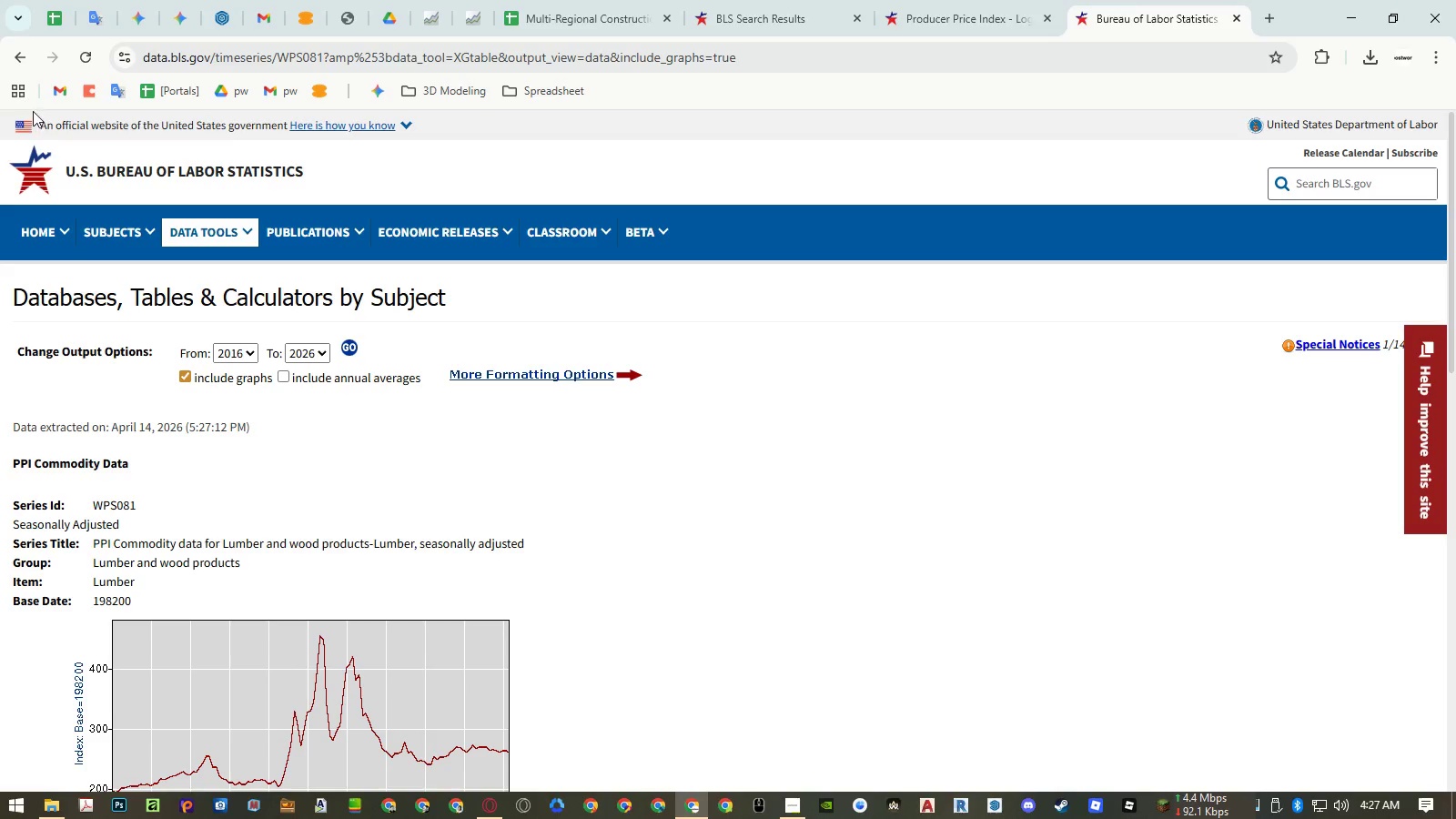 
left_click([24, 55])
 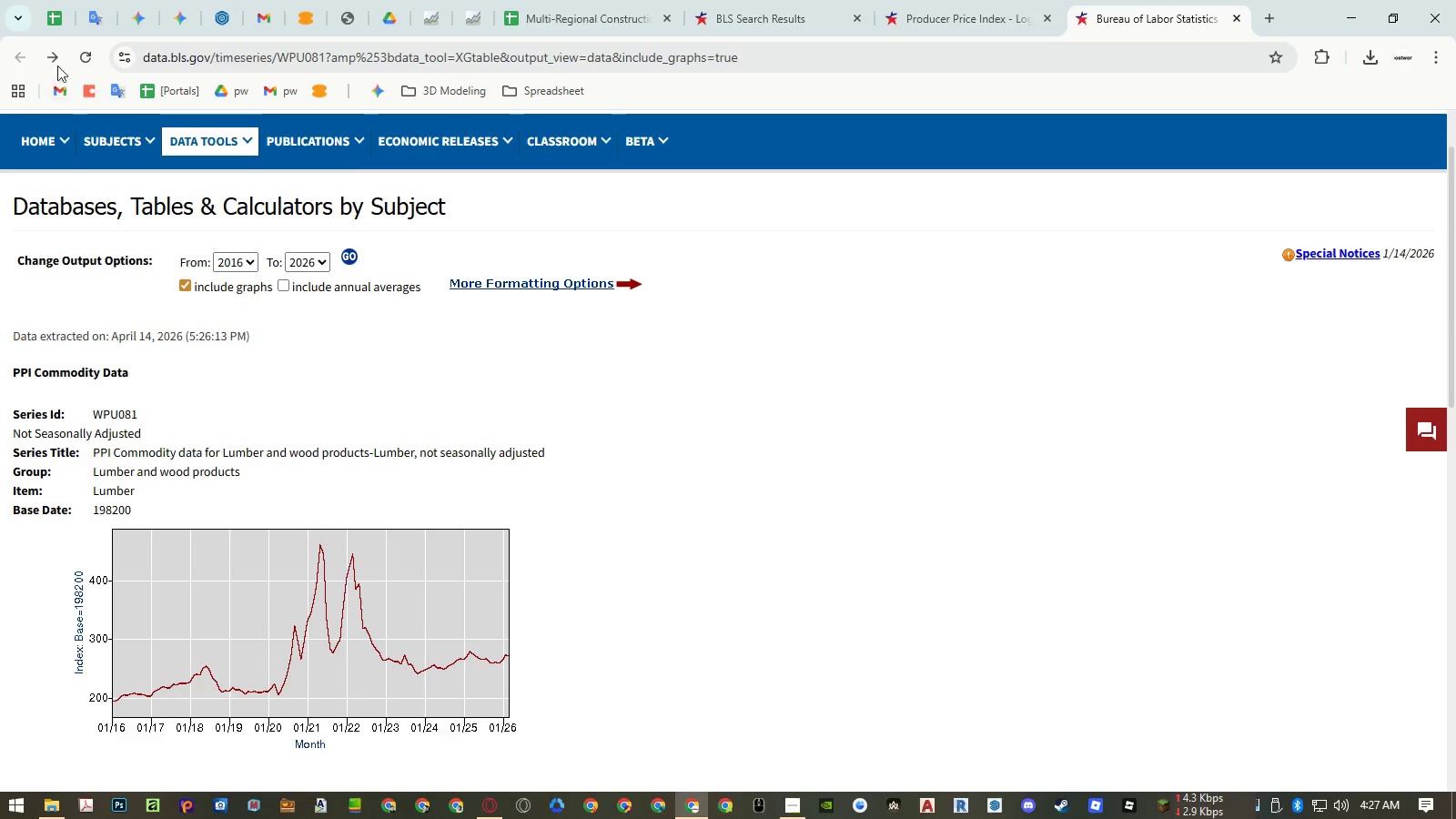 
left_click([55, 58])
 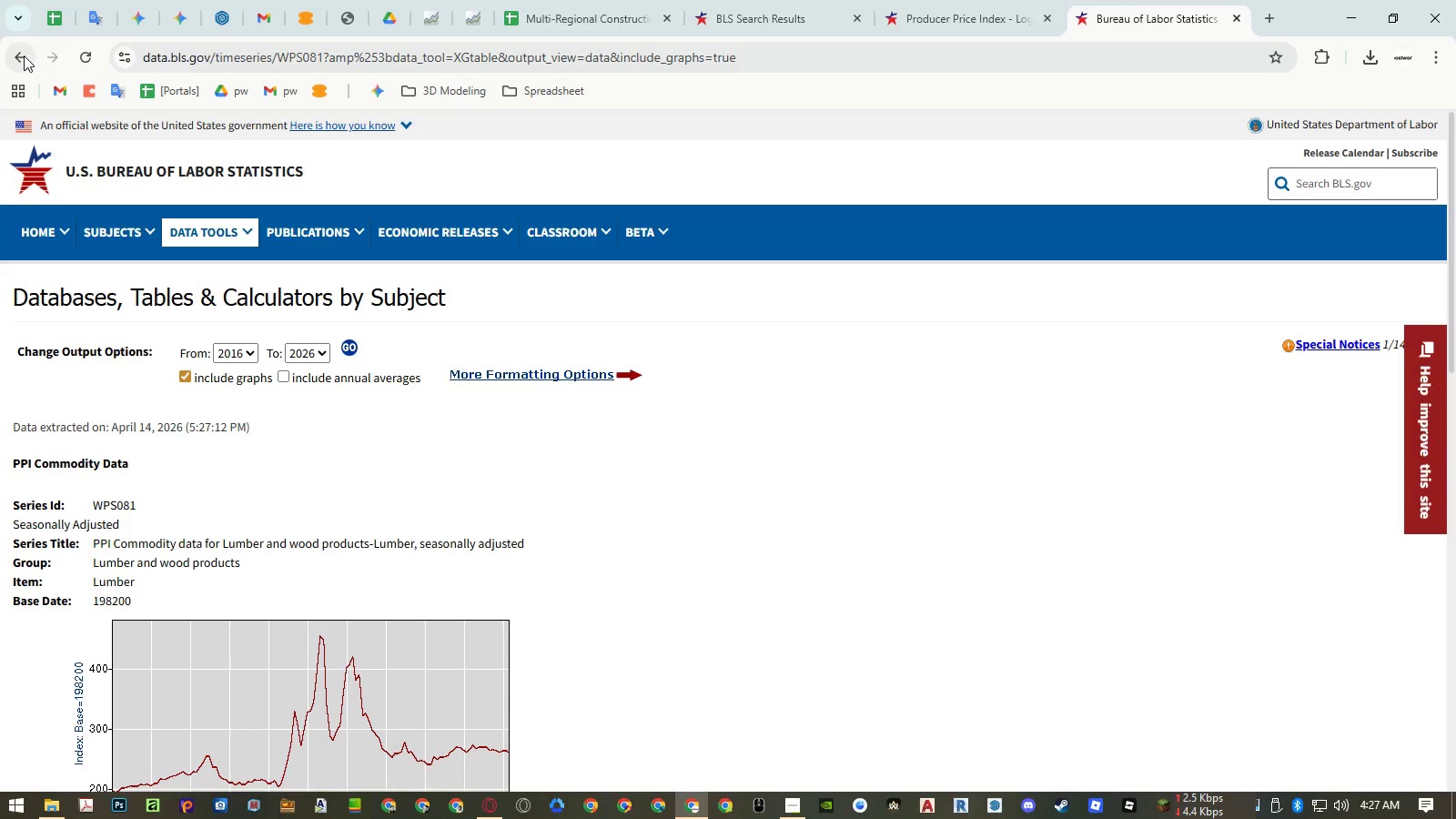 
left_click([23, 56])
 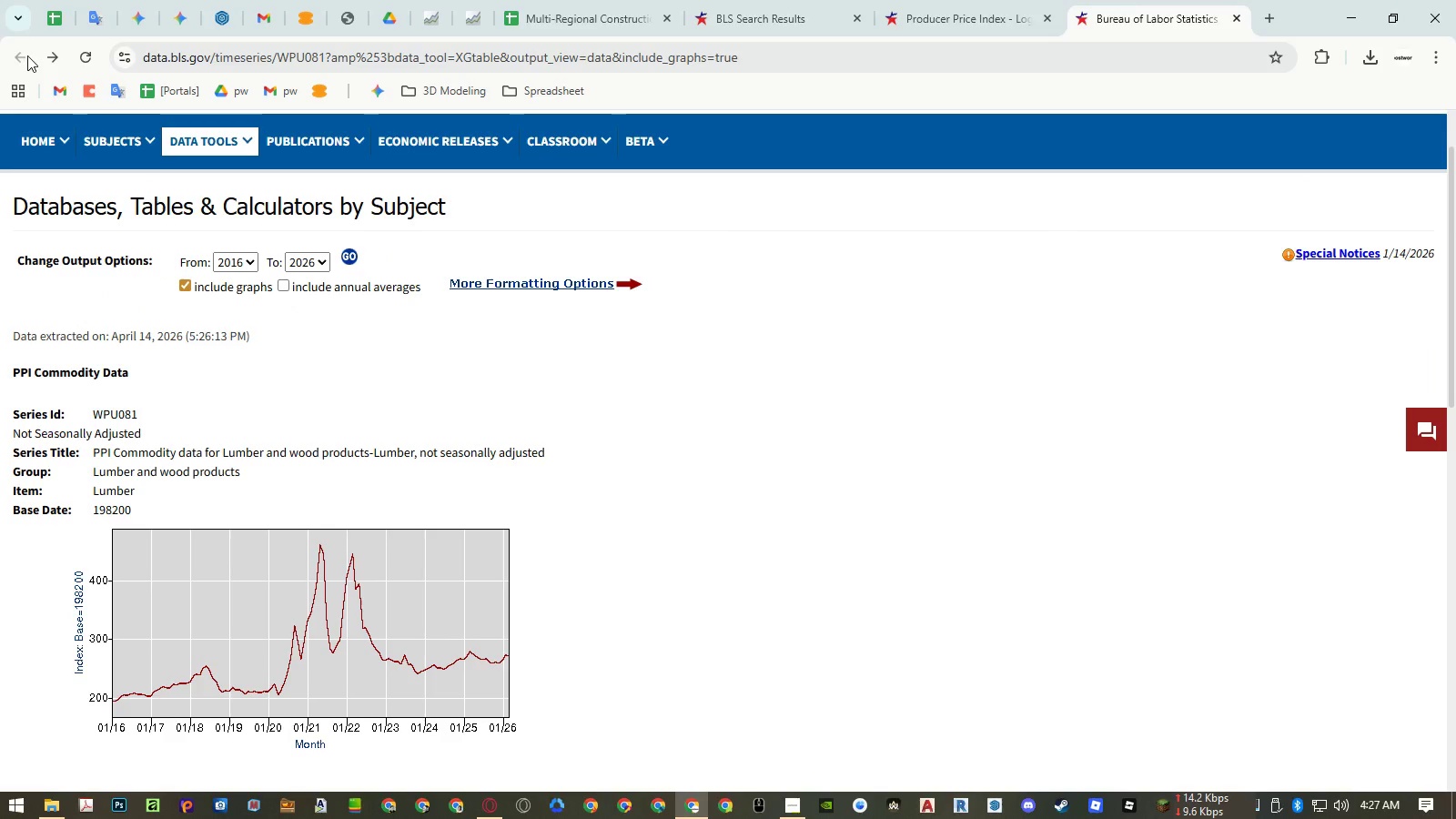 
left_click([50, 57])
 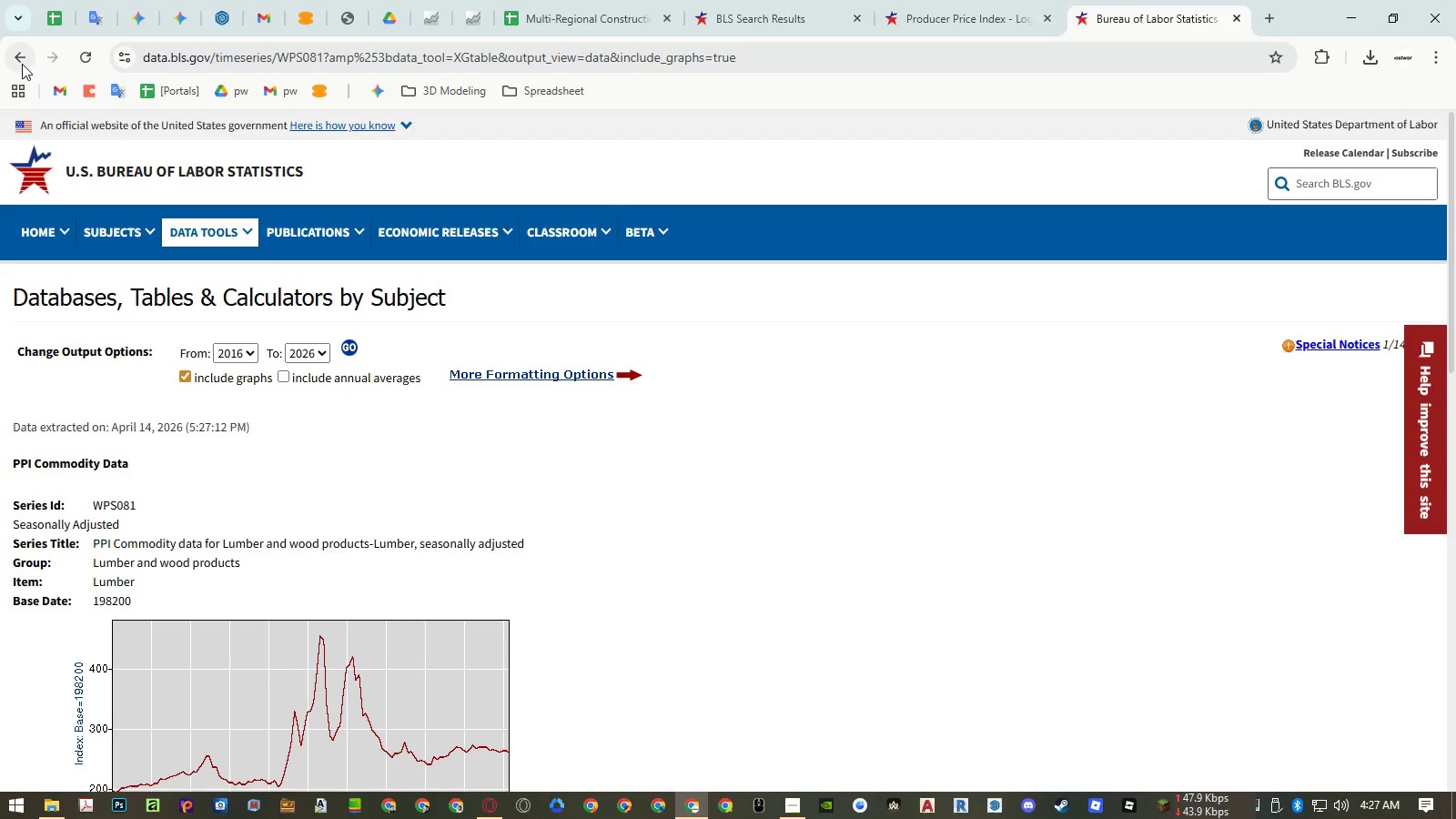 
left_click([22, 64])
 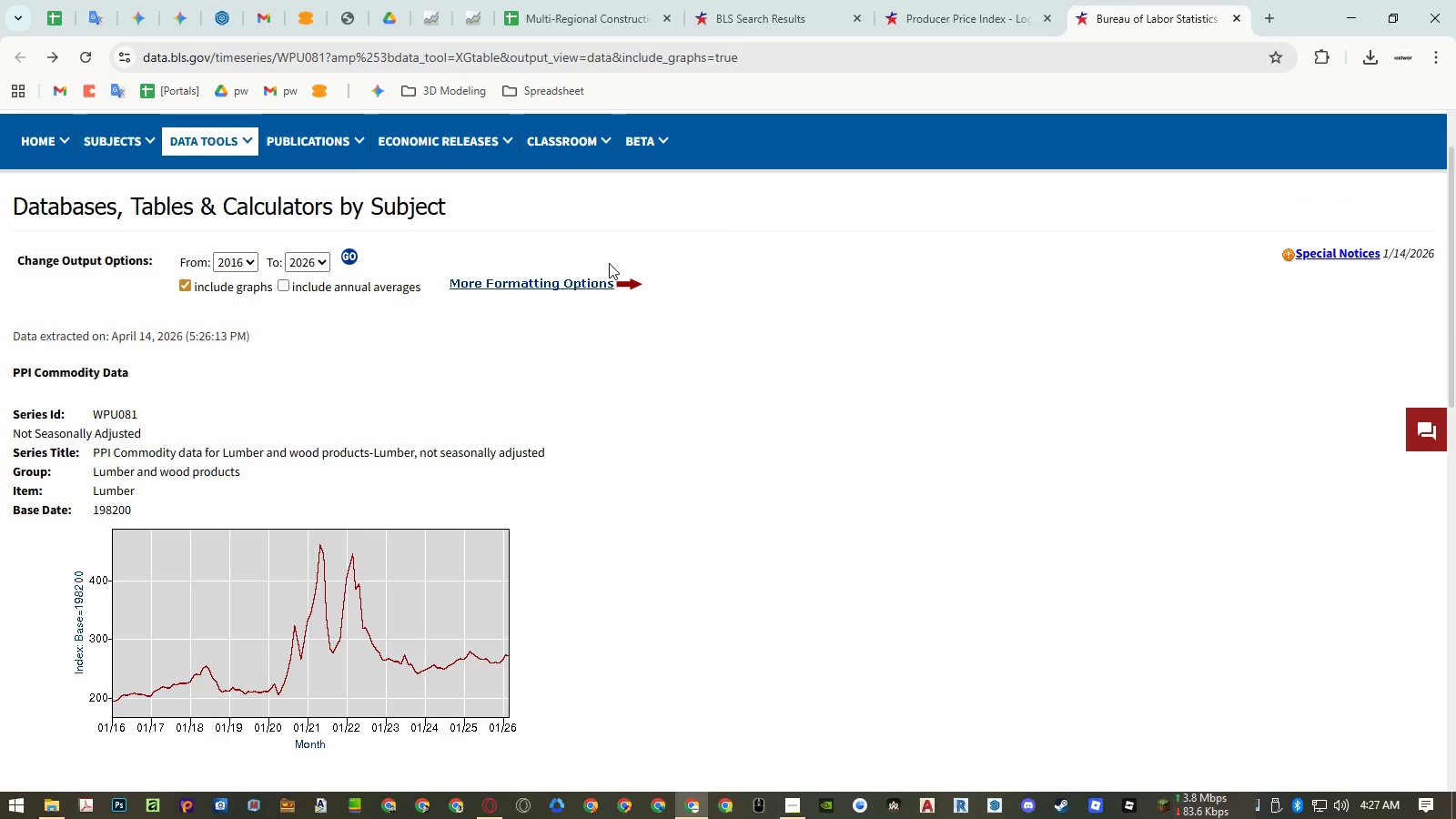 
left_click([782, 301])
 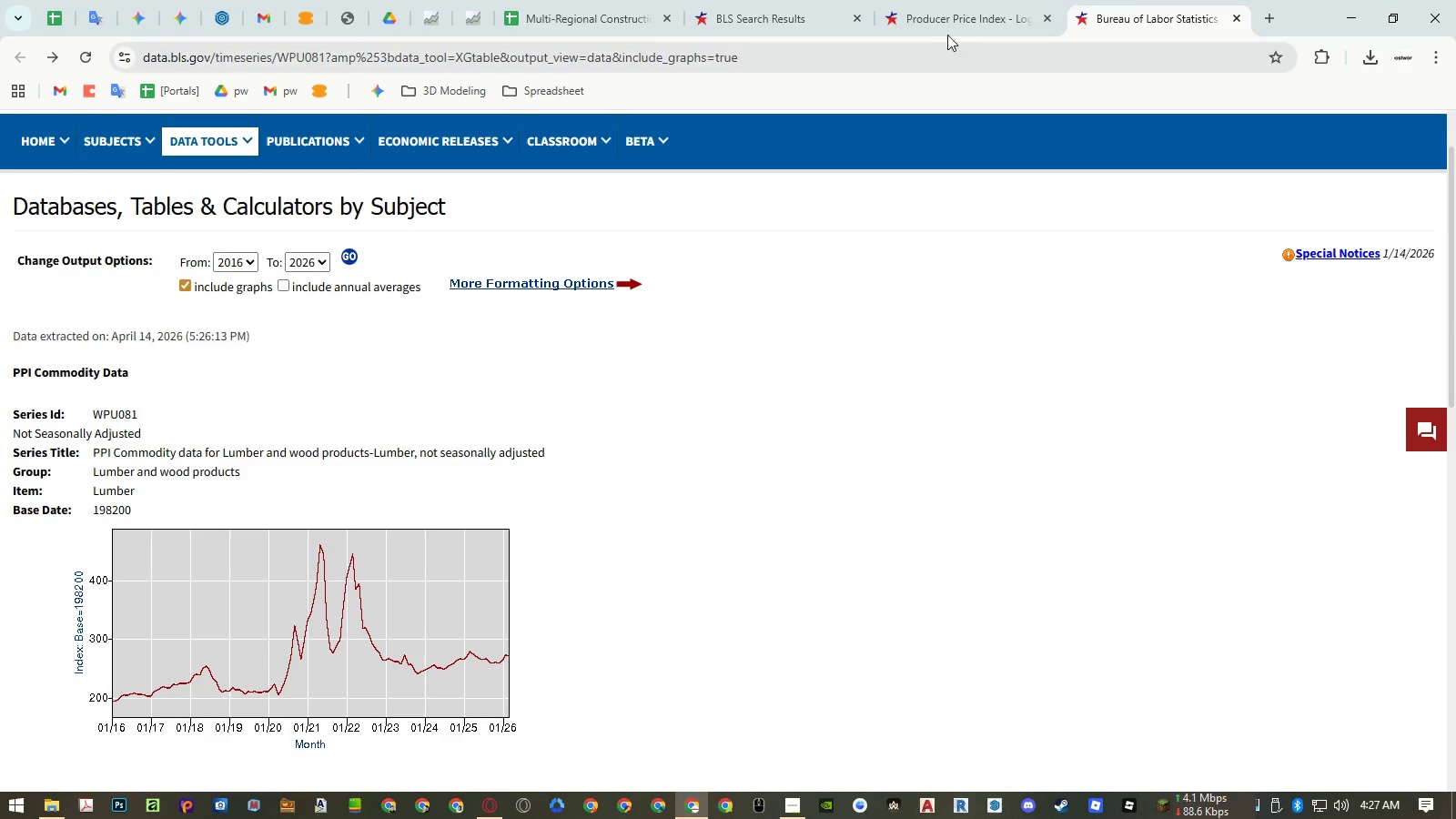 
left_click([941, 23])
 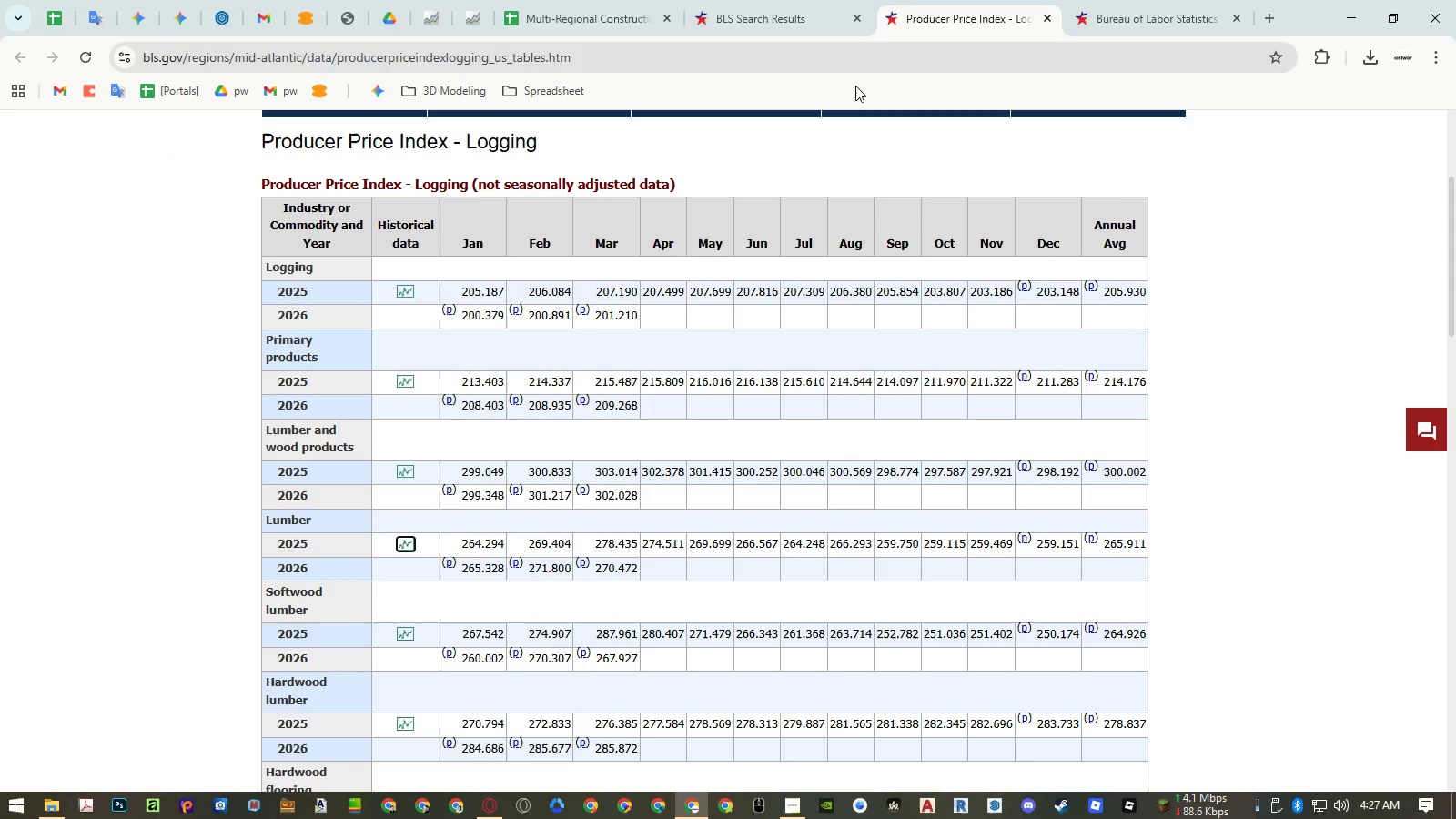 
scroll: coordinate [774, 216], scroll_direction: up, amount: 7.0
 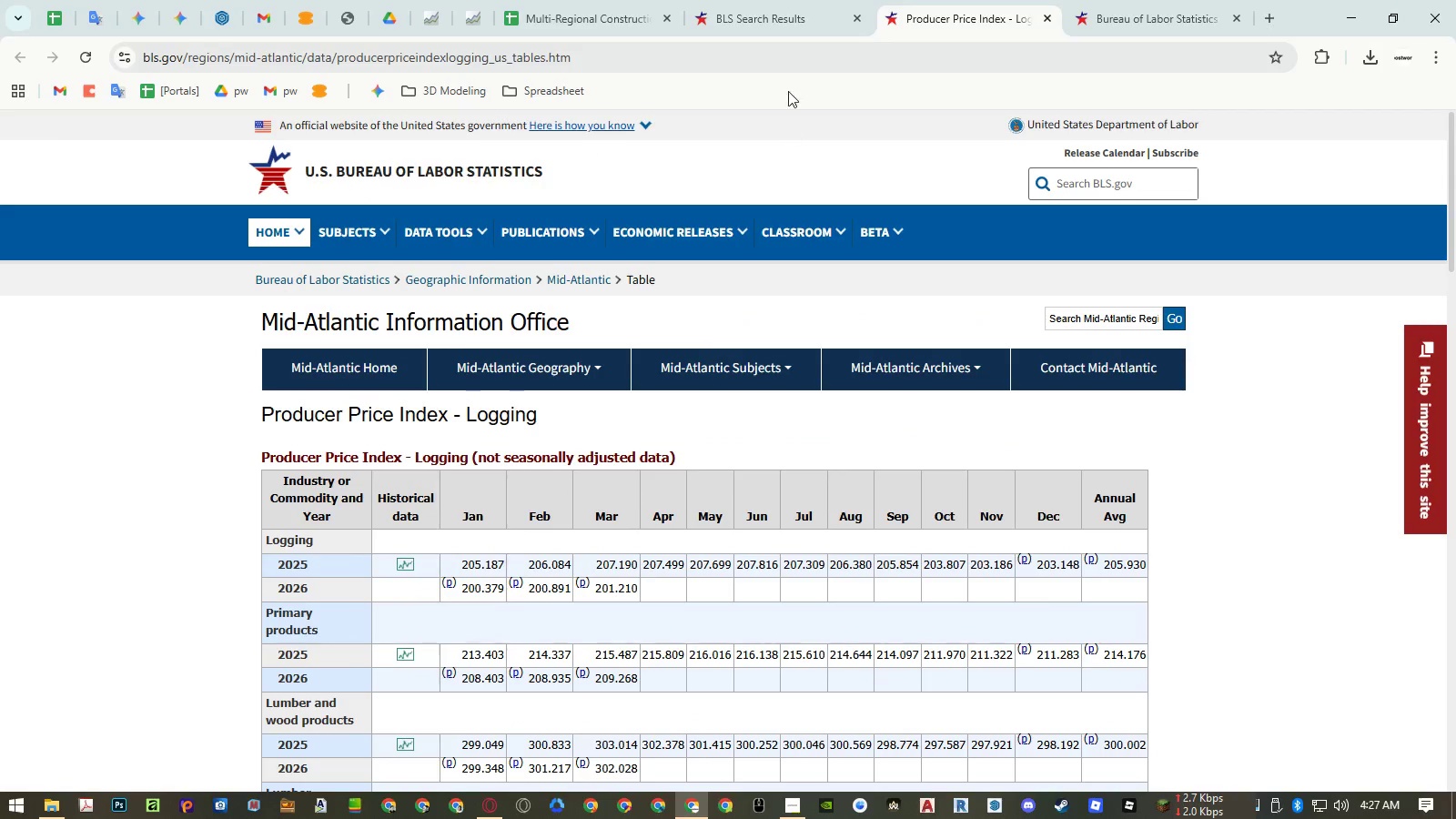 
left_click([753, 17])
 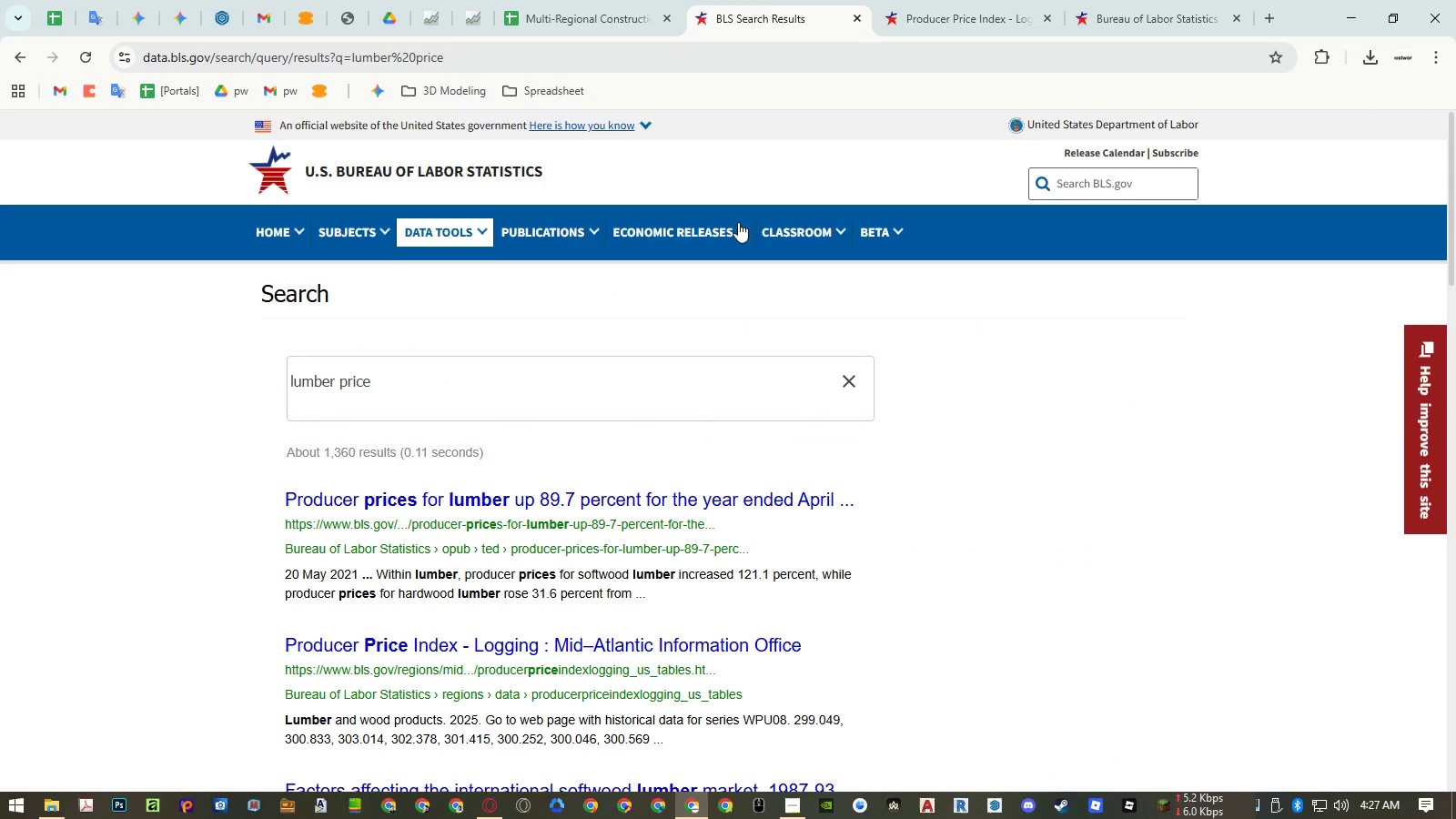 
left_click([941, 21])
 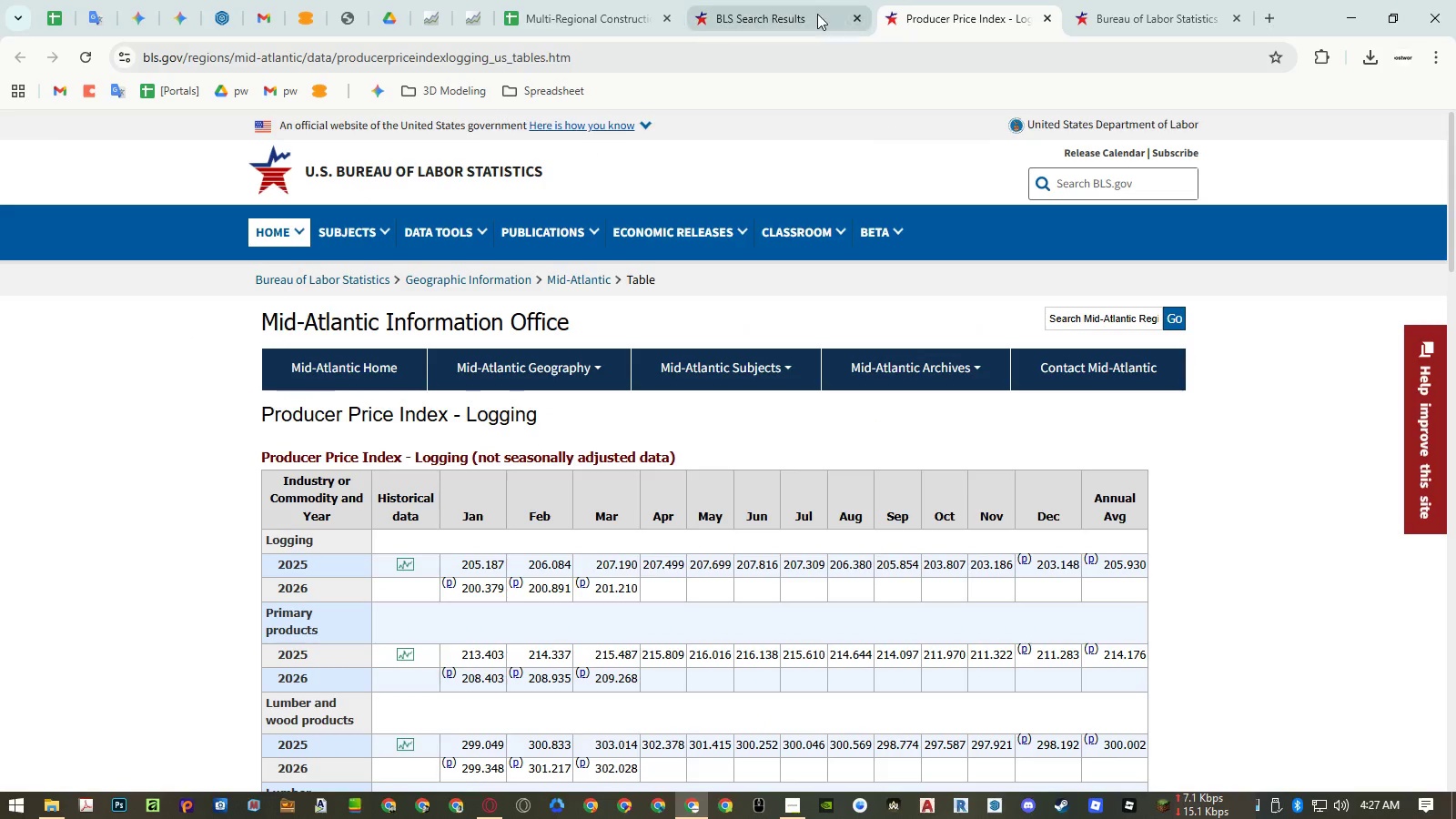 
left_click([786, 7])
 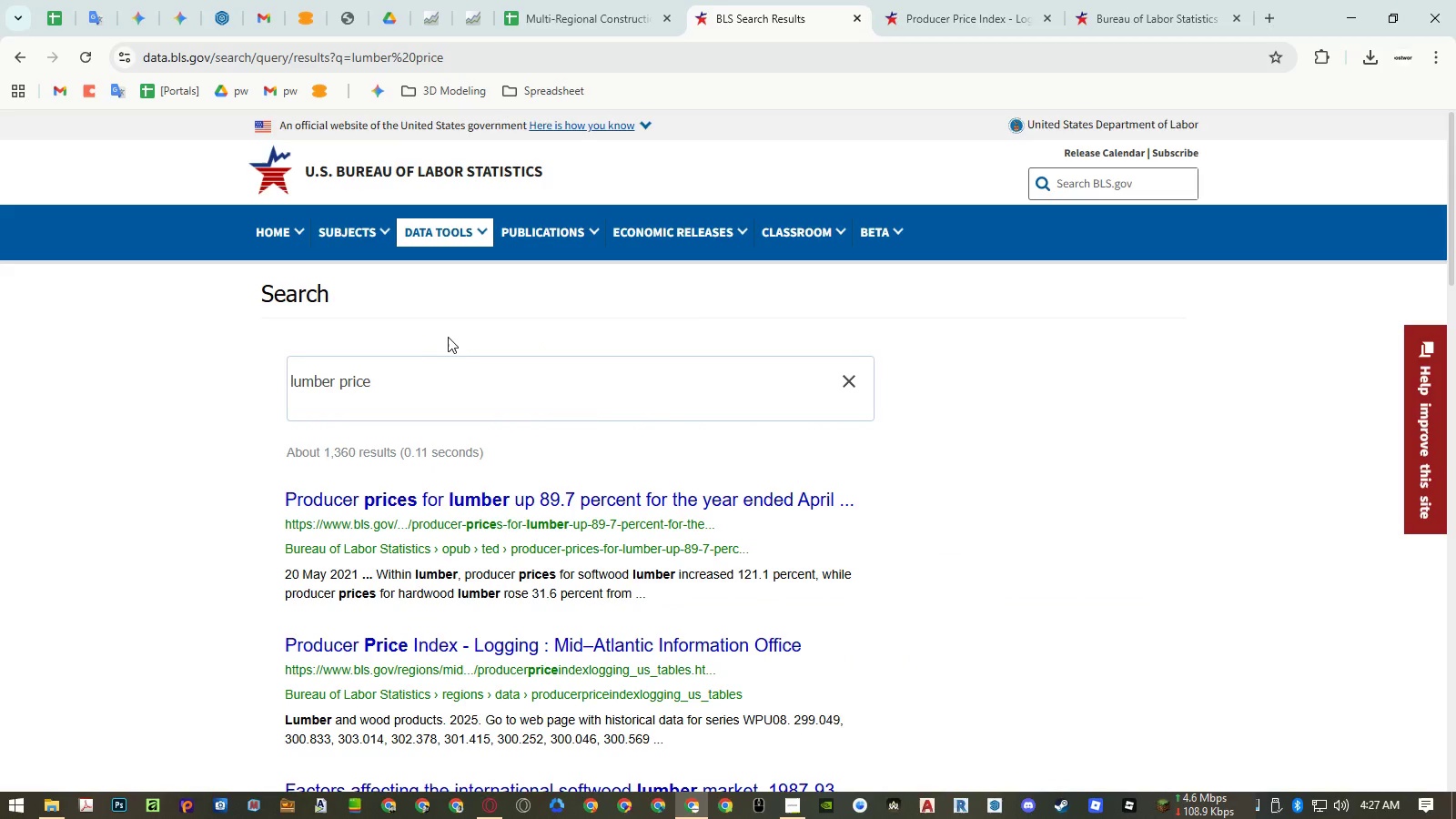 
wait(5.24)
 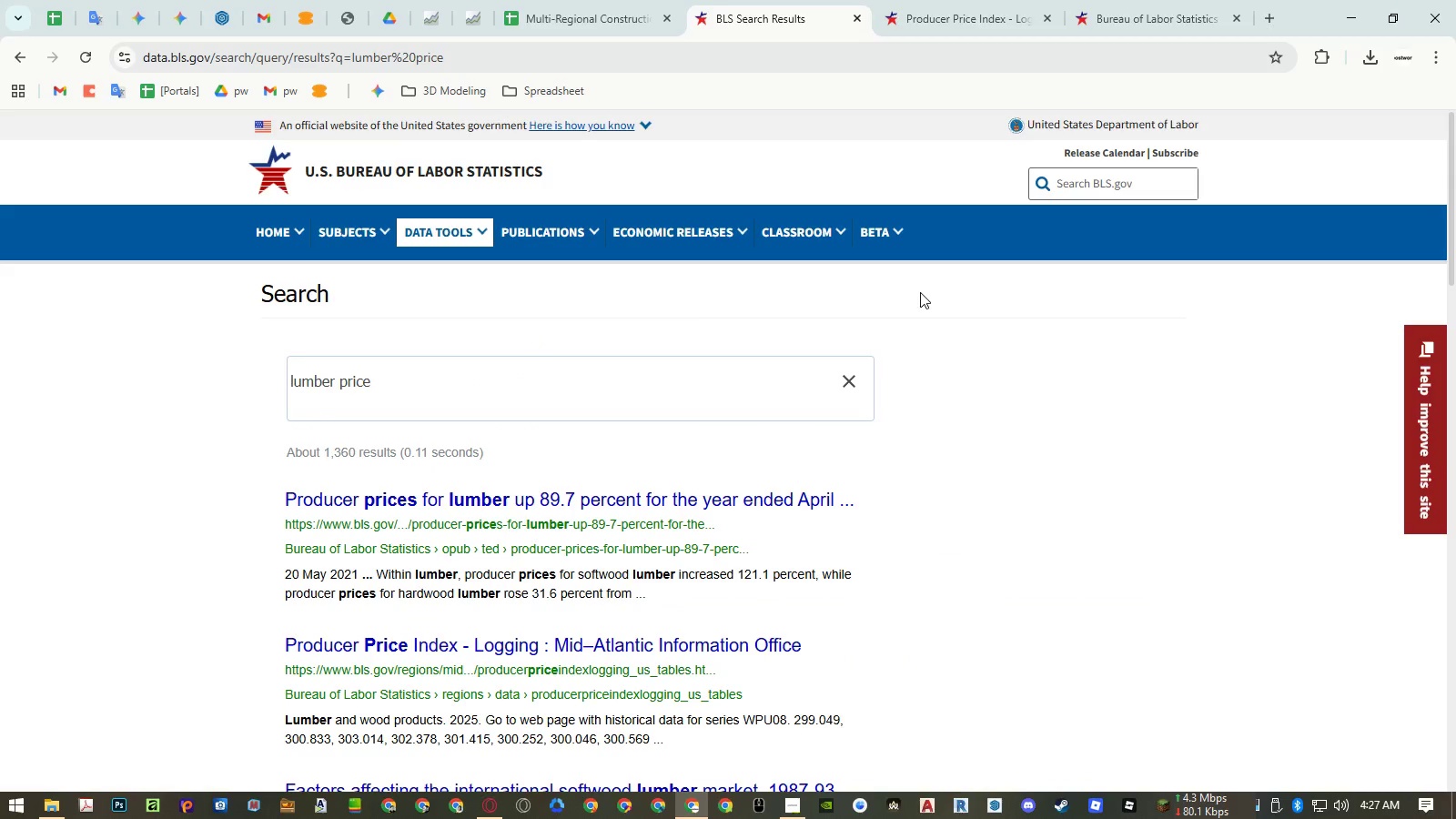 
double_click([352, 382])
 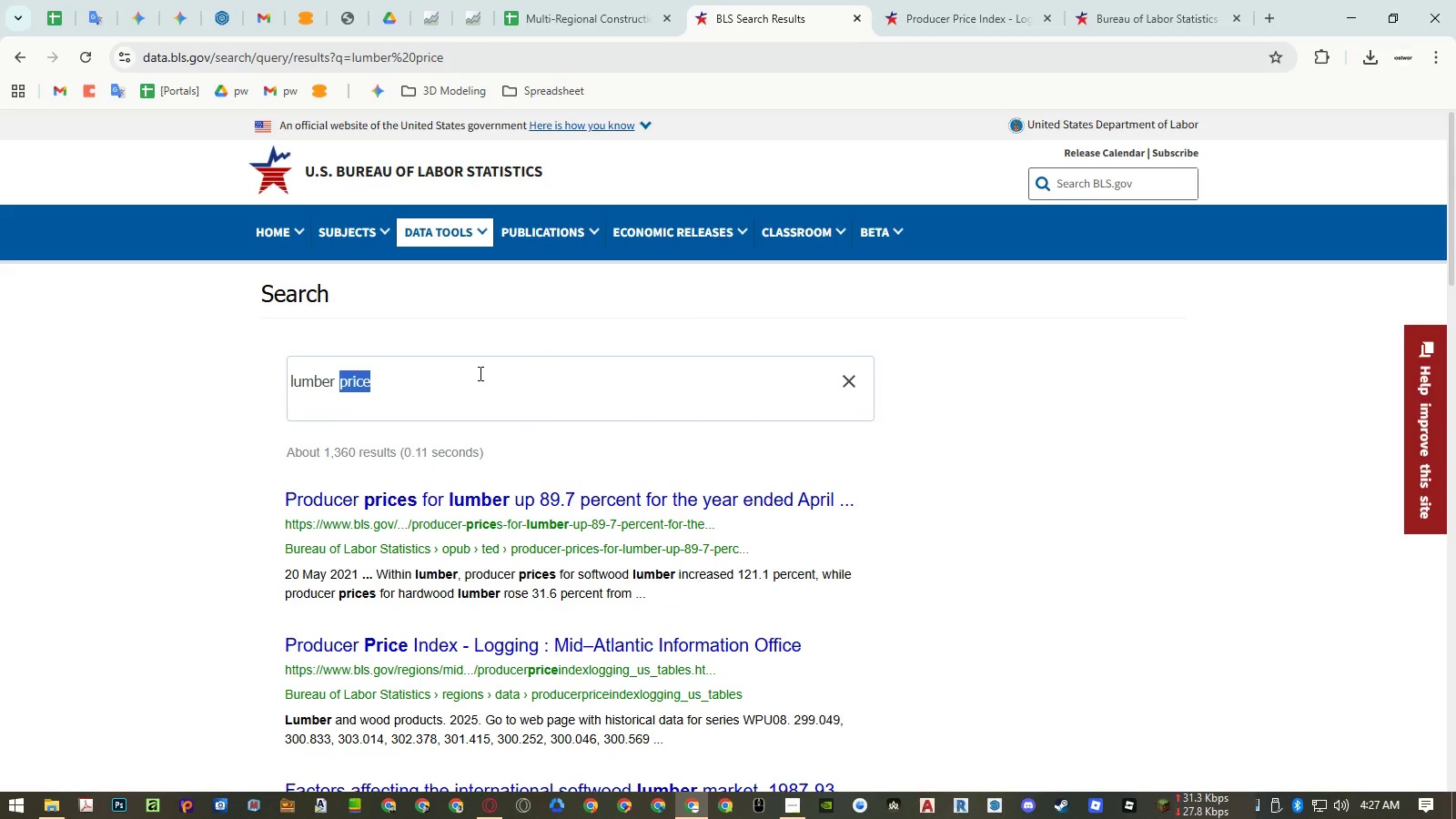 
type(PPI)
 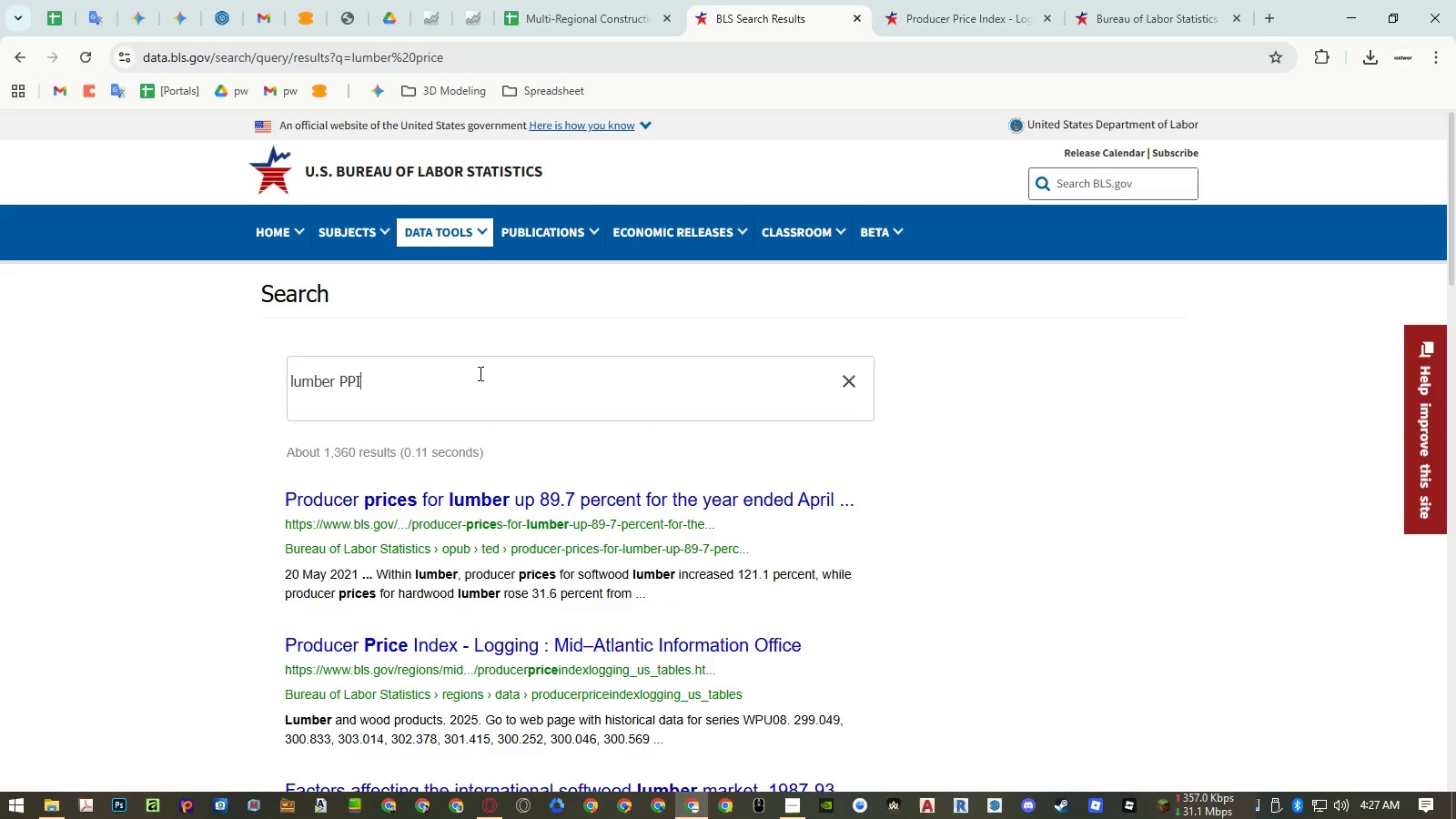 
key(Shift+Enter)
 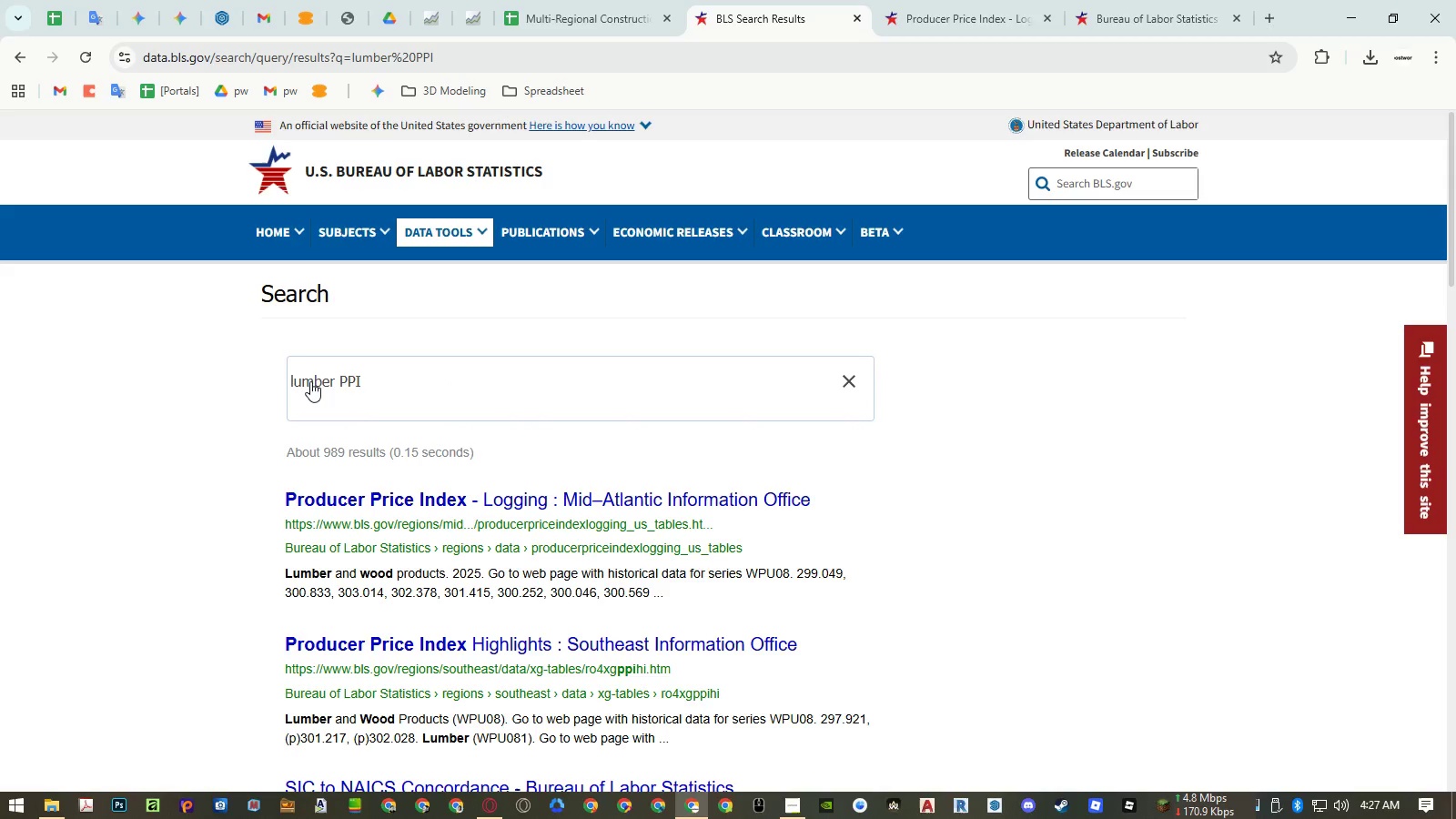 
wait(7.8)
 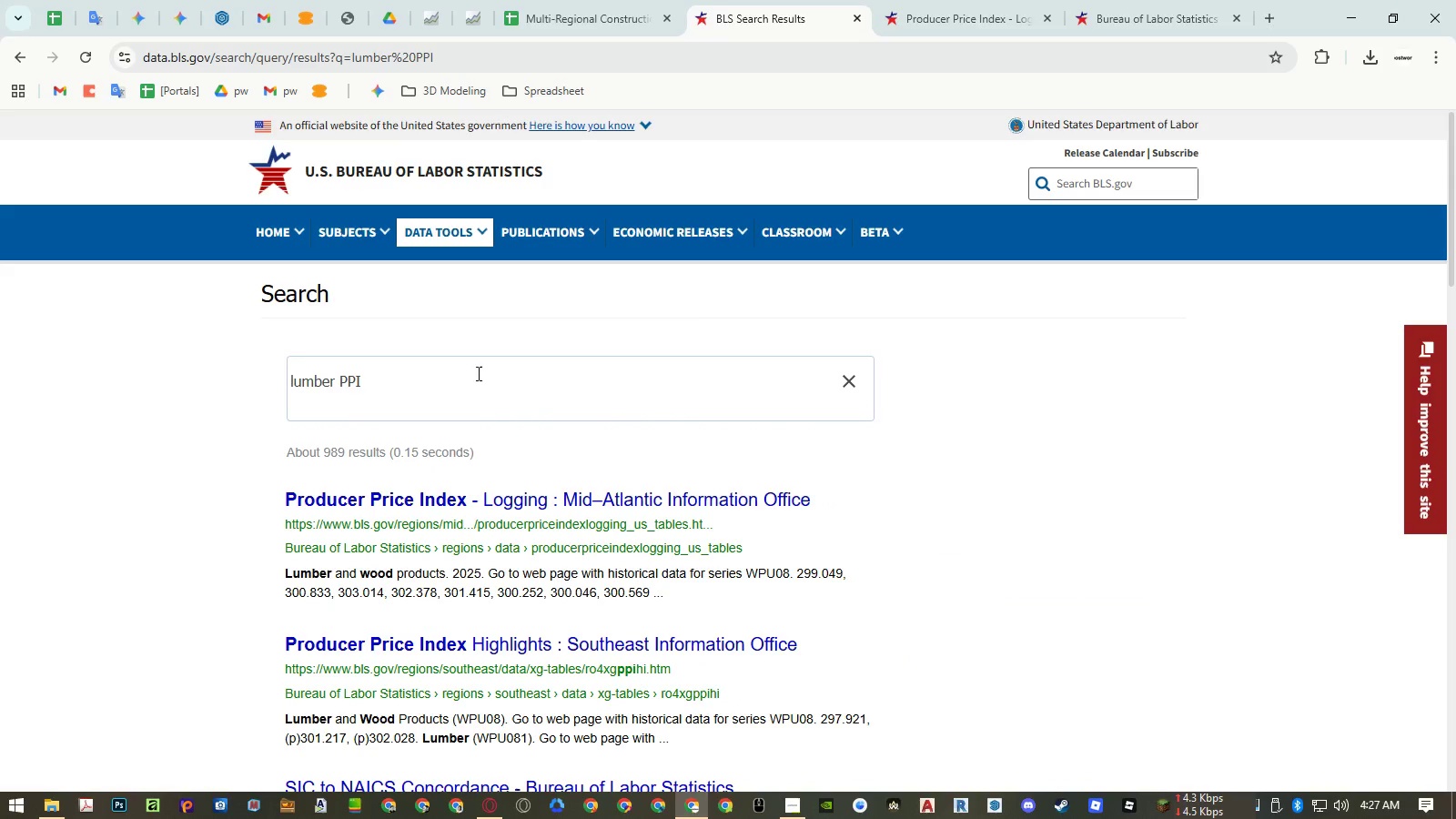 
left_click([341, 381])
 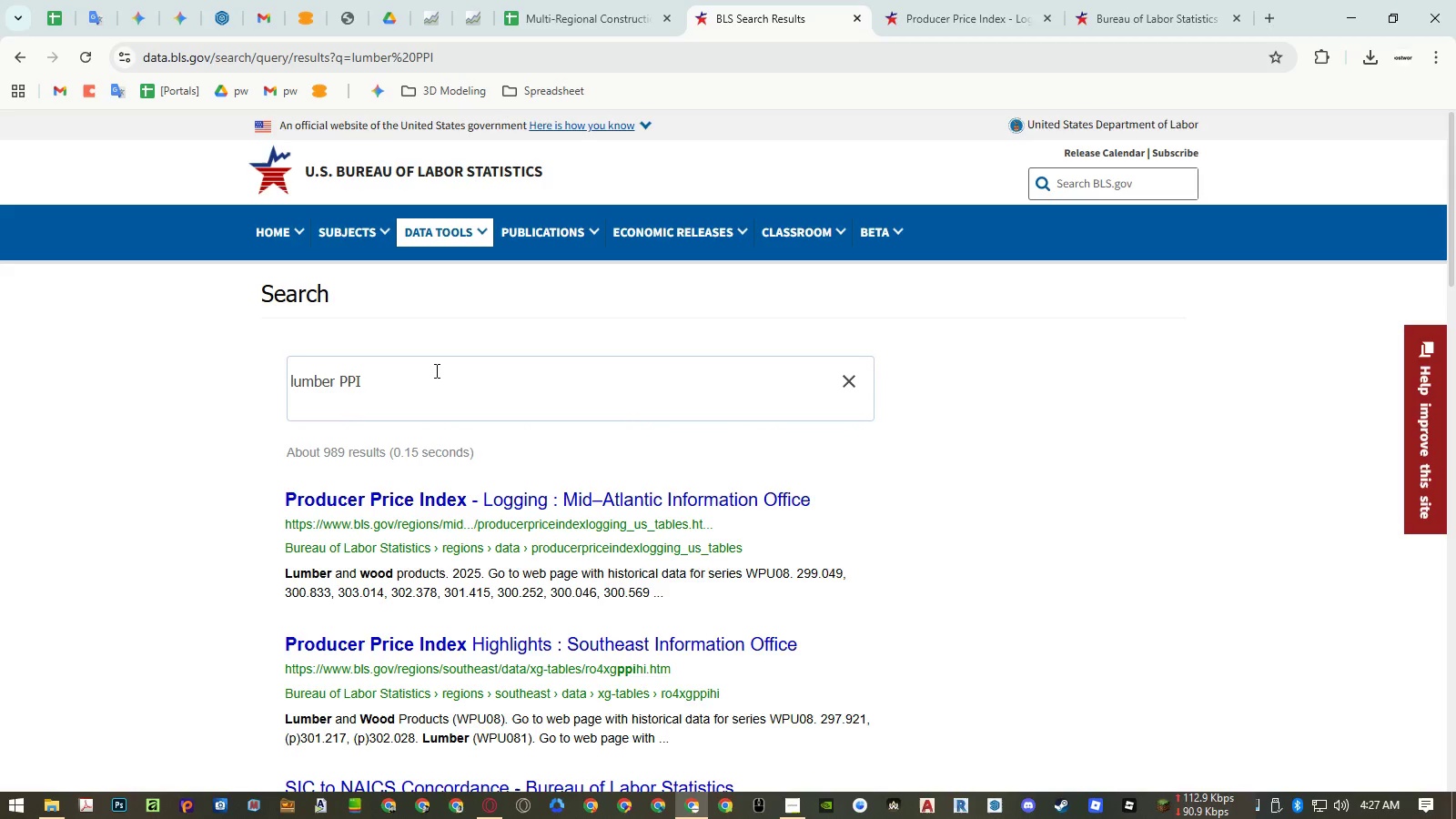 
key(ArrowLeft)
 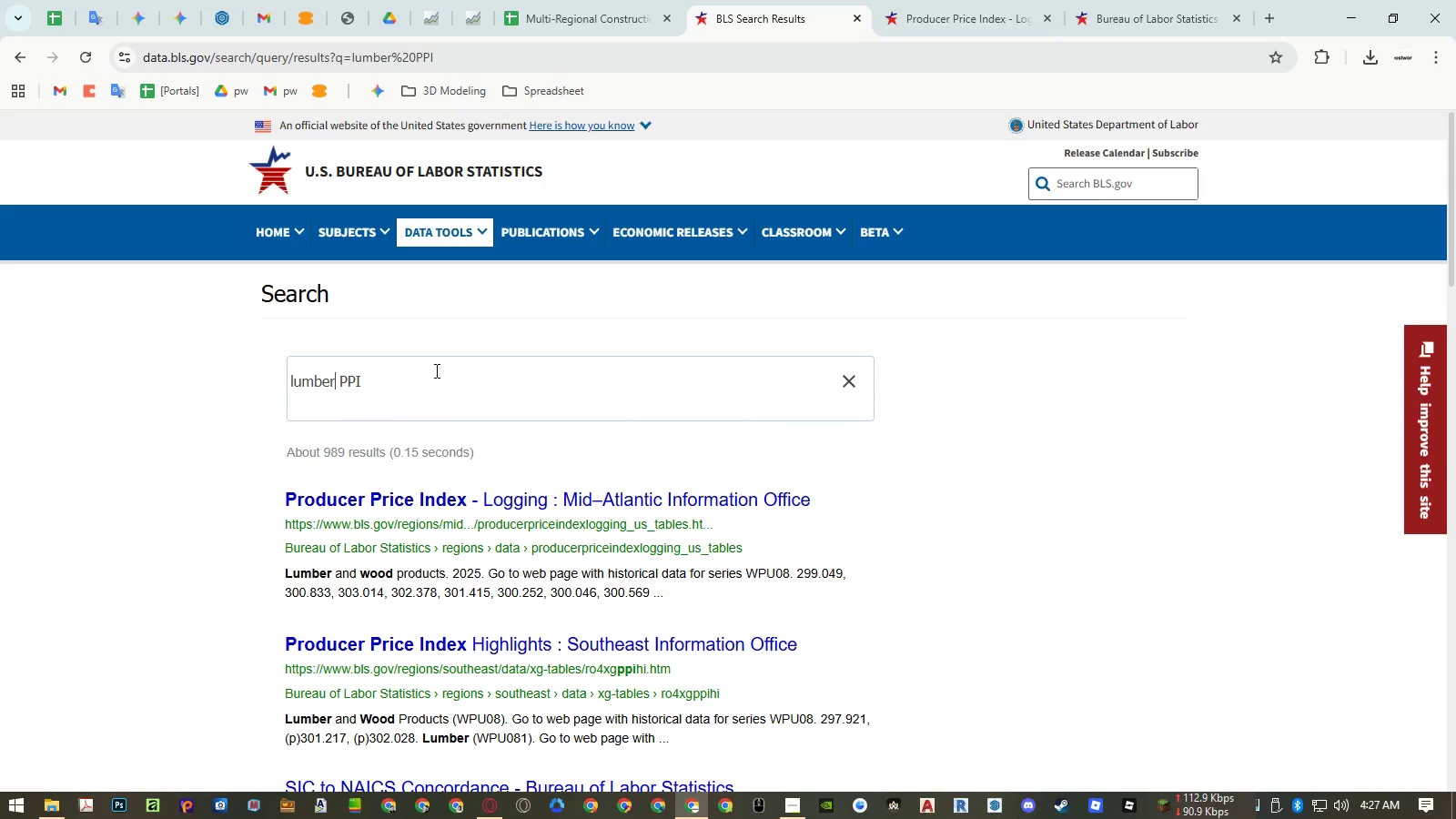 
key(Control+Shift+ArrowLeft)
 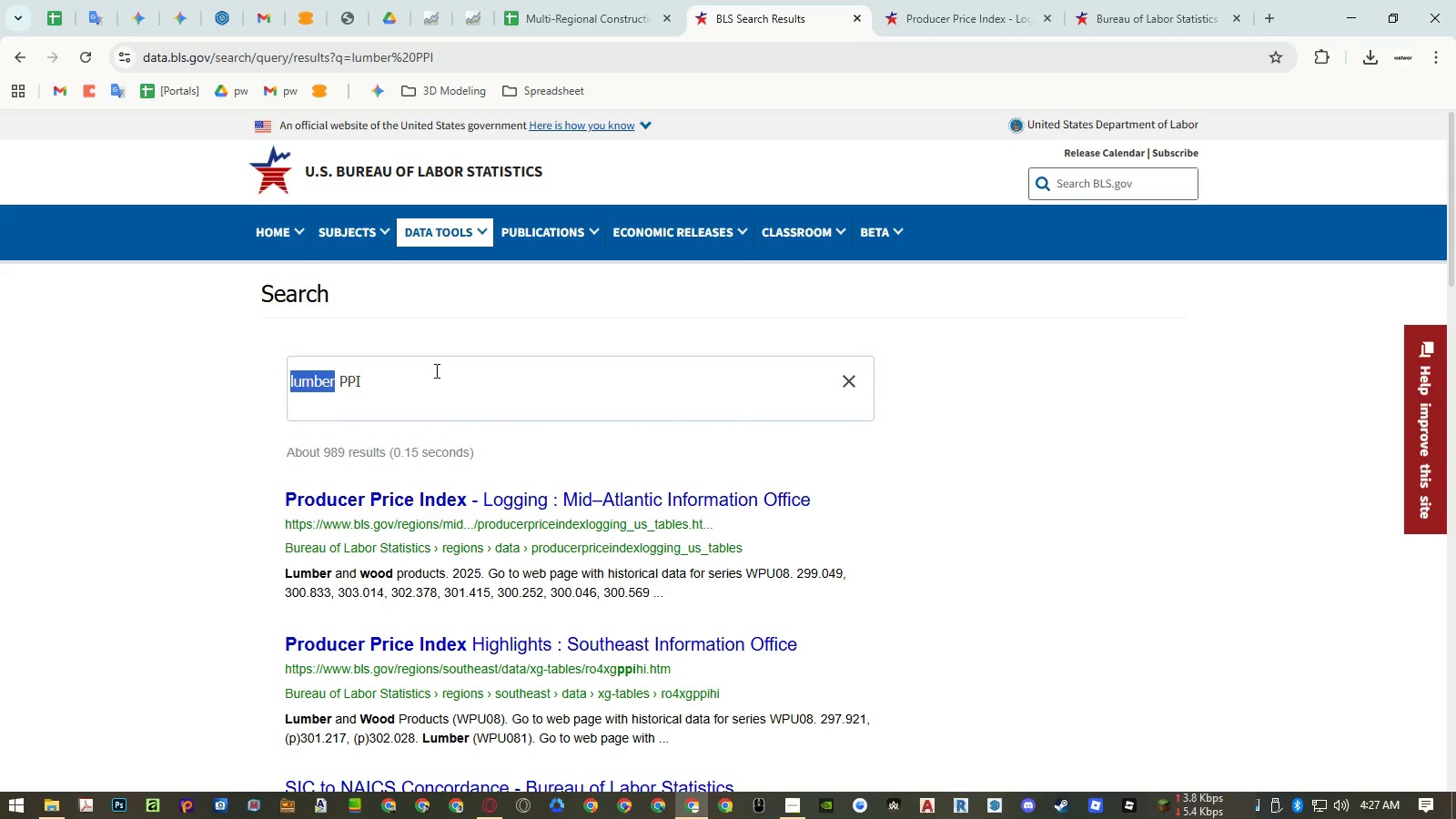 
key(Control+X)
 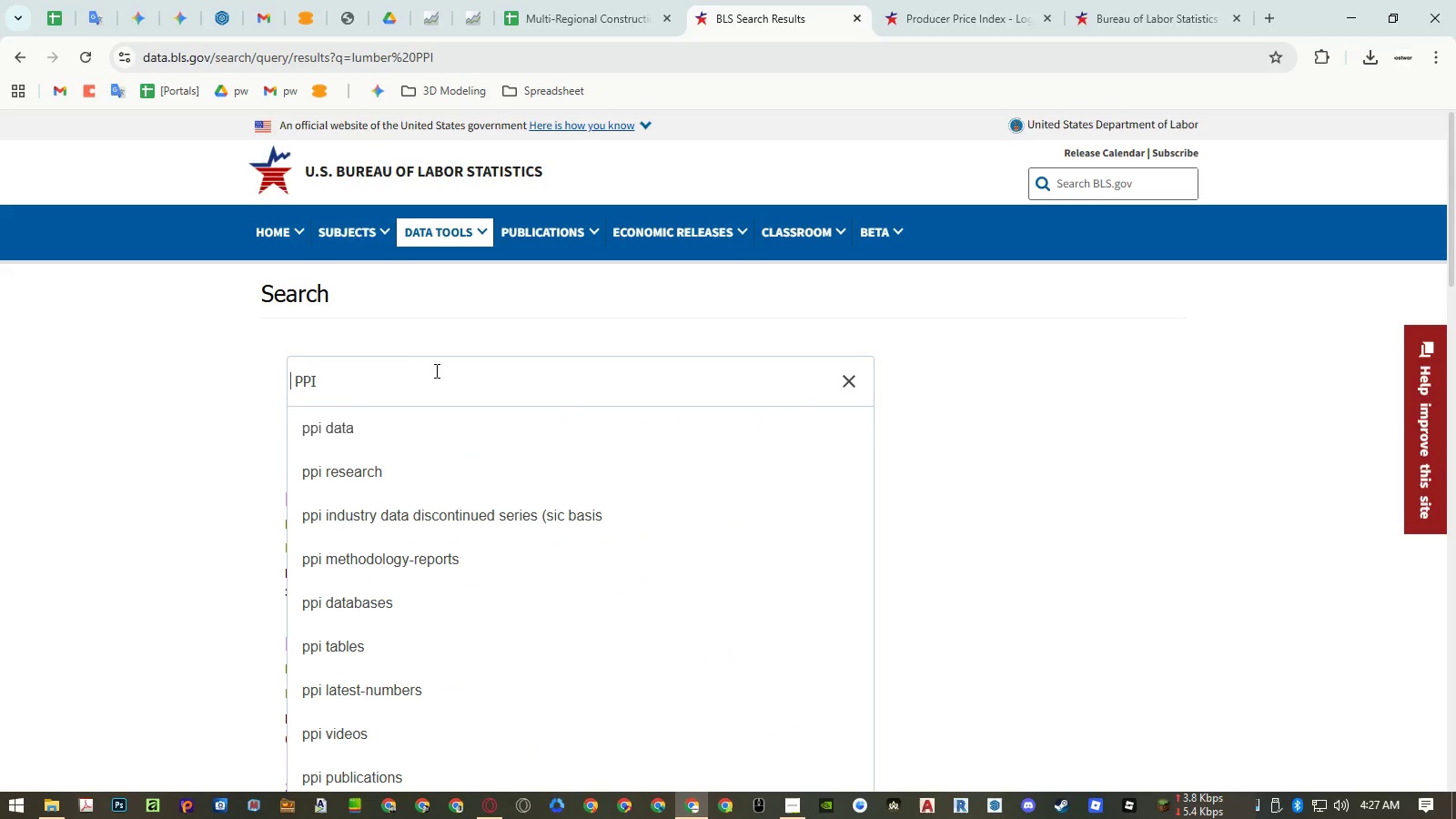 
key(Delete)
 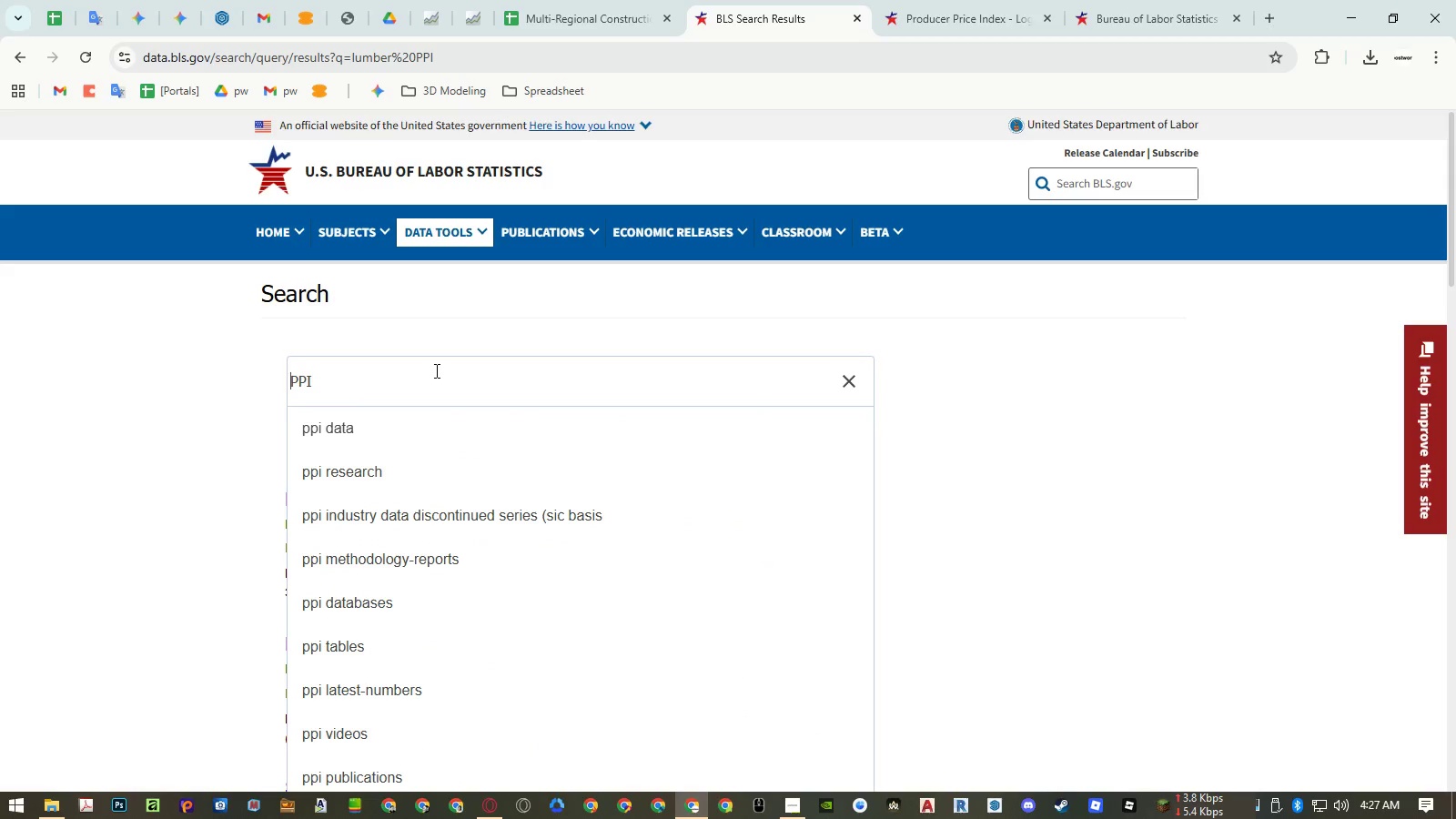 
key(Control+ArrowRight)
 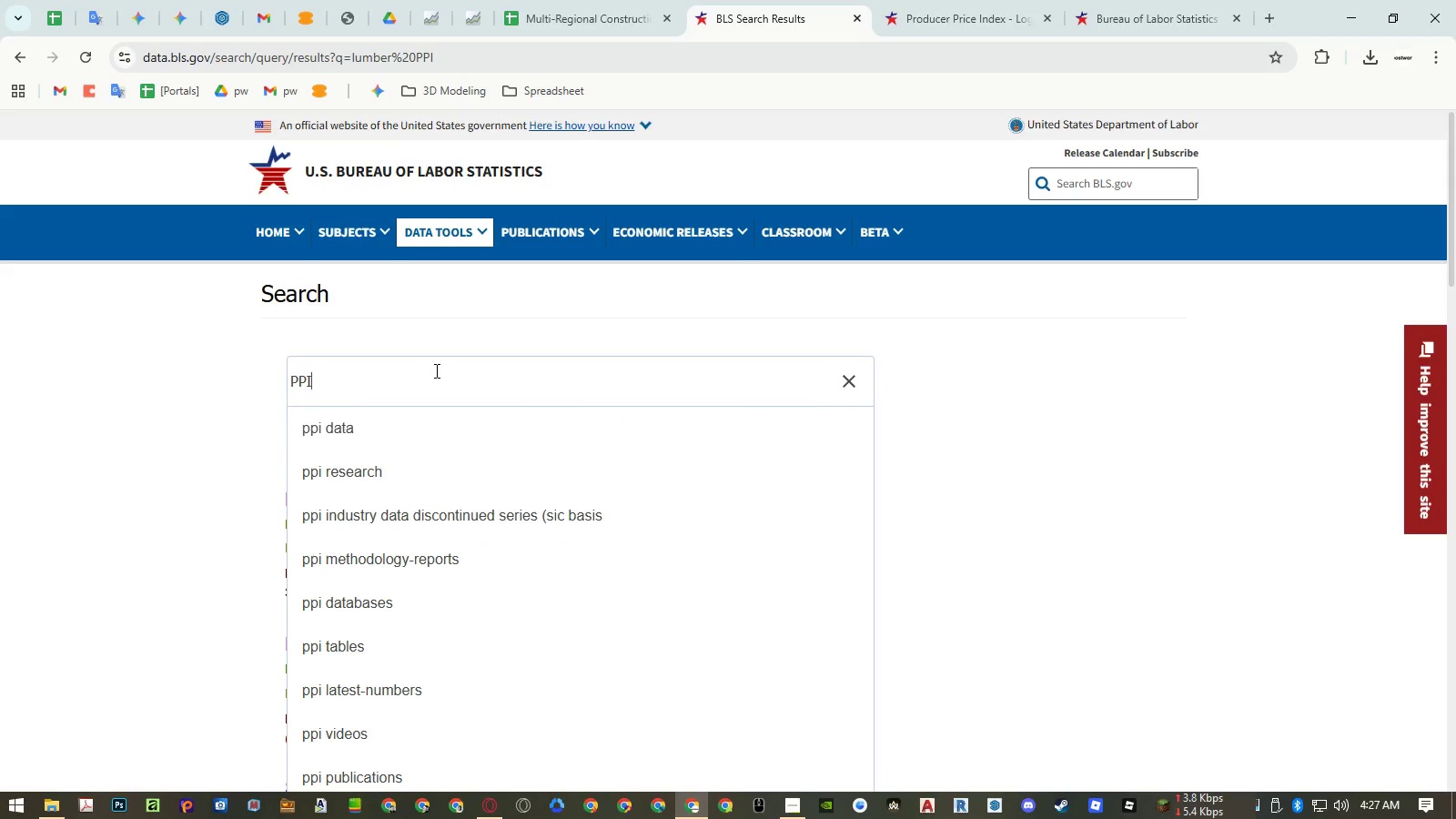 
key(Control+ArrowRight)
 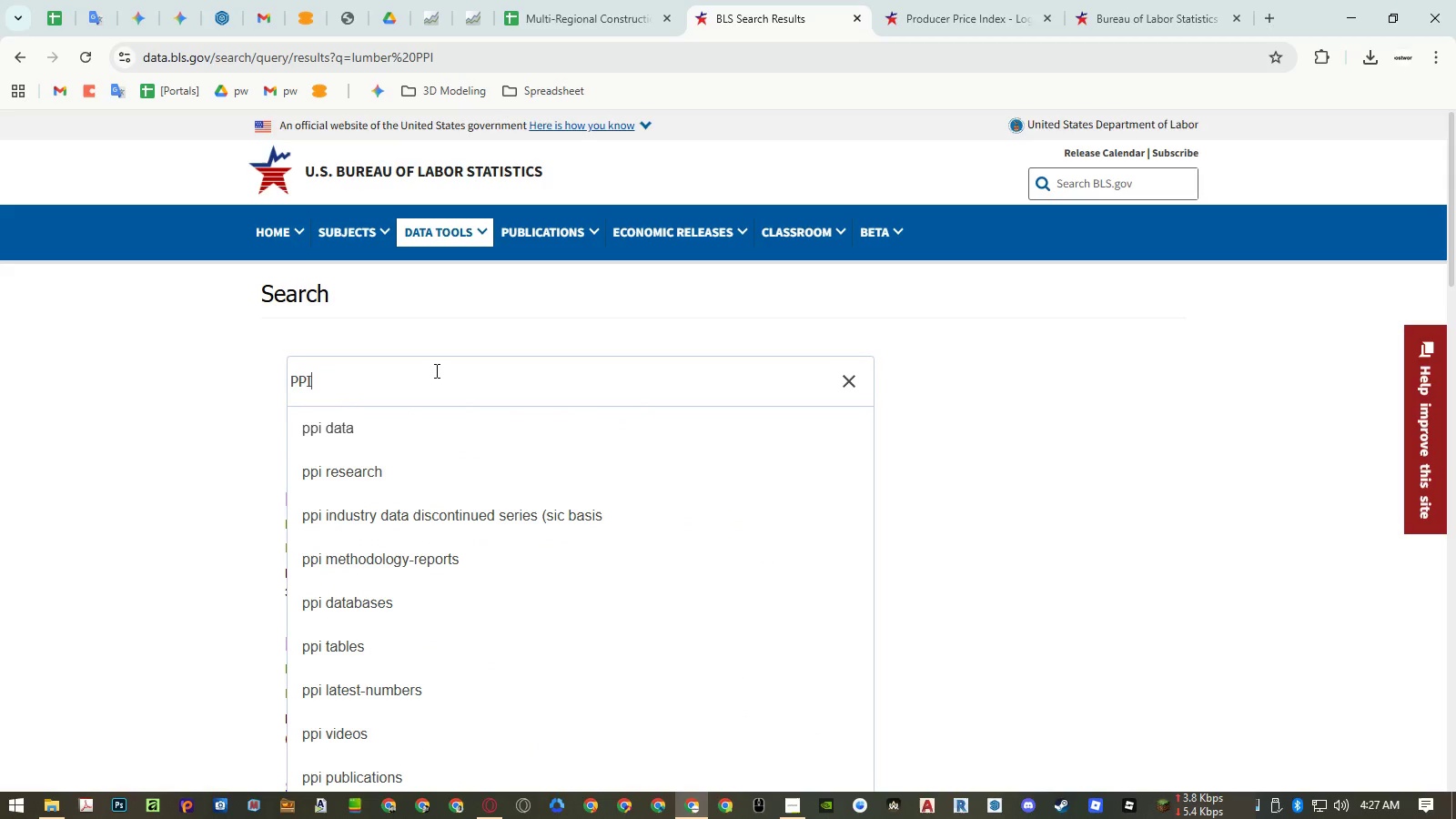 
key(Space)
 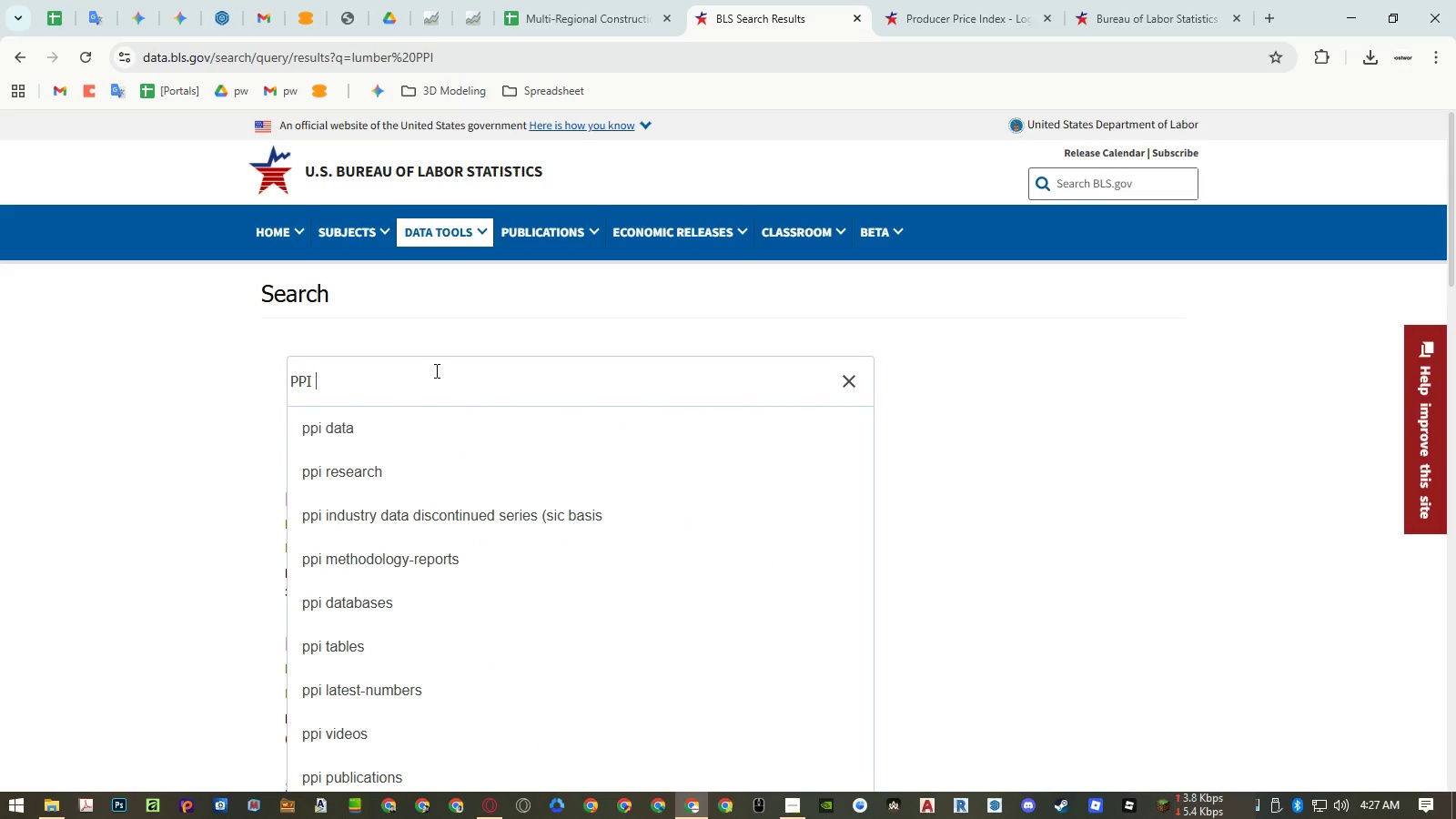 
key(Control+V)
 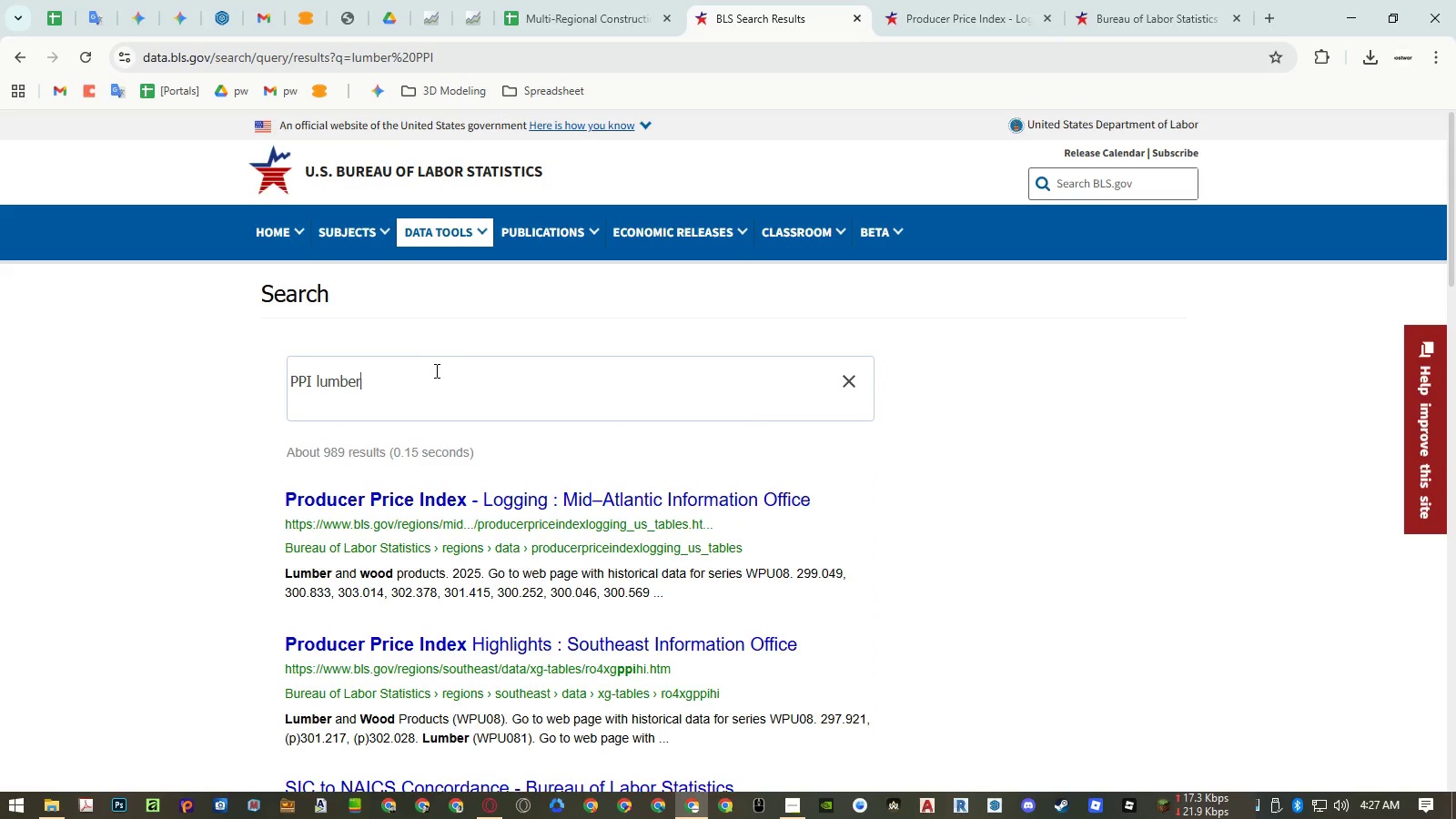 
key(Enter)
 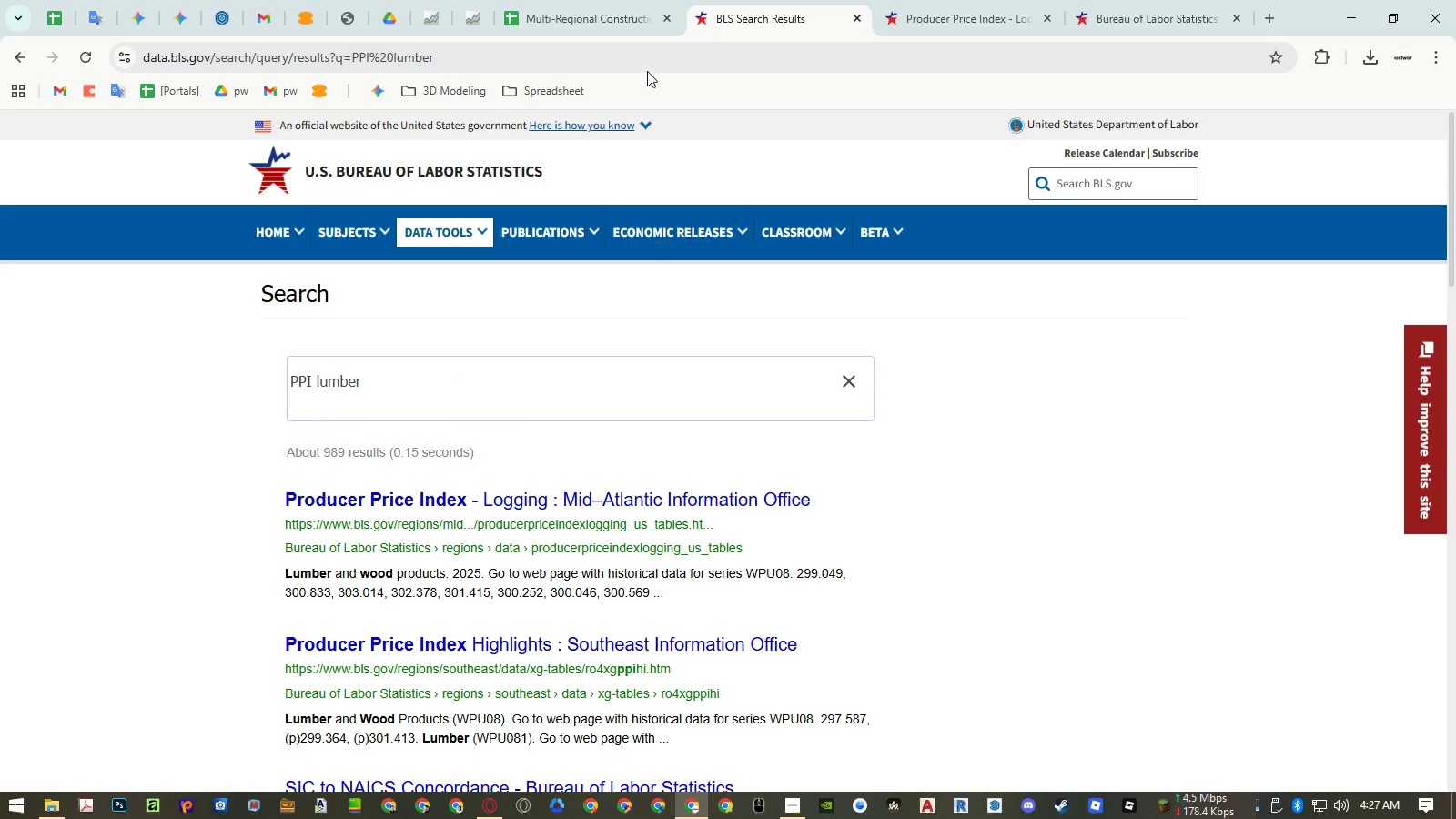 
wait(5.5)
 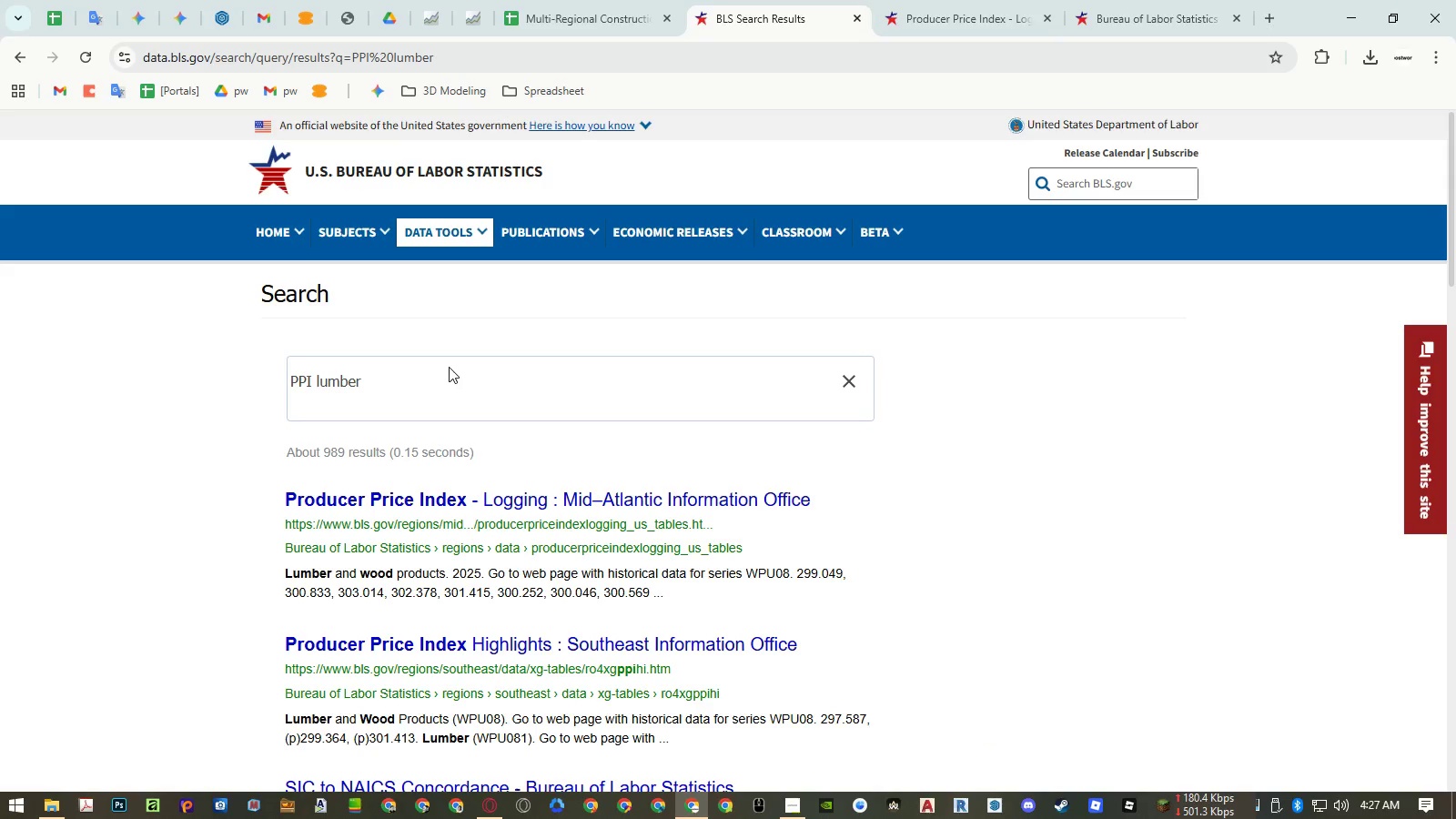 
double_click([179, 373])
 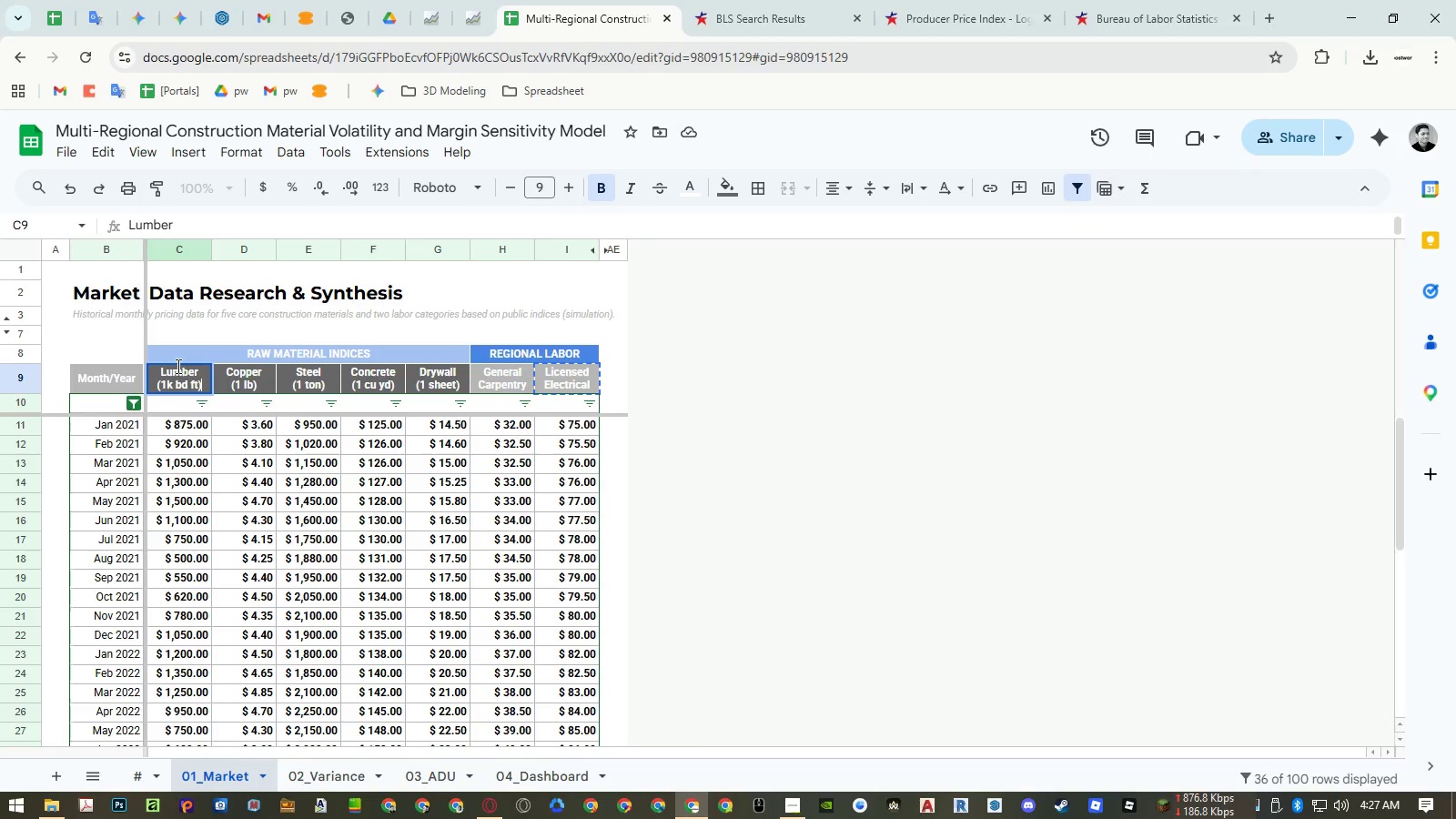 
triple_click([175, 372])
 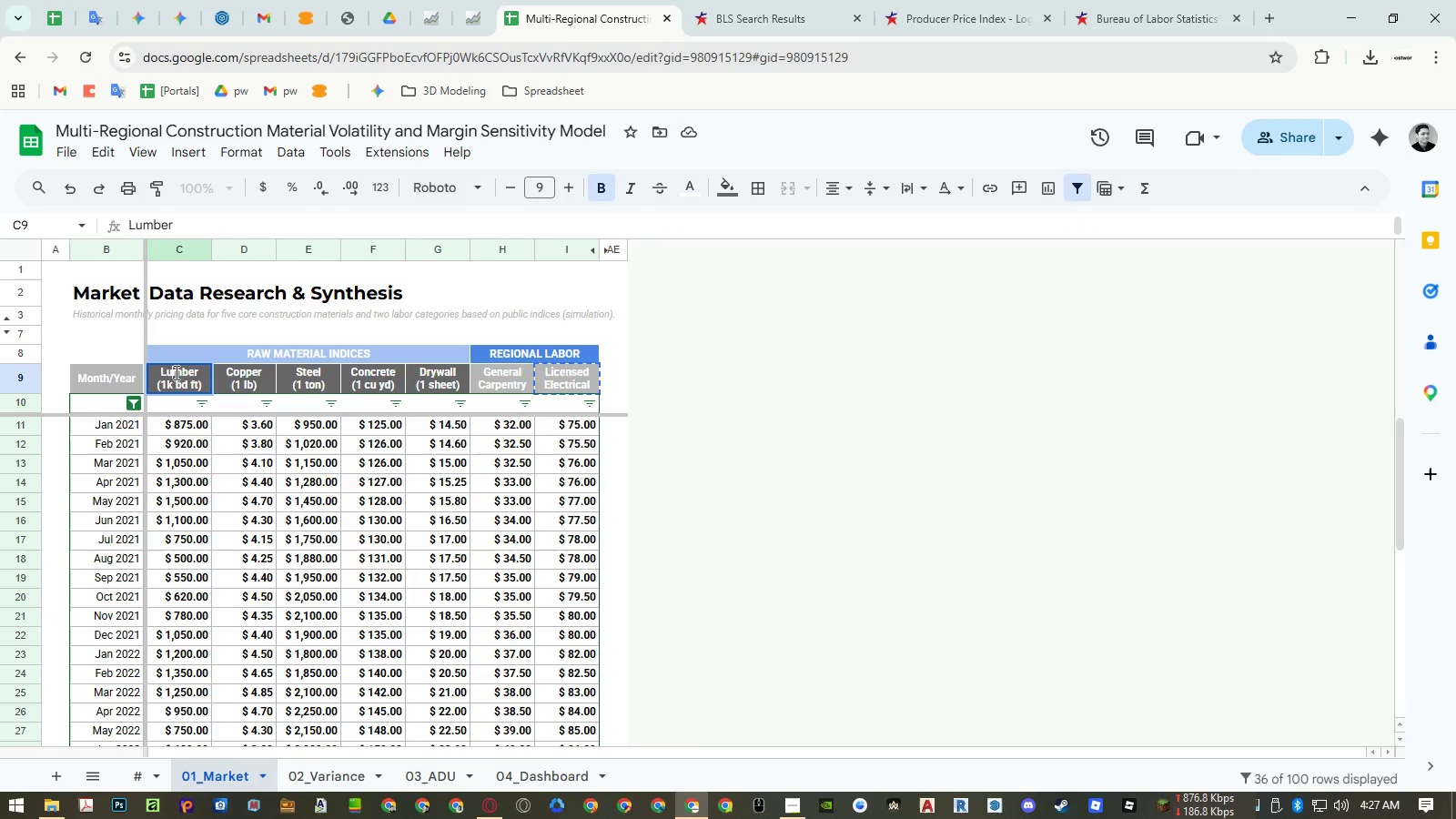 
left_click_drag(start_coordinate=[175, 372], to_coordinate=[175, 378])
 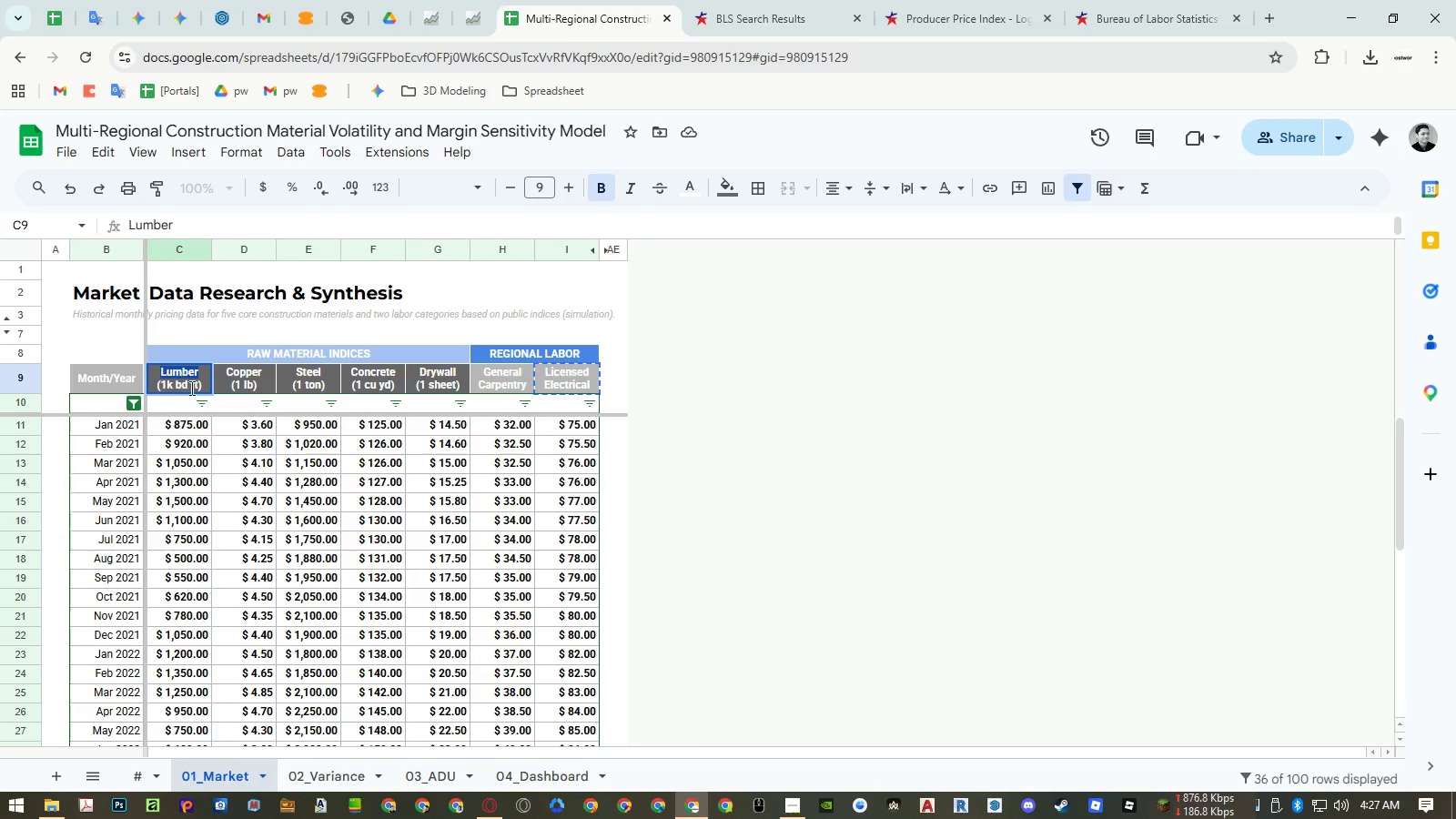 
key(Control+ControlLeft)
 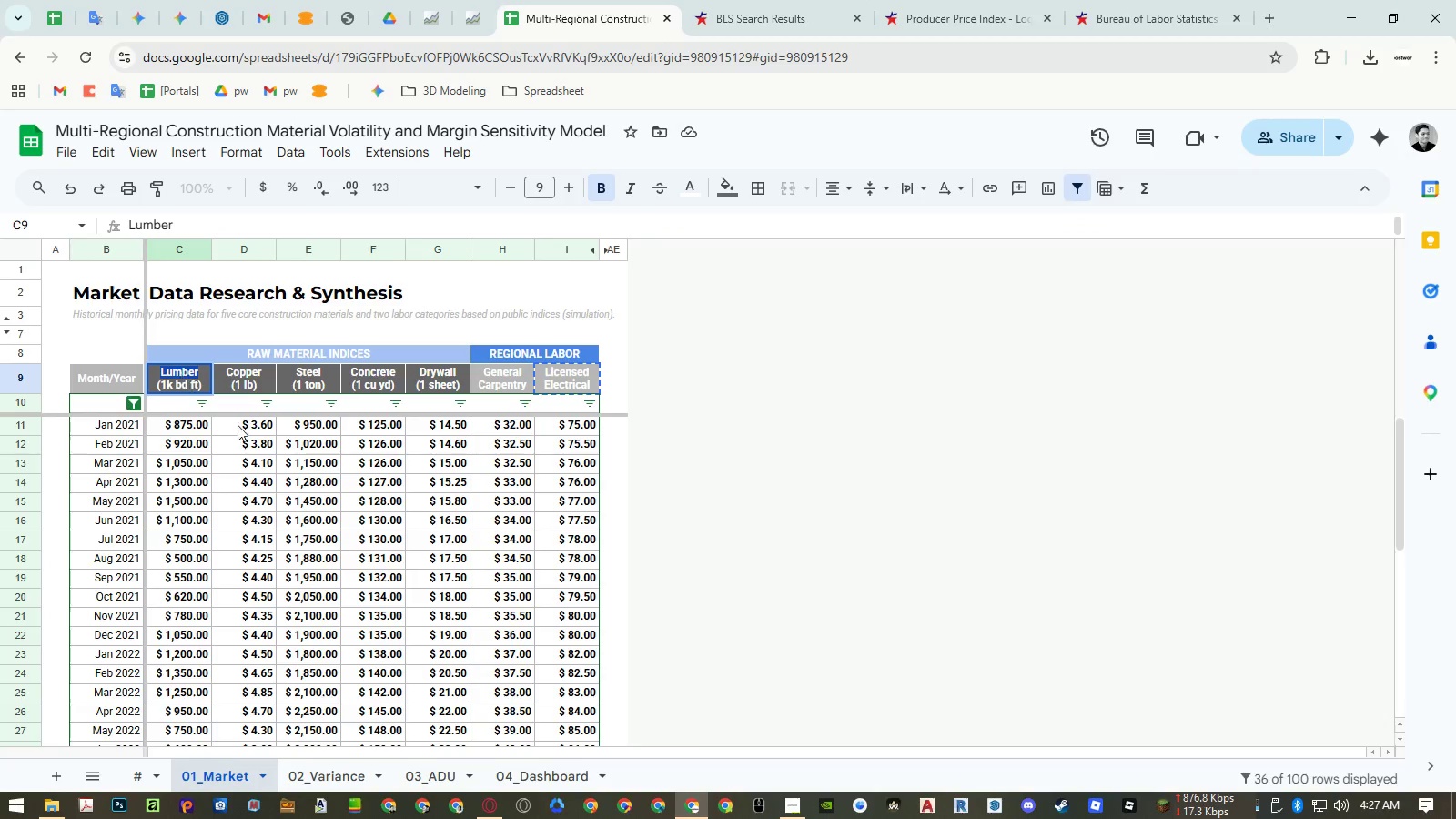 
key(Control+C)
 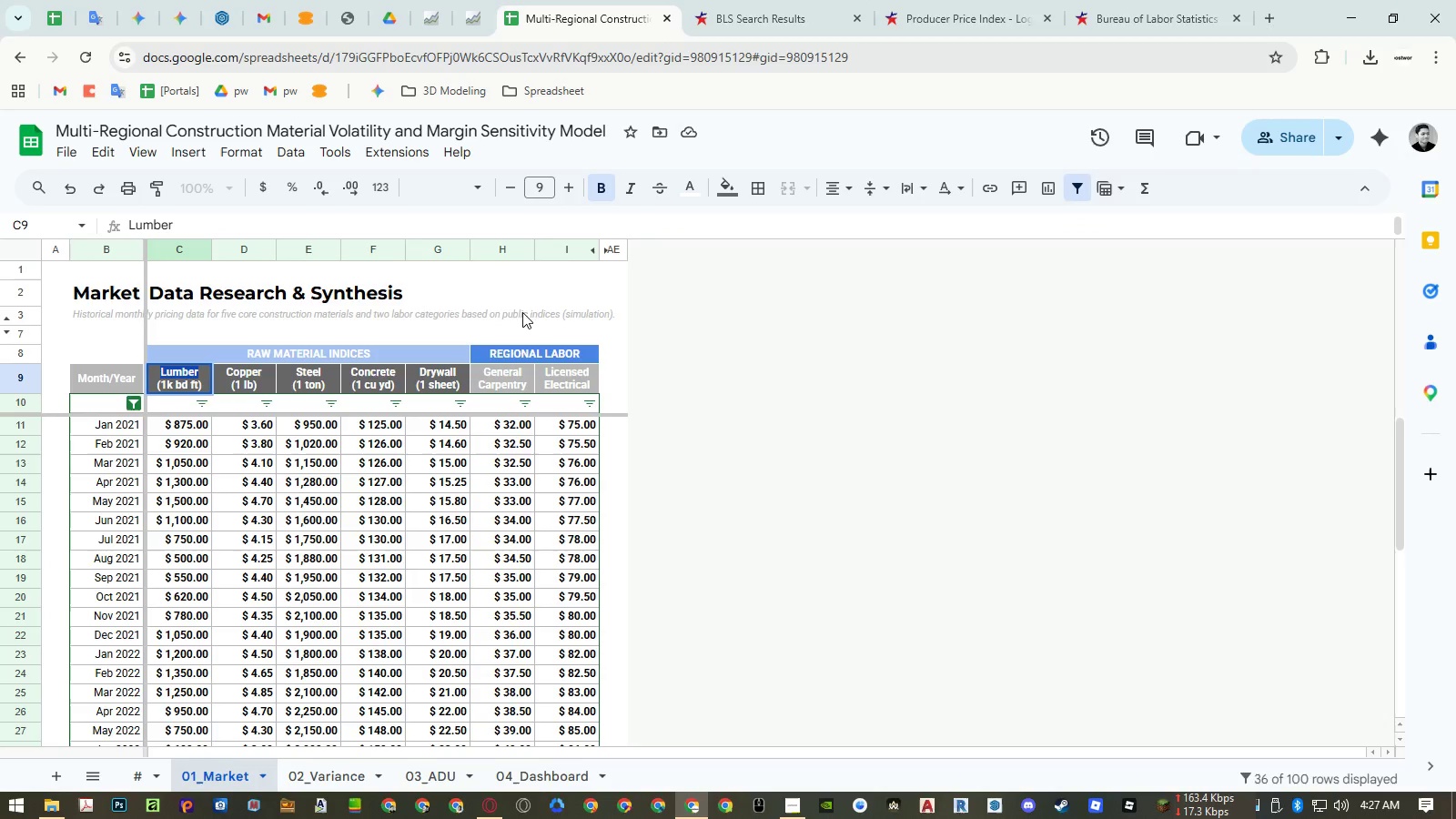 
key(Escape)
 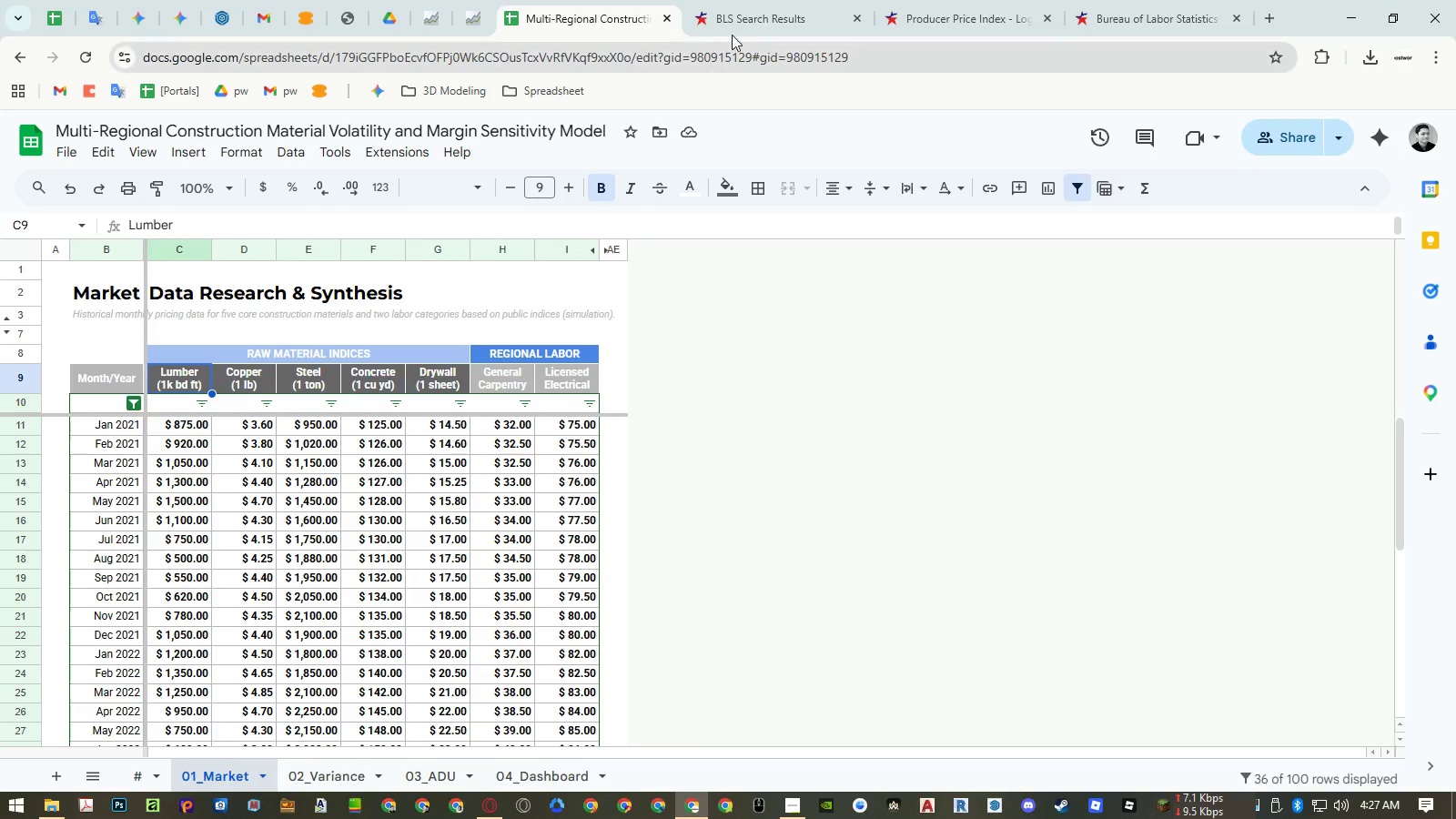 
left_click([737, 23])
 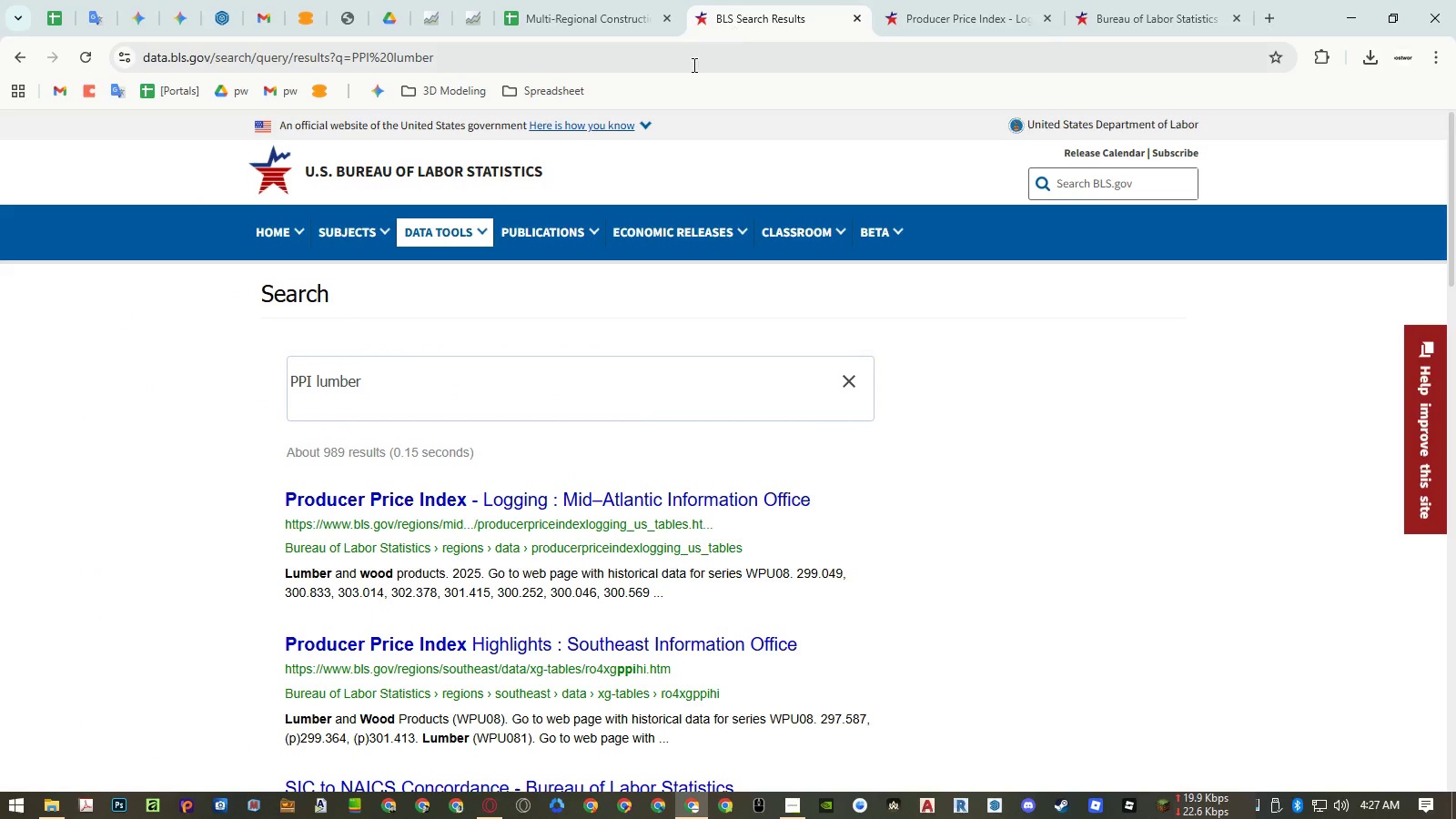 
double_click([337, 379])
 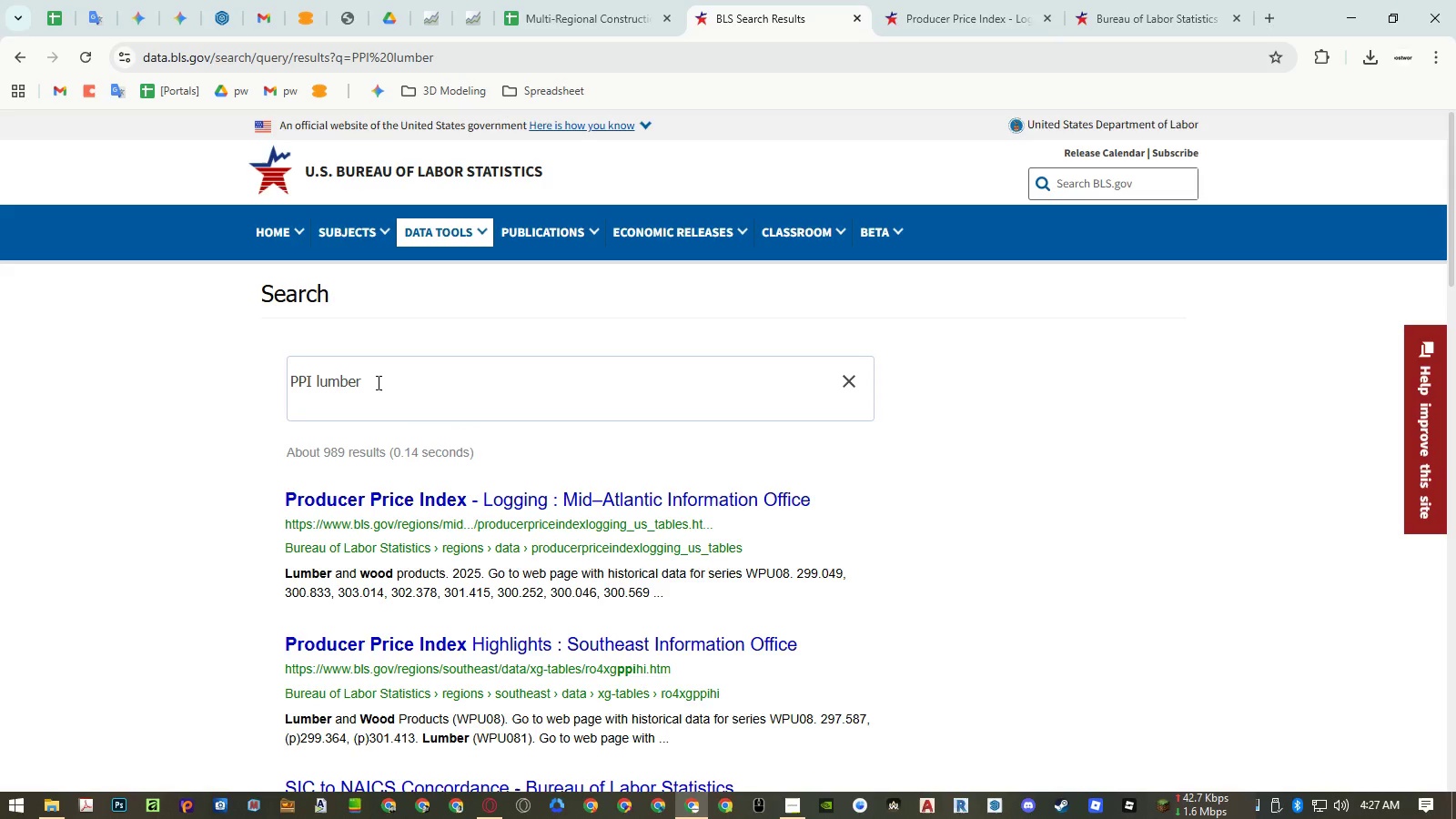 
left_click_drag(start_coordinate=[375, 381], to_coordinate=[317, 381])
 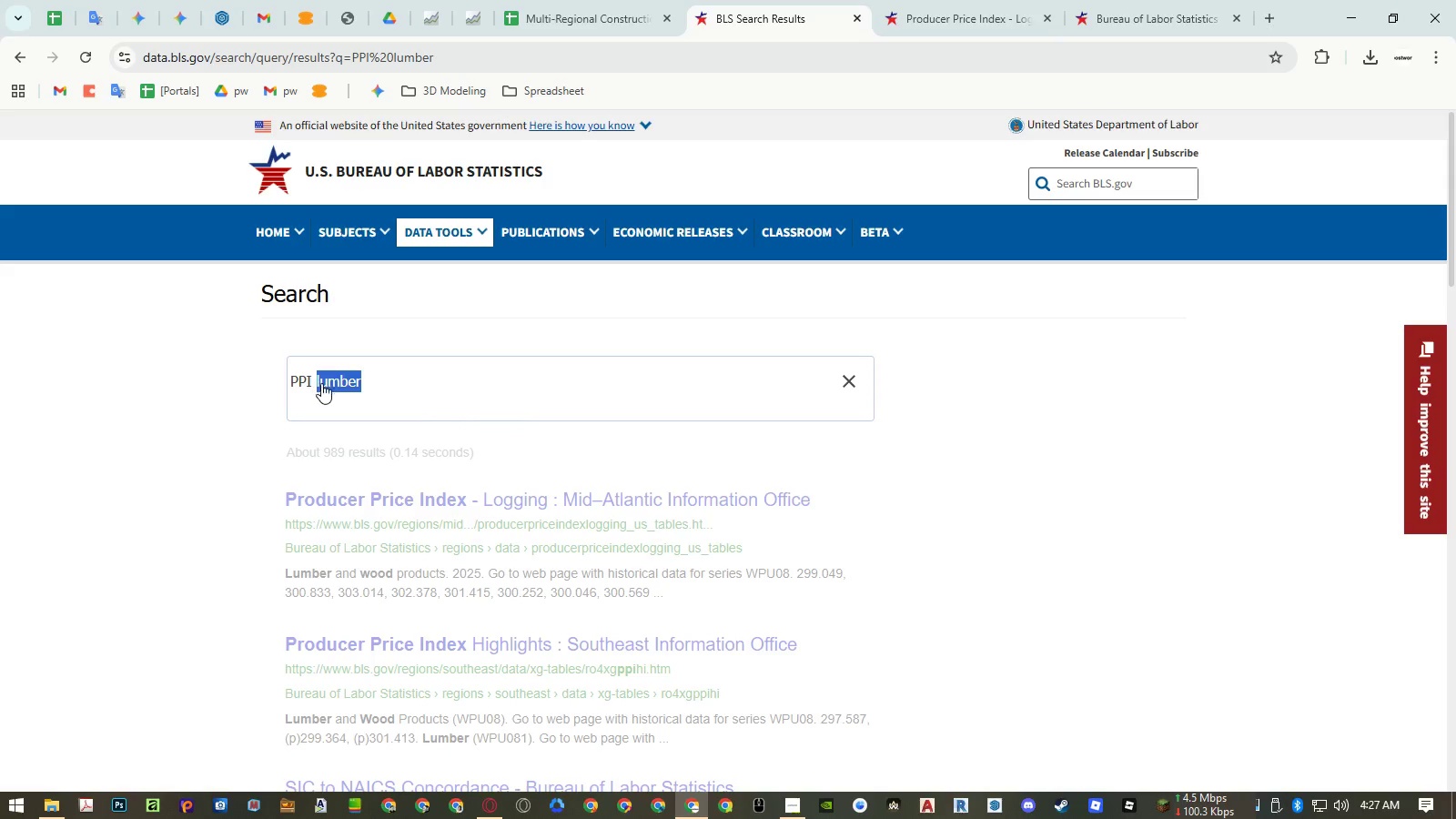 
key(Control+ControlLeft)
 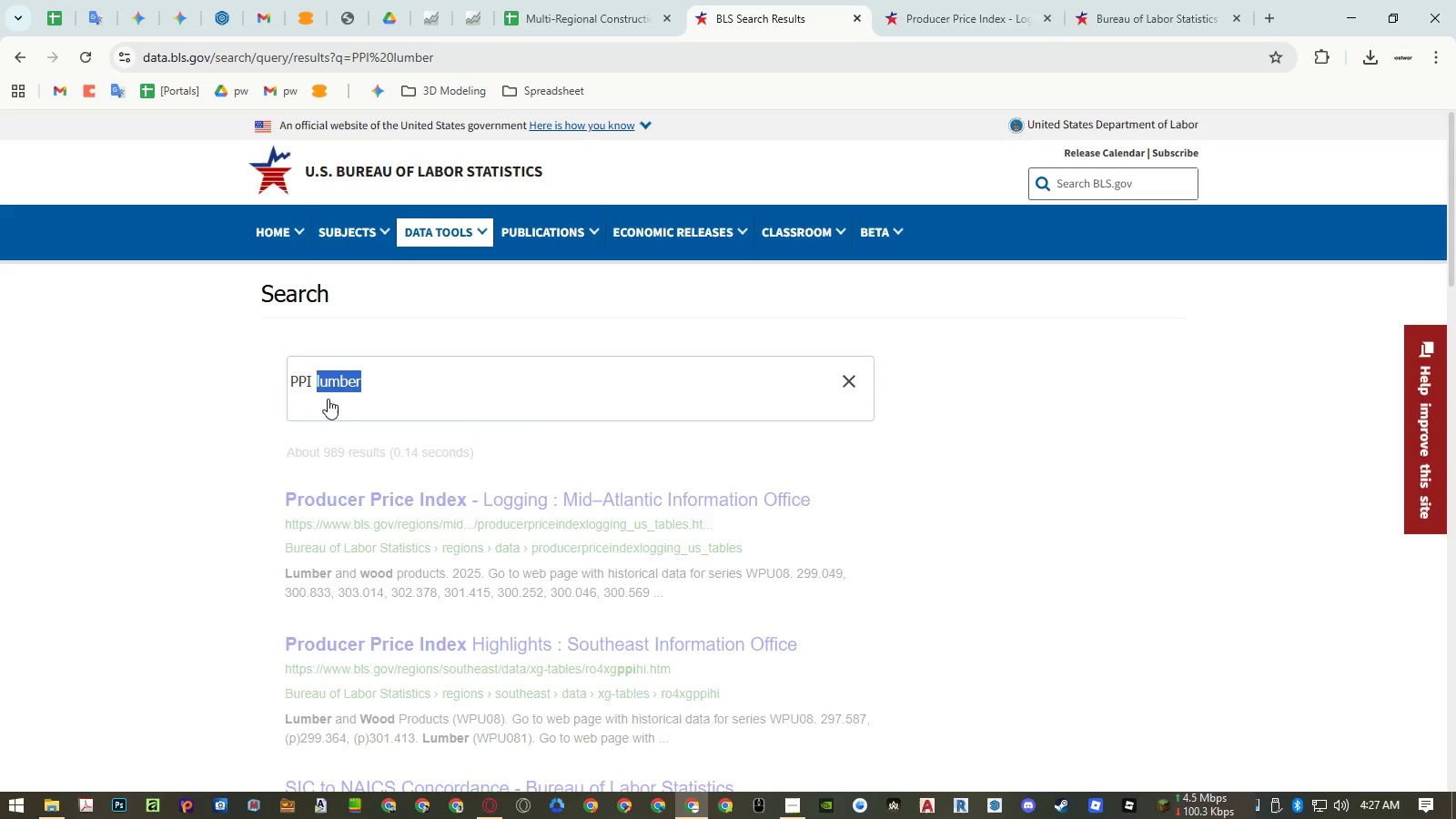 
key(Control+V)
 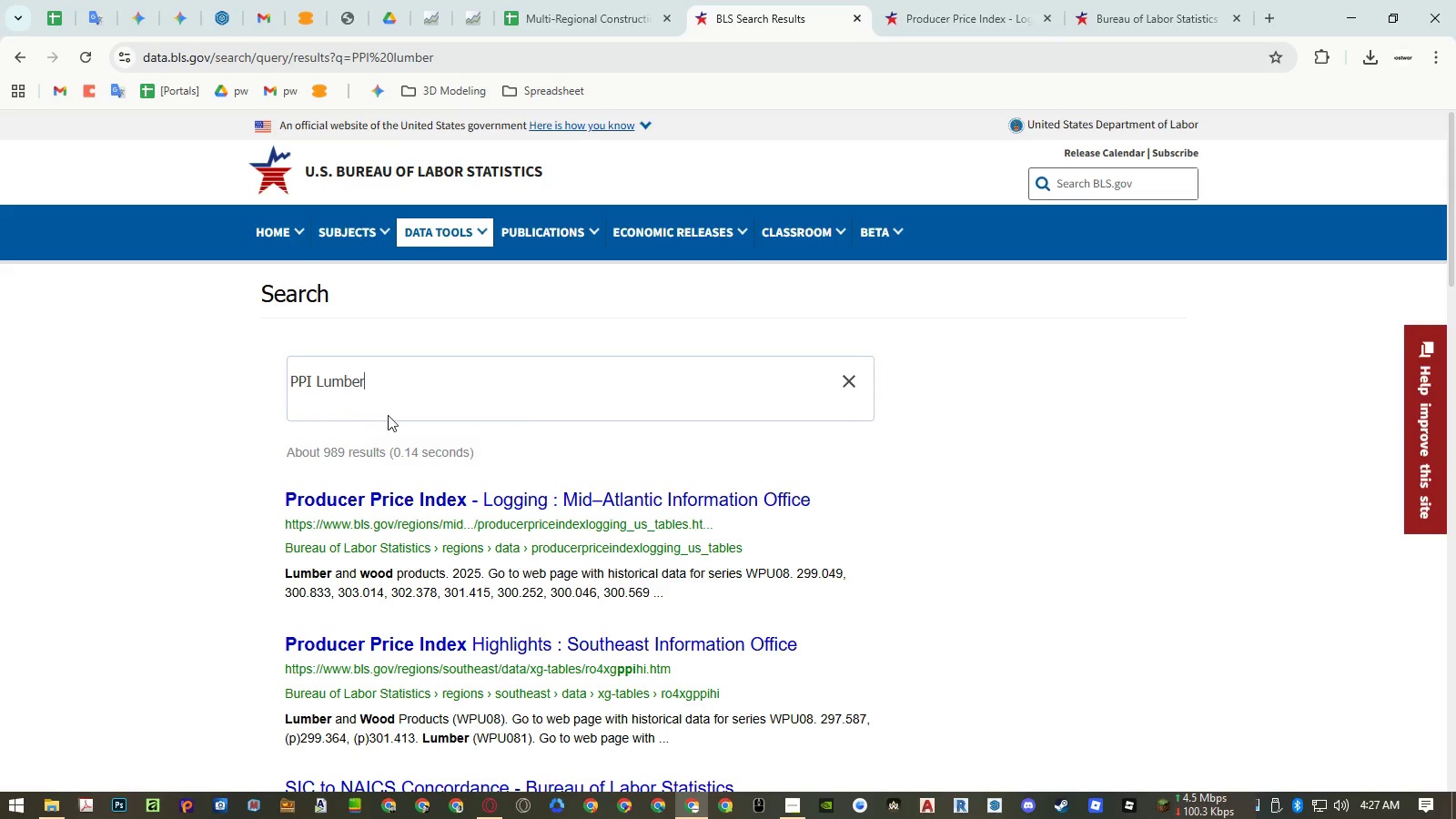 
key(Enter)
 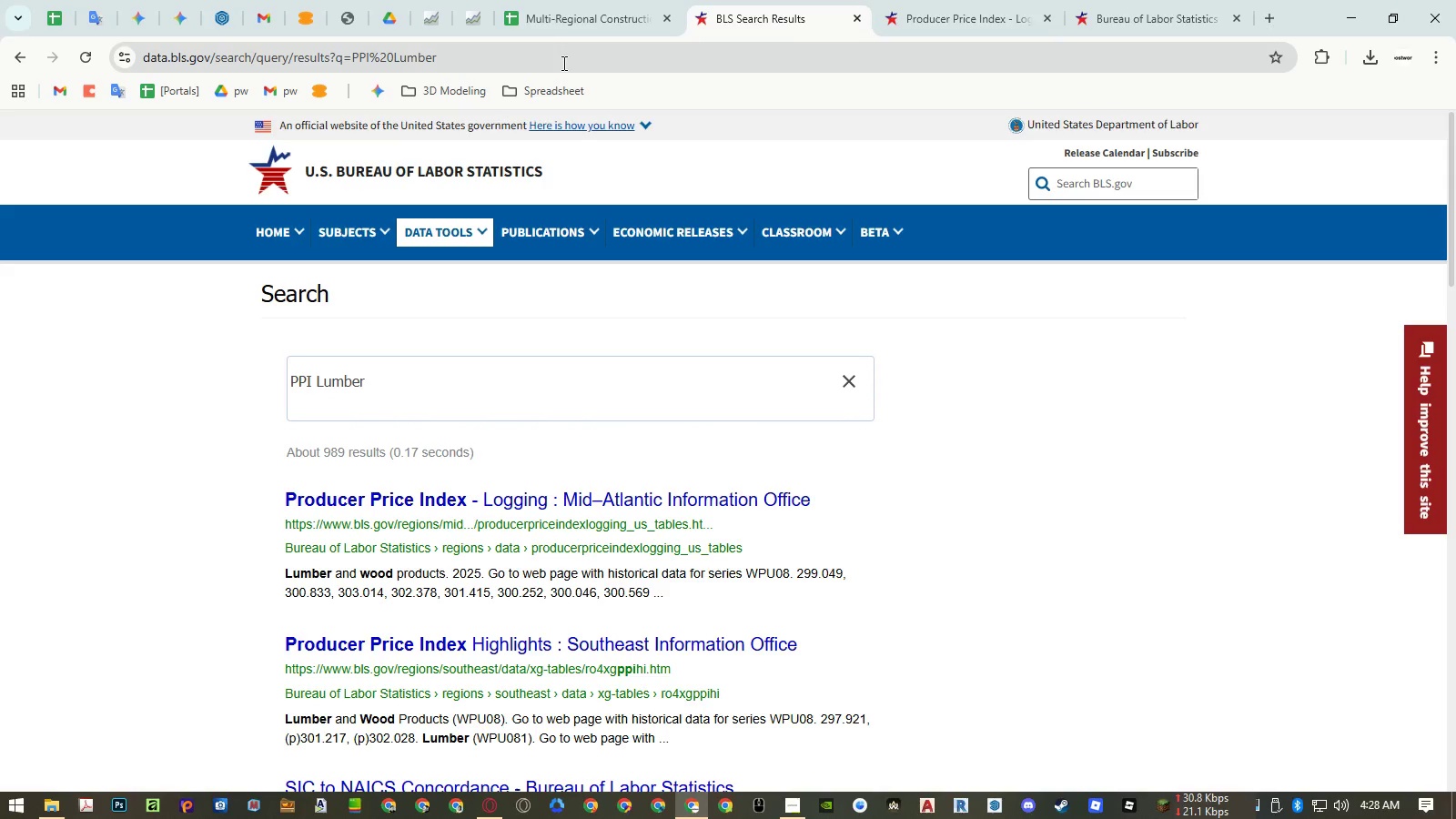 
double_click([562, 64])
 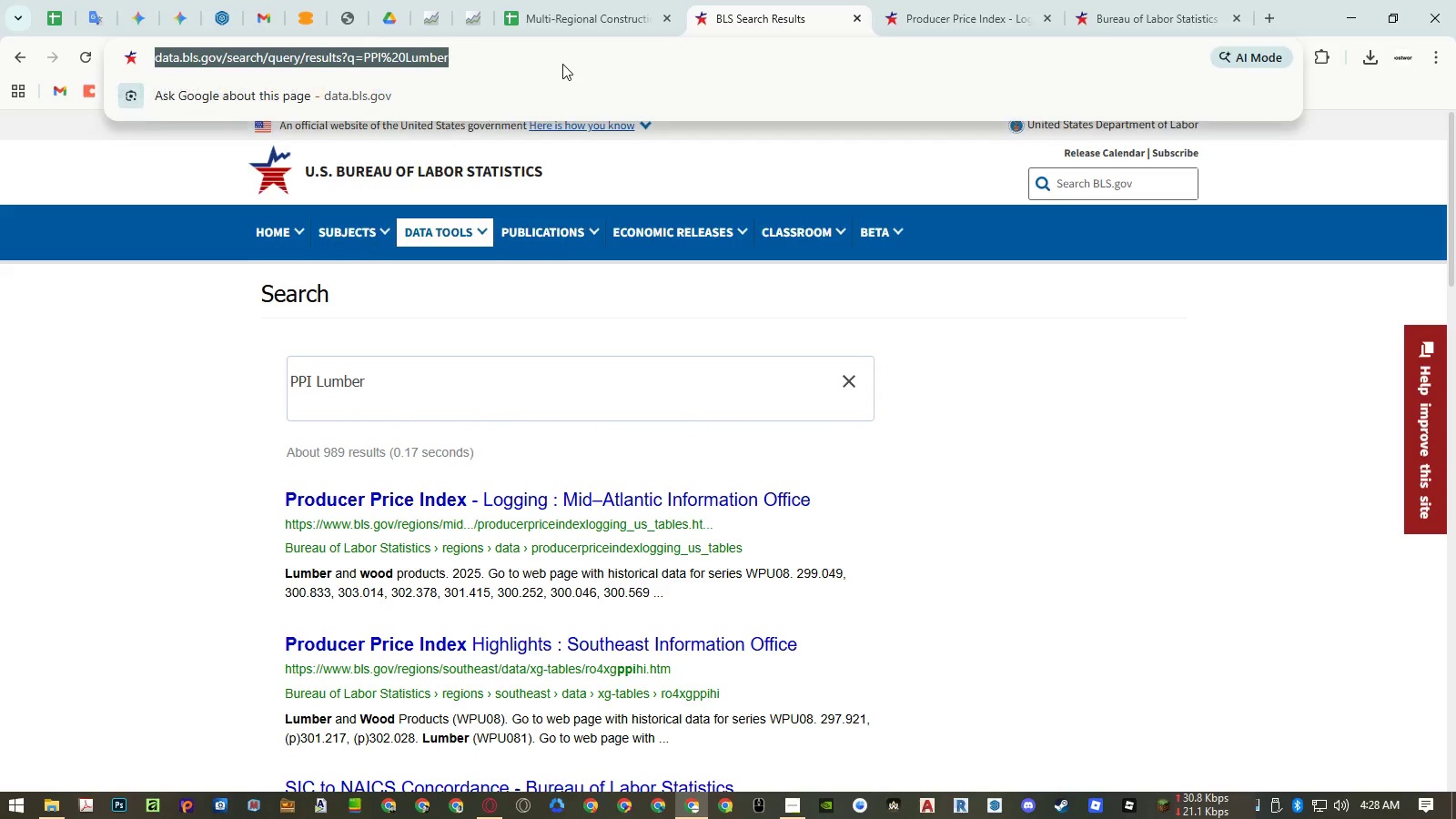 
triple_click([562, 64])
 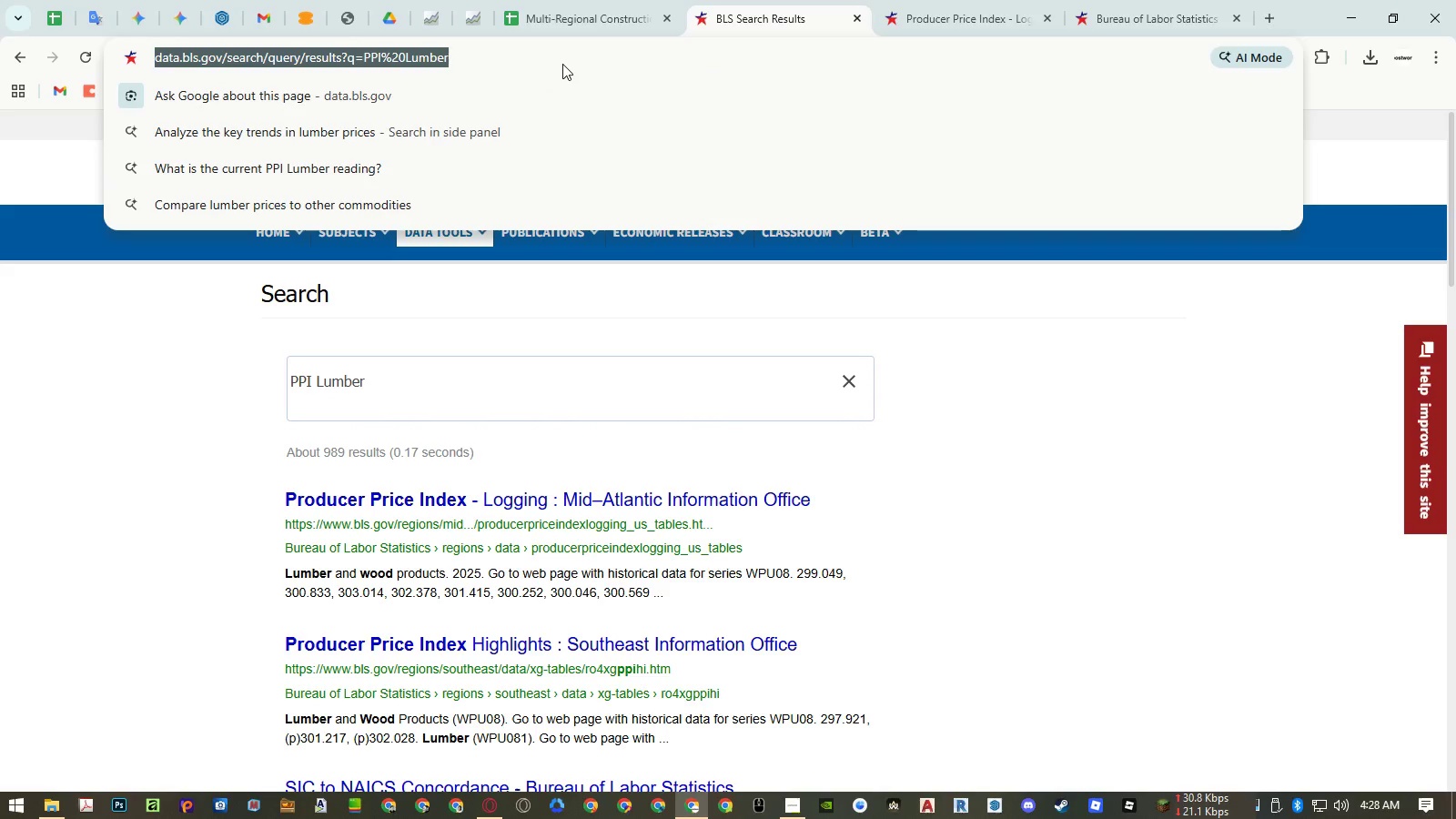 
key(Control+ControlLeft)
 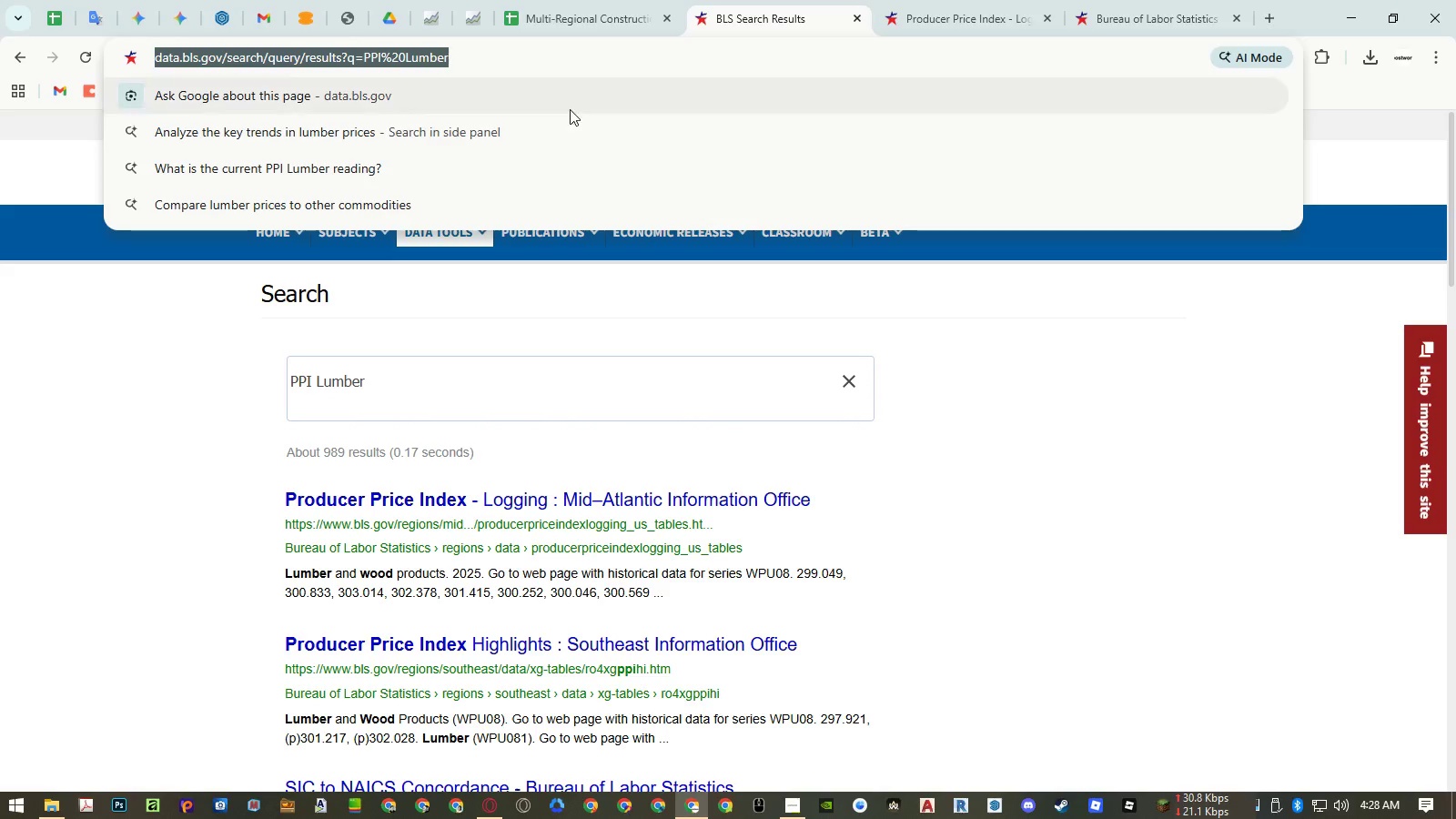 
key(Control+C)
 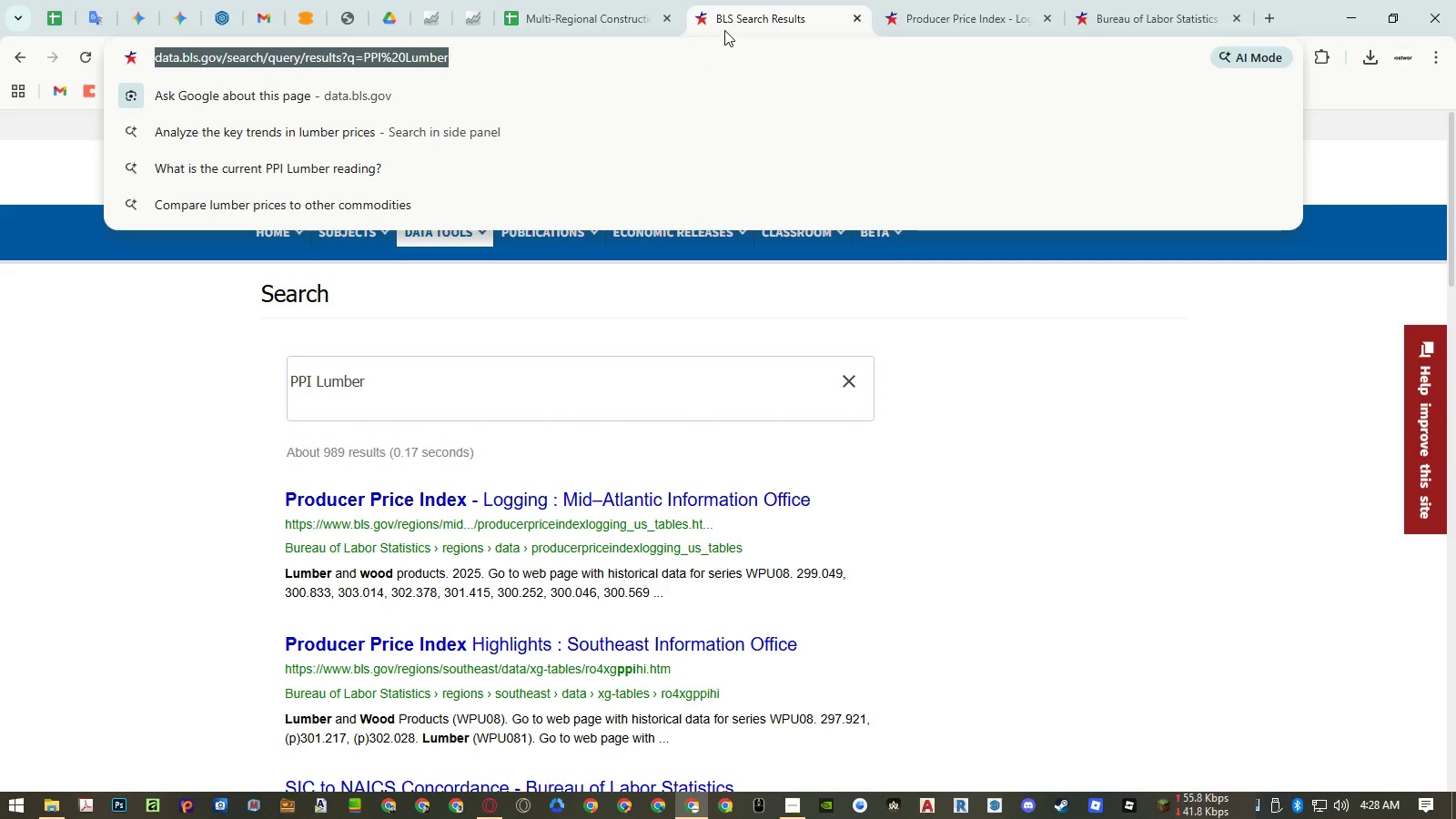 
middle_click([733, 20])
 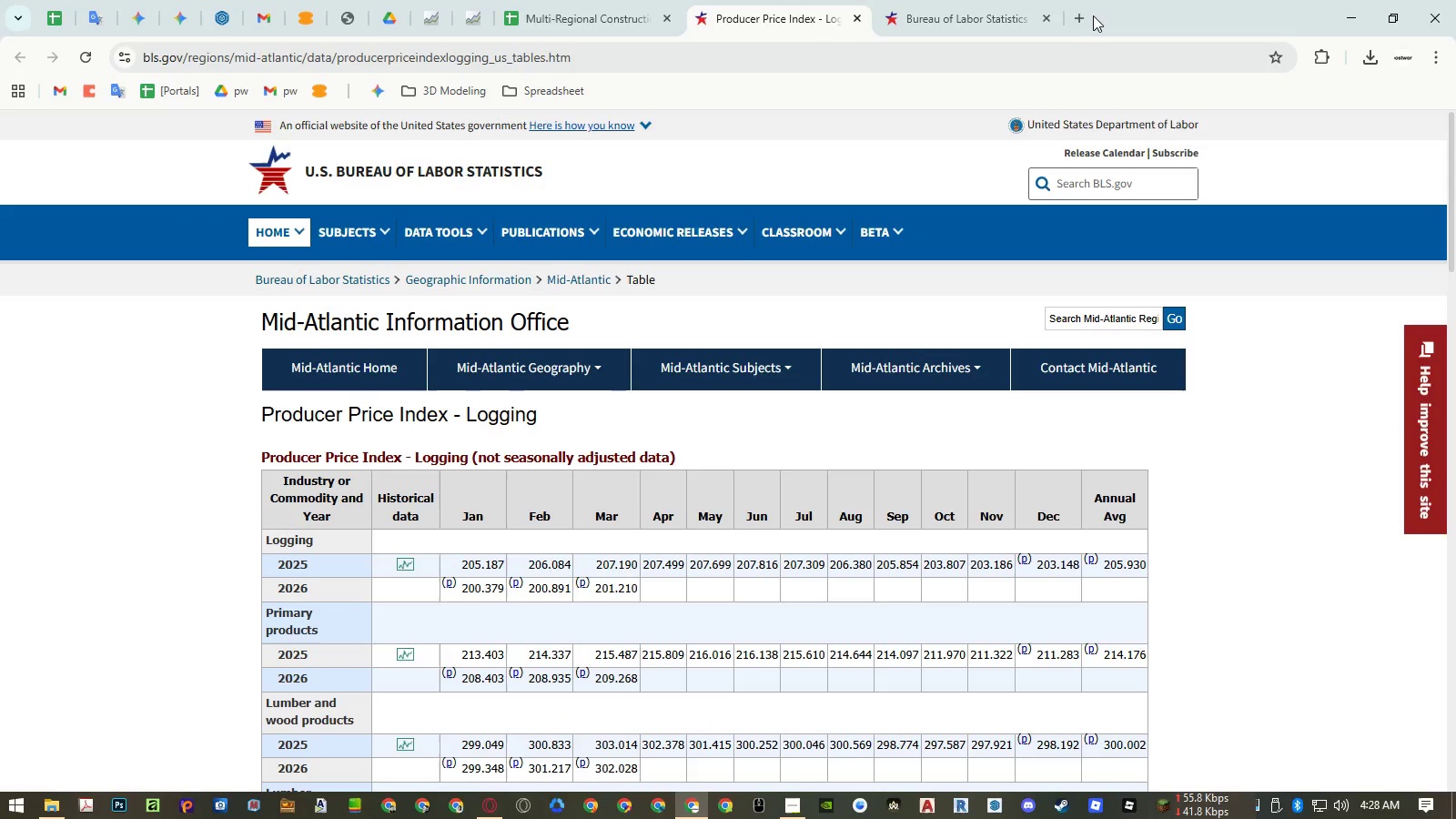 
left_click([1073, 18])
 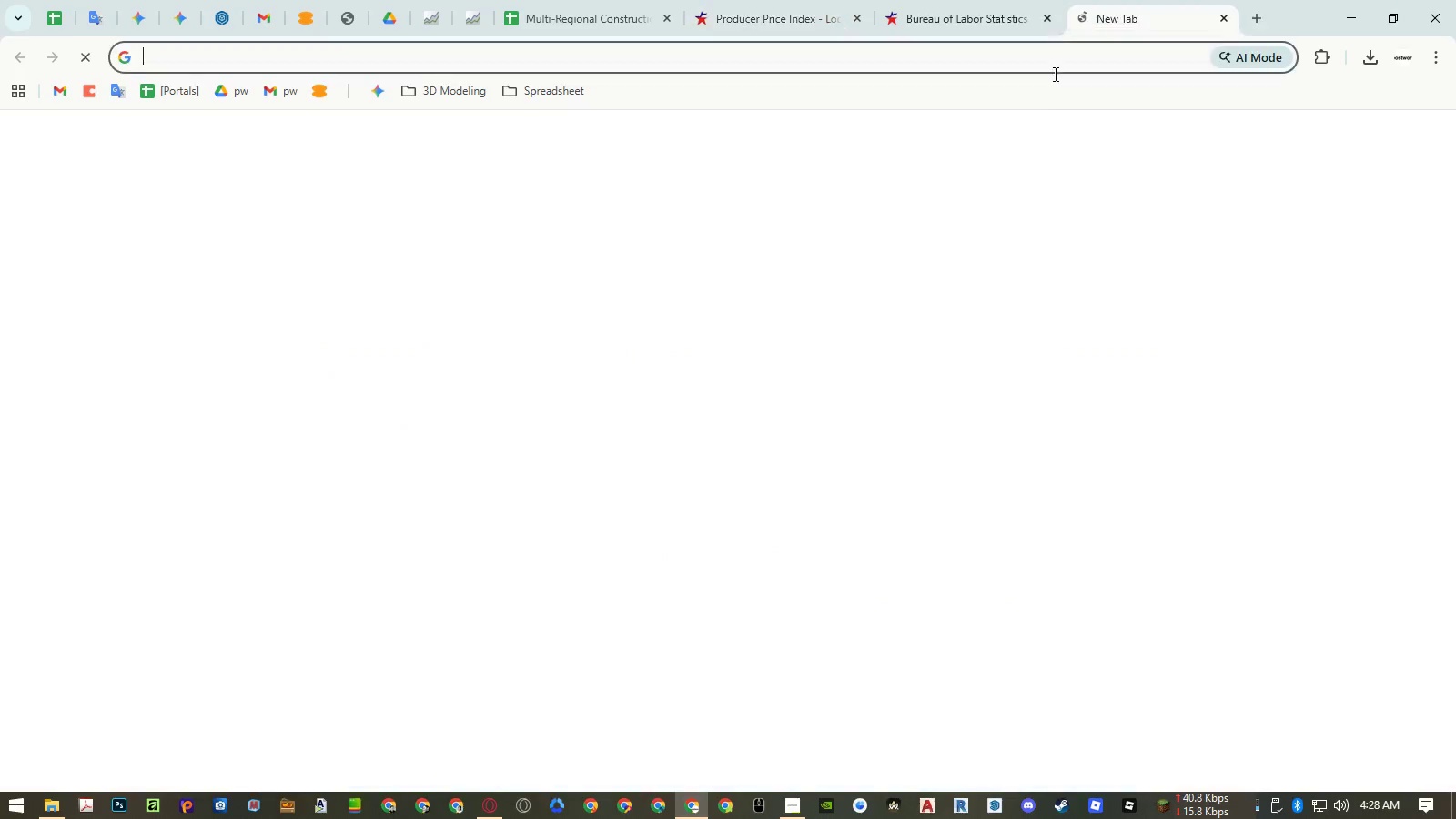 
key(Control+ControlLeft)
 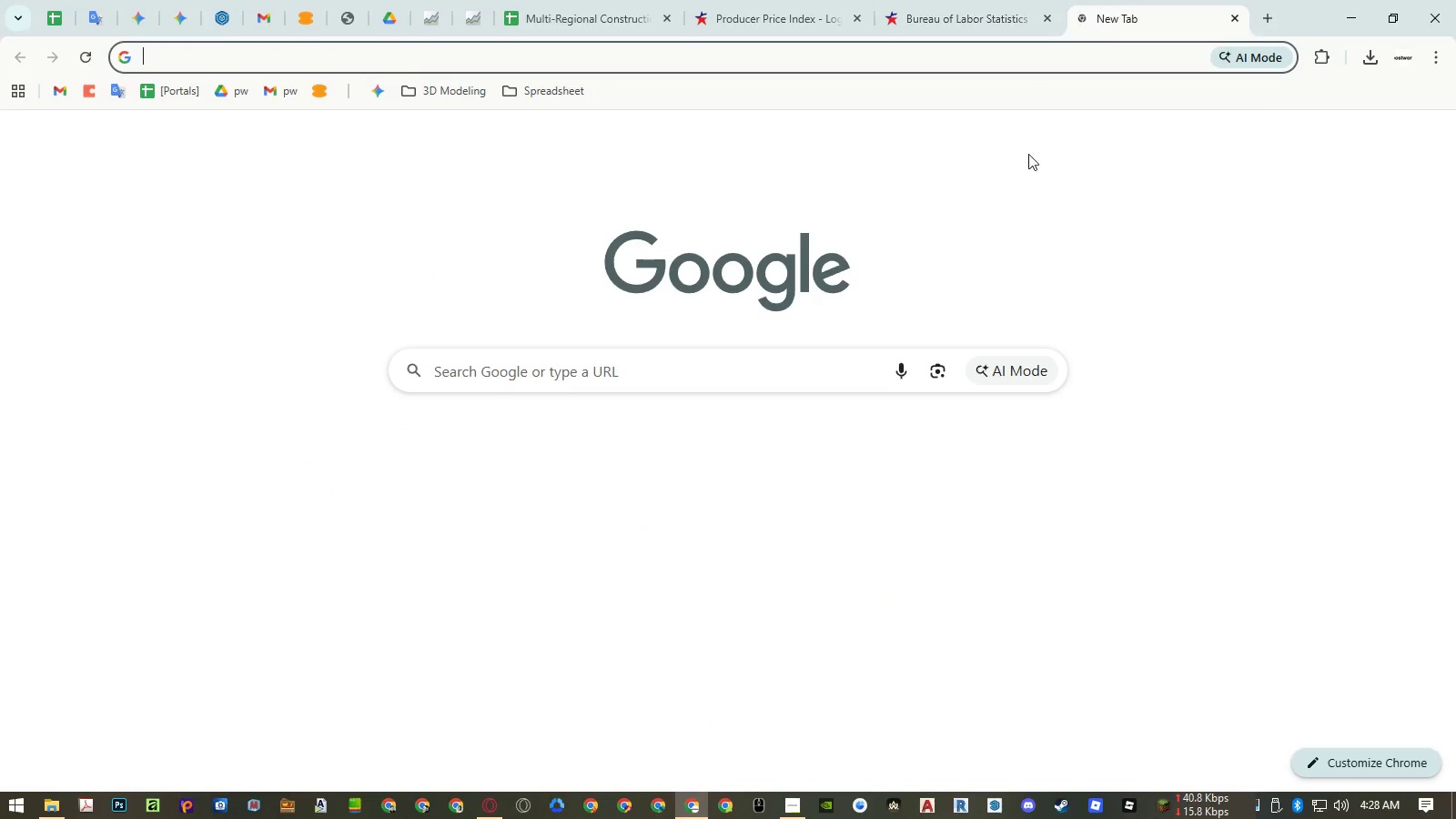 
key(Control+V)
 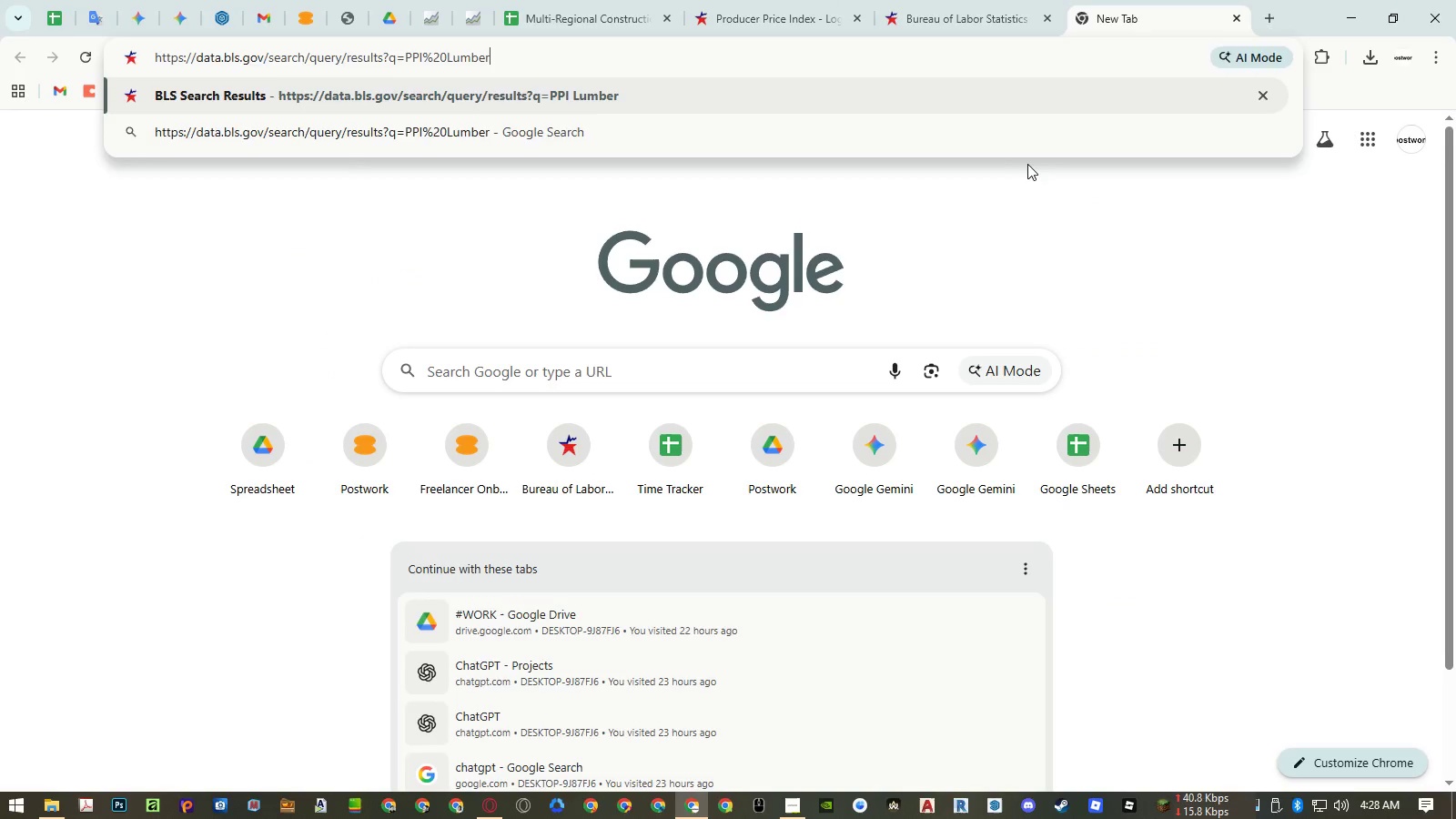 
key(Enter)
 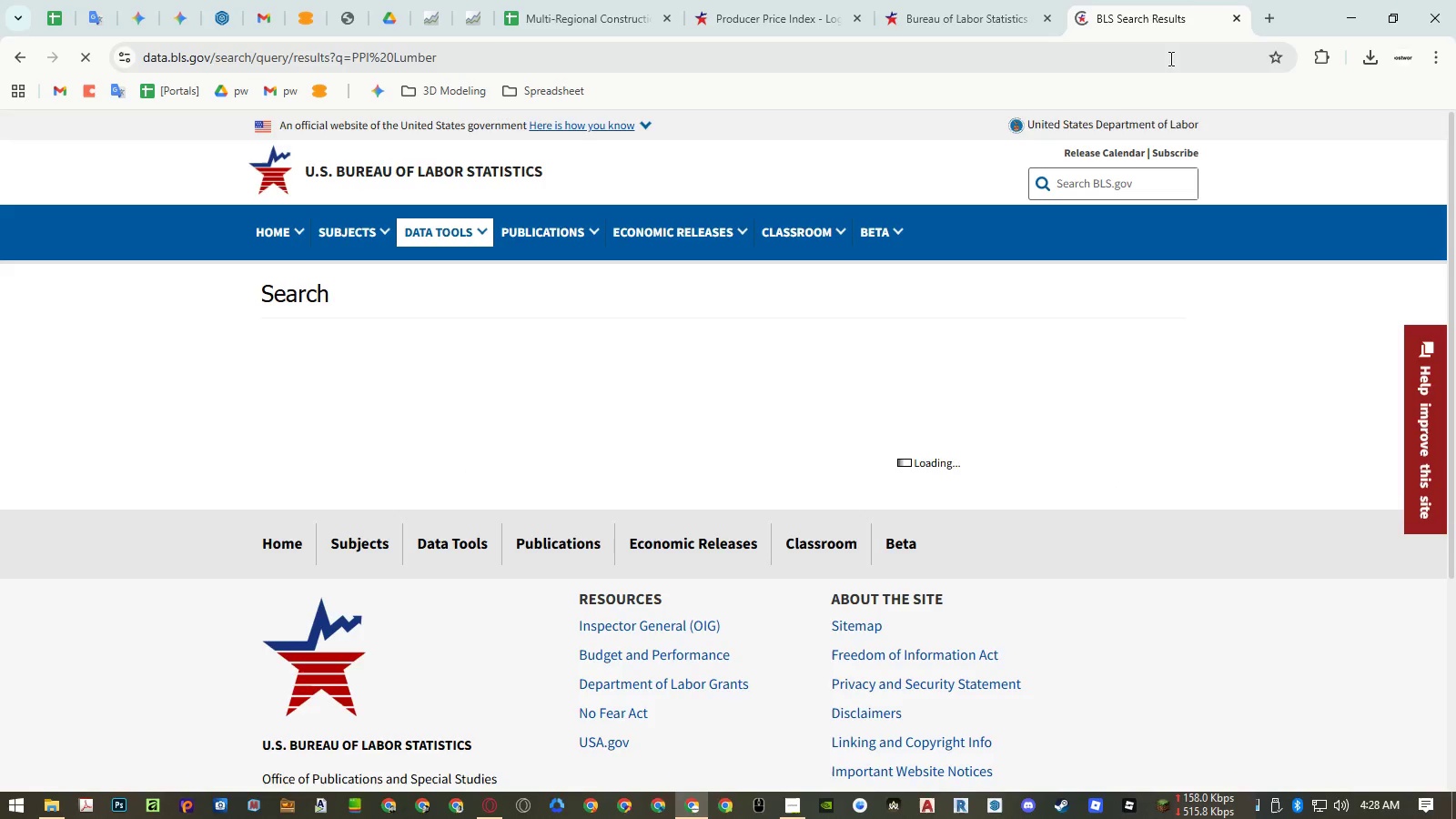 
left_click_drag(start_coordinate=[1154, 9], to_coordinate=[791, 0])
 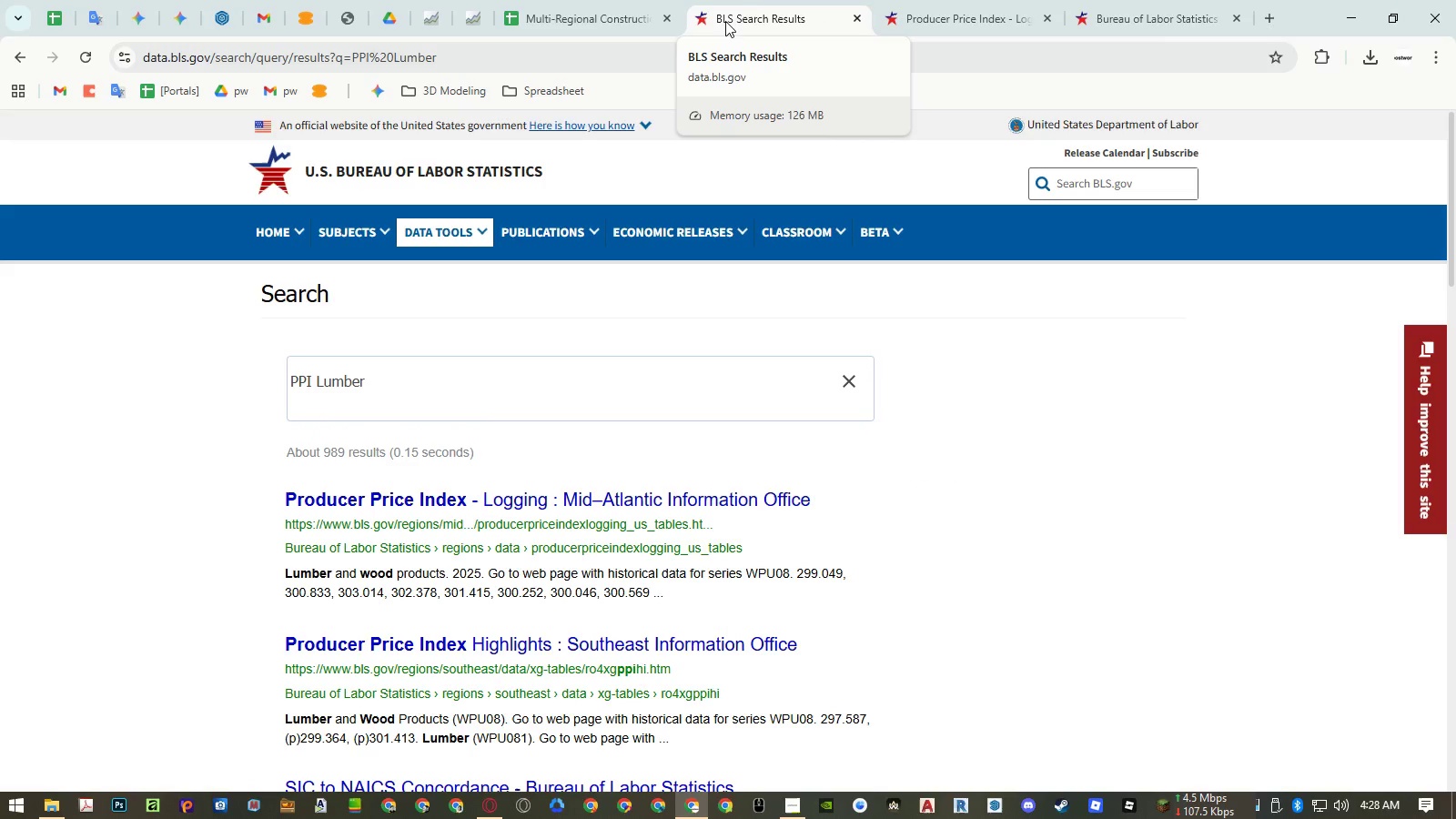 
left_click([953, 20])
 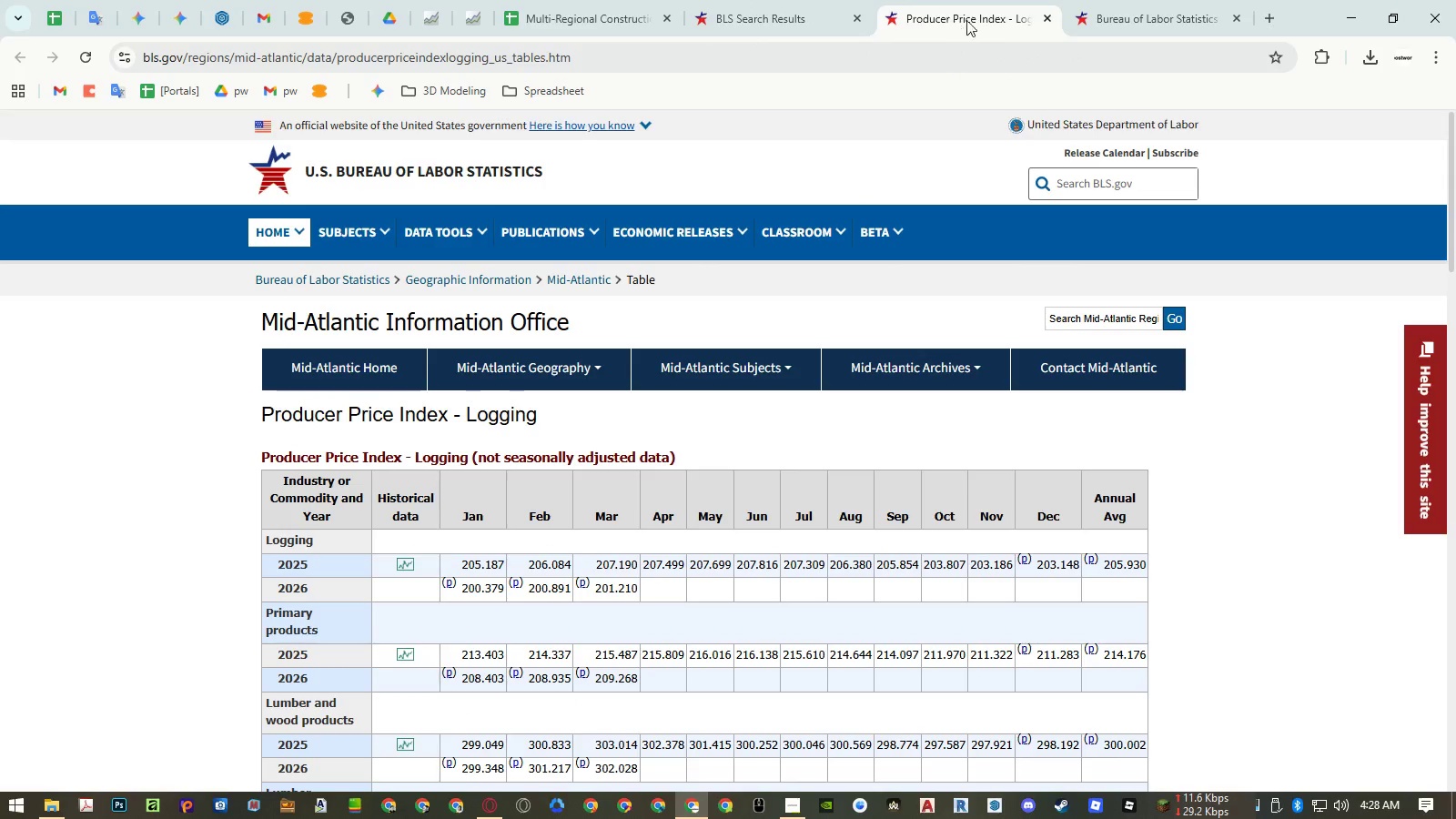 
left_click([1110, 17])
 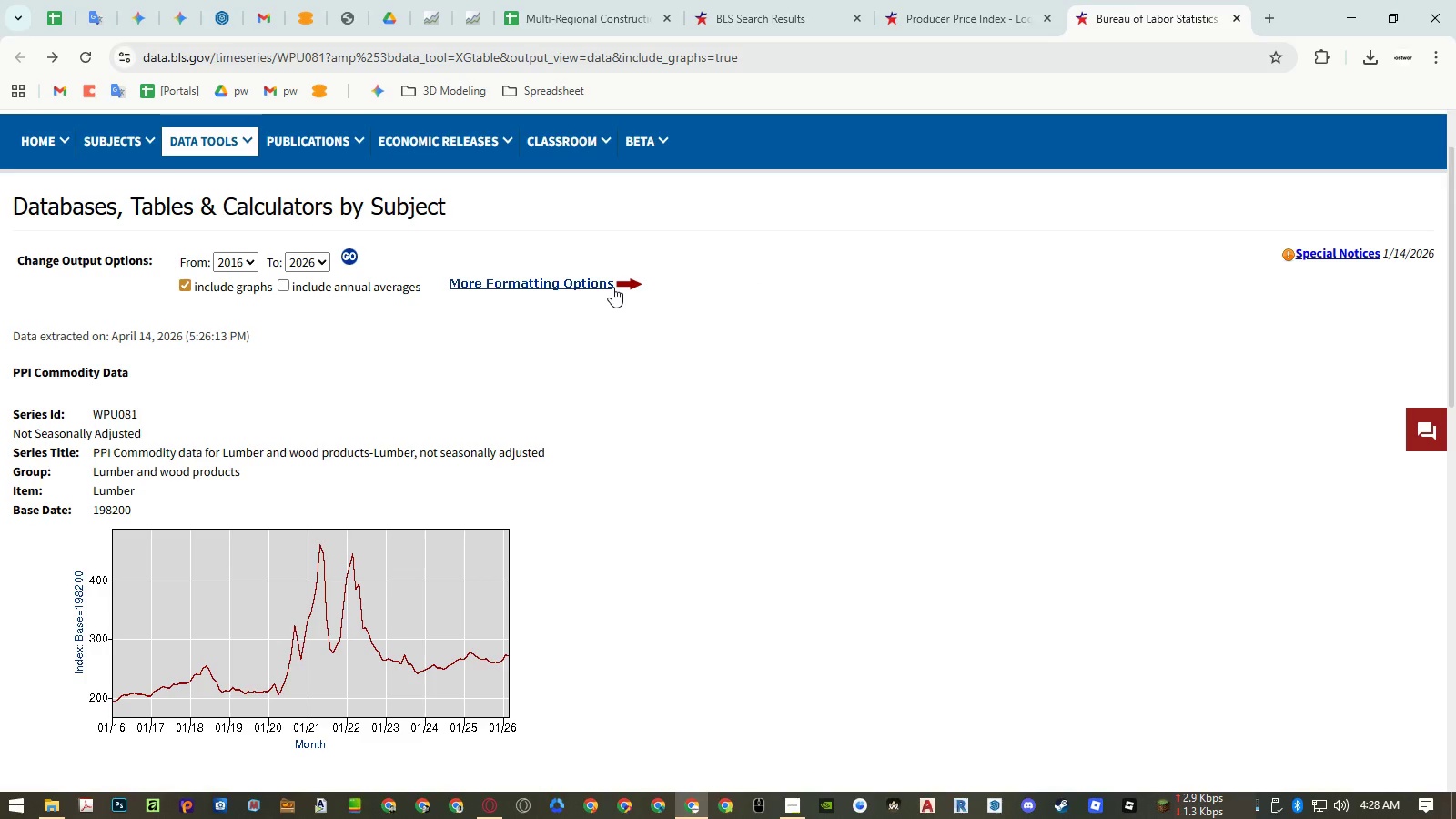 
scroll: coordinate [592, 382], scroll_direction: down, amount: 10.0
 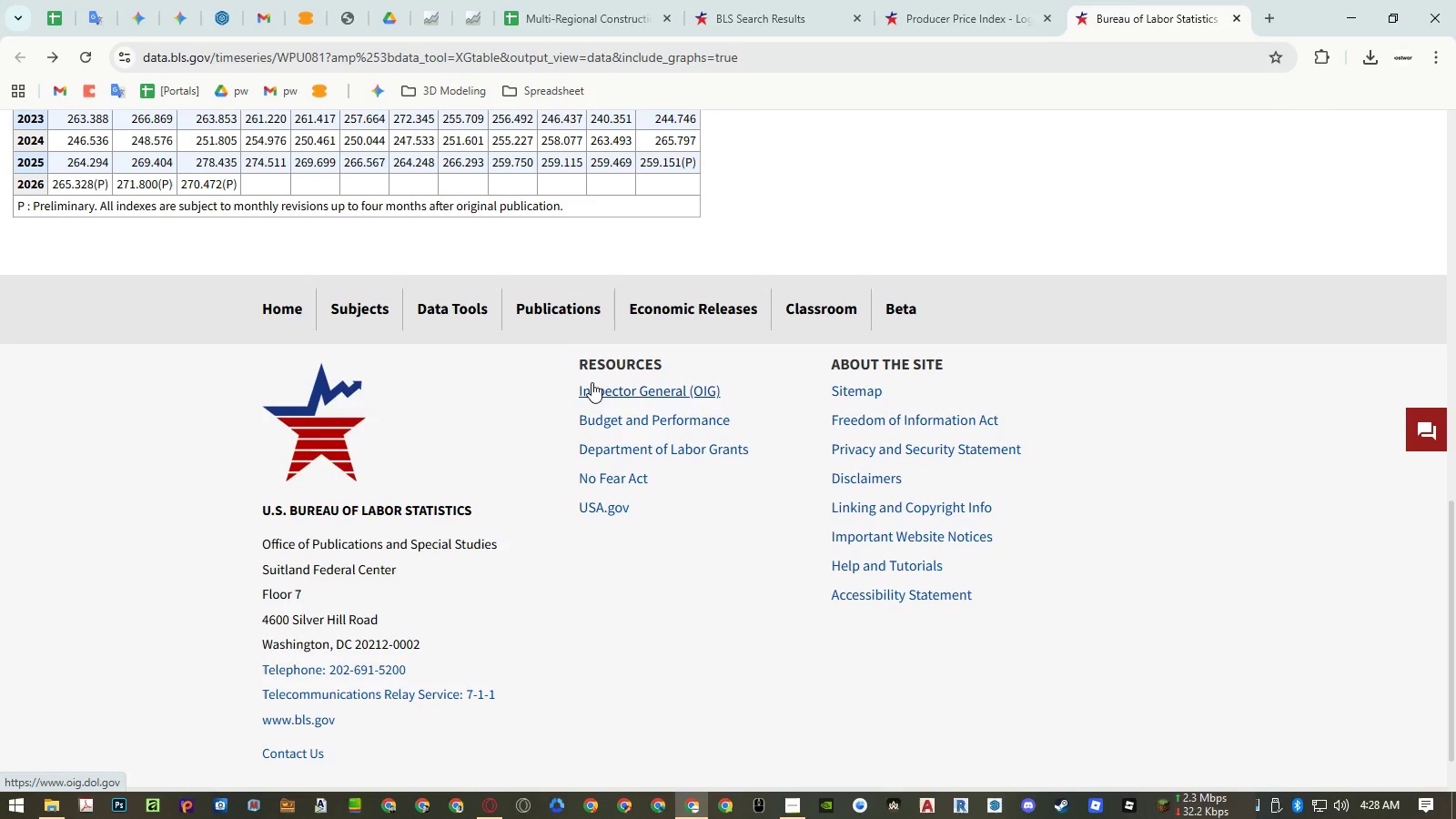 
scroll: coordinate [597, 376], scroll_direction: up, amount: 11.0
 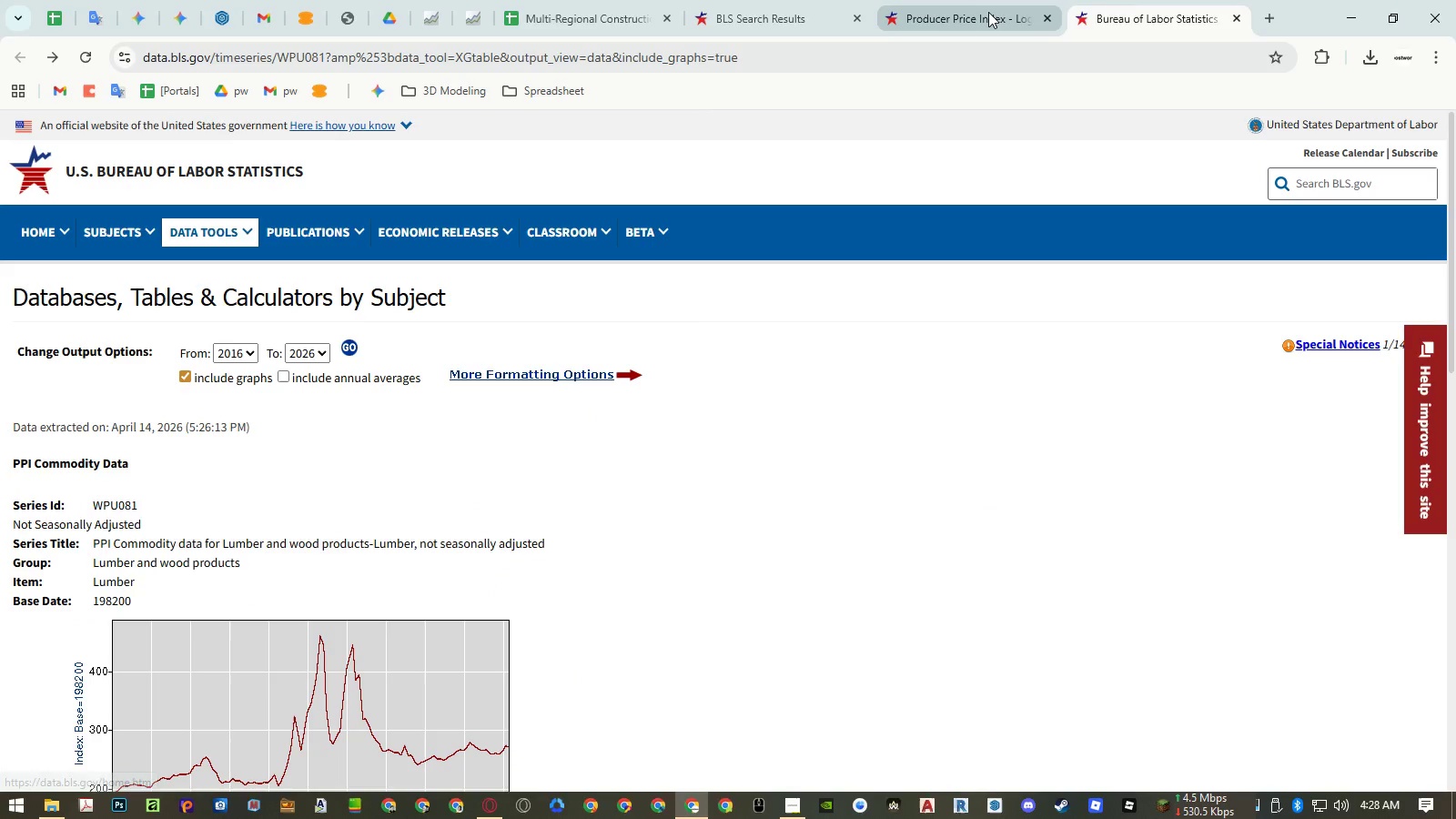 
left_click([993, 12])
 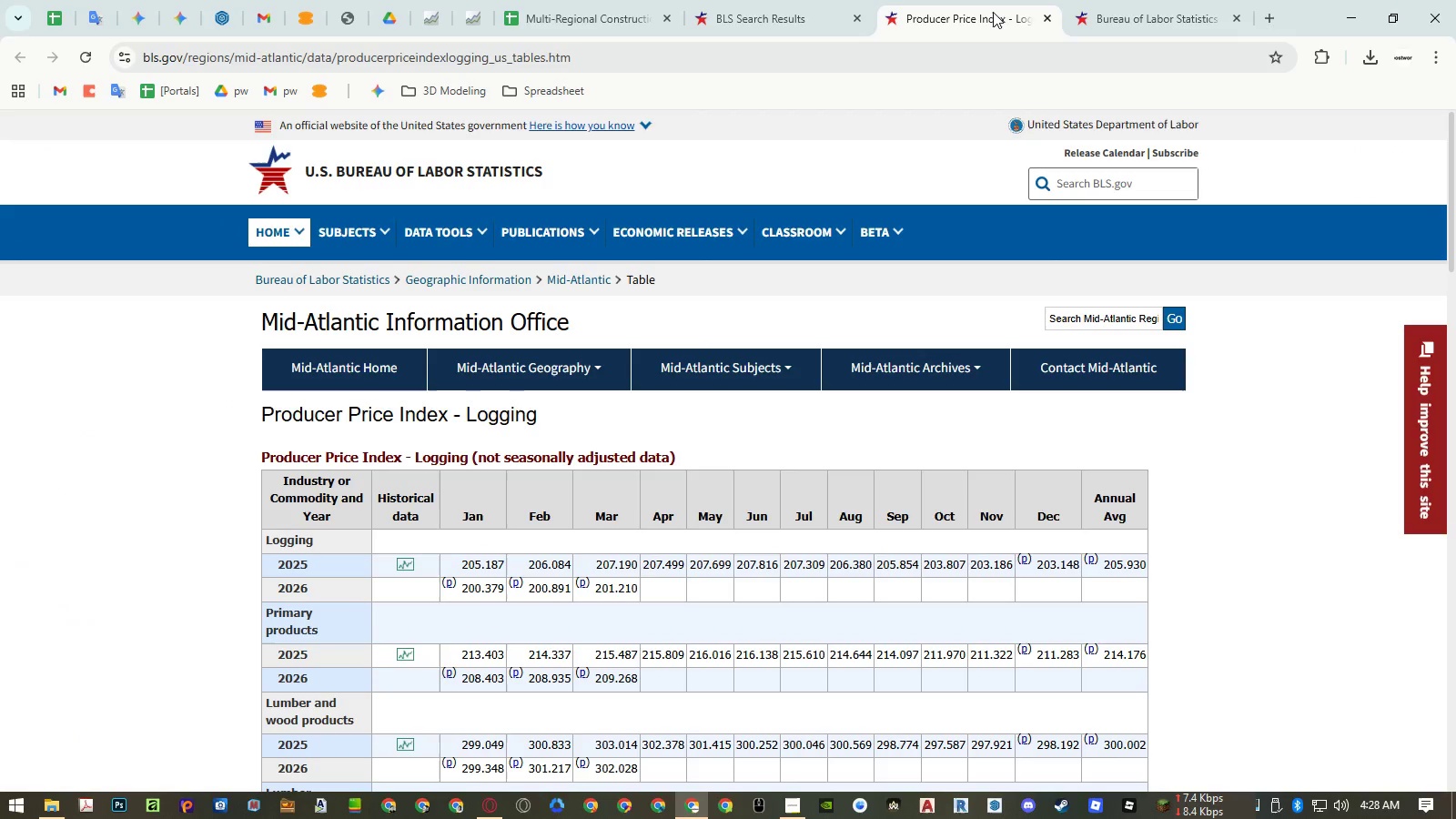 
left_click([794, 15])
 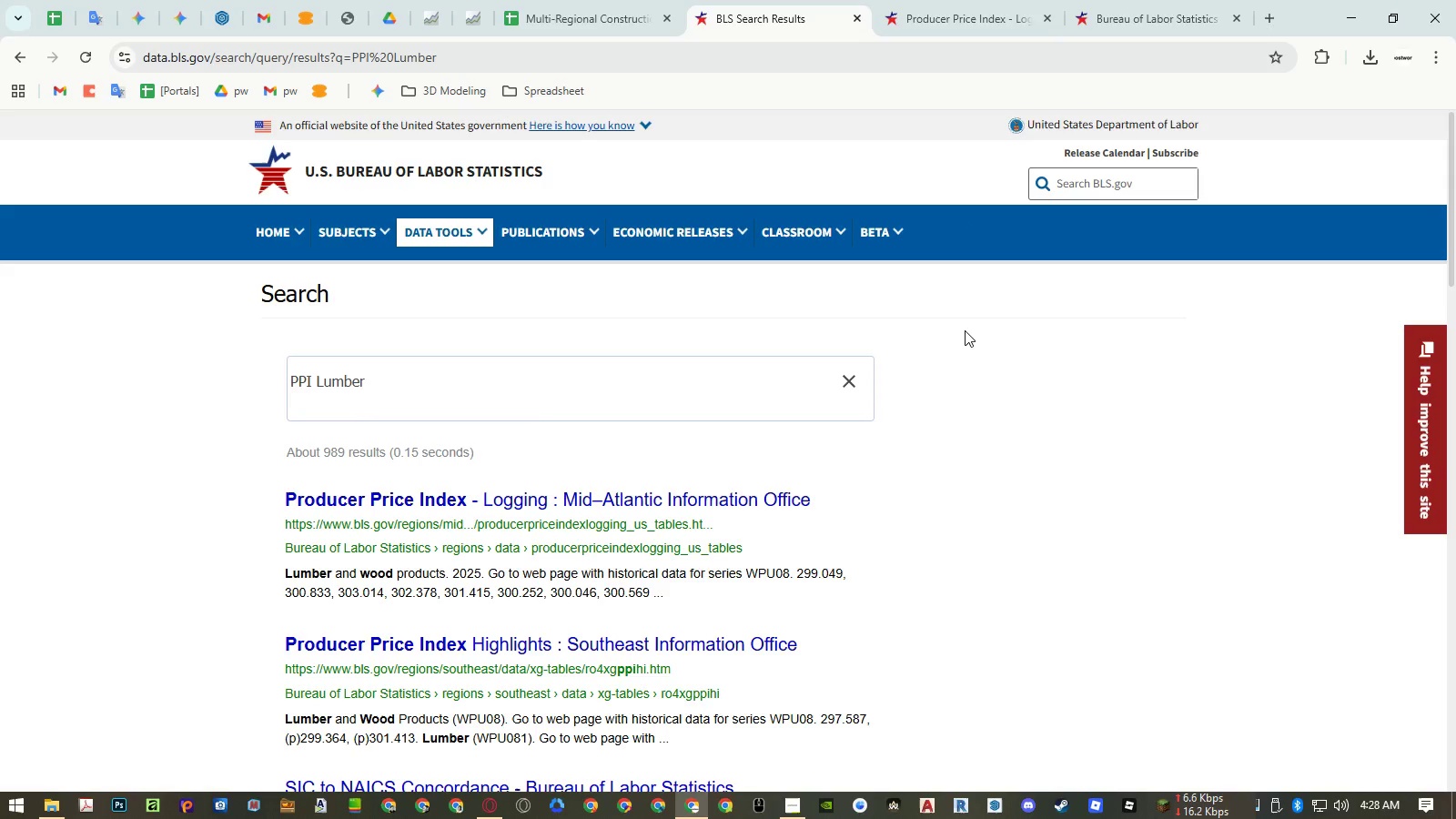 
wait(10.45)
 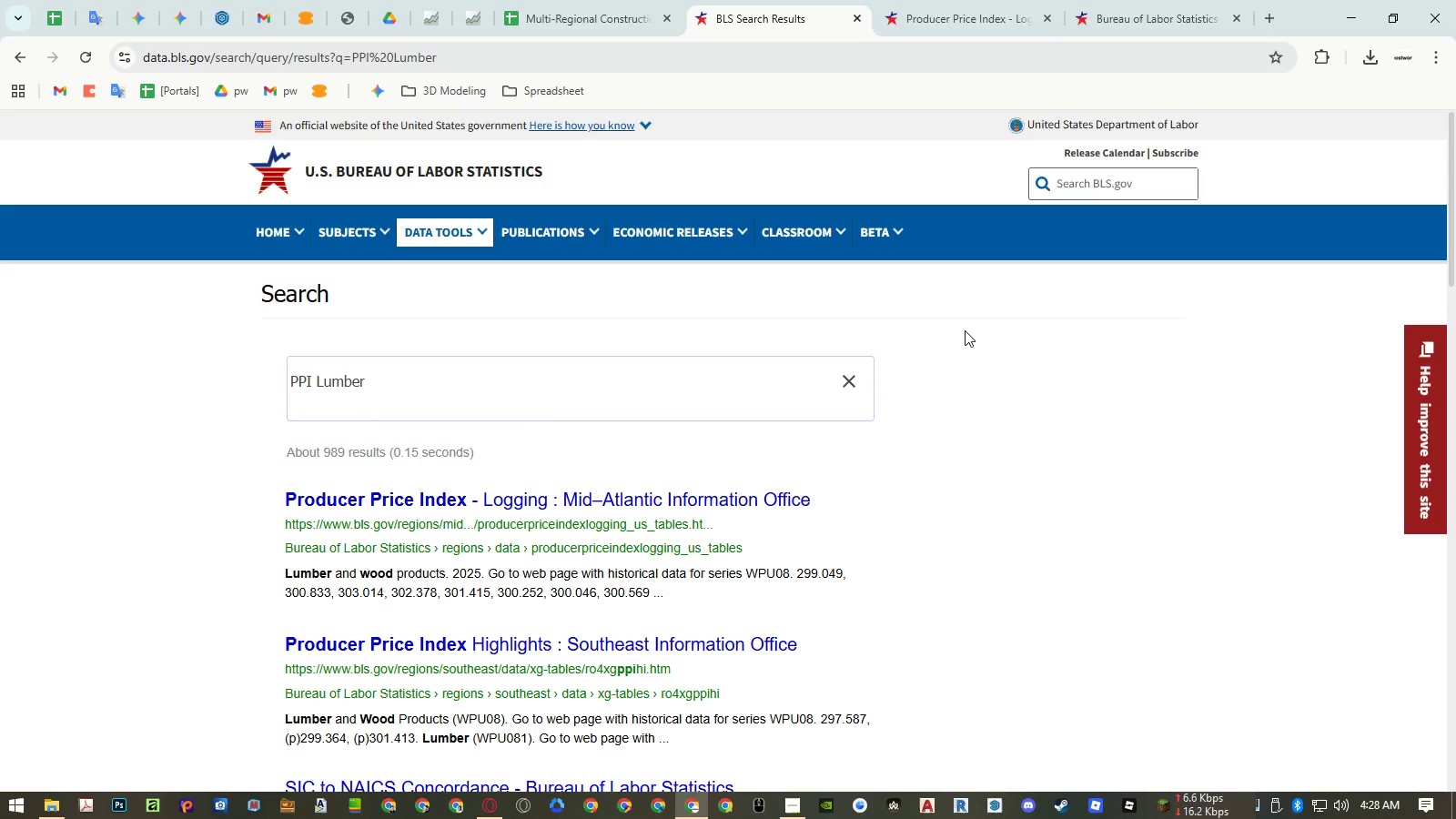 
left_click([1118, 19])
 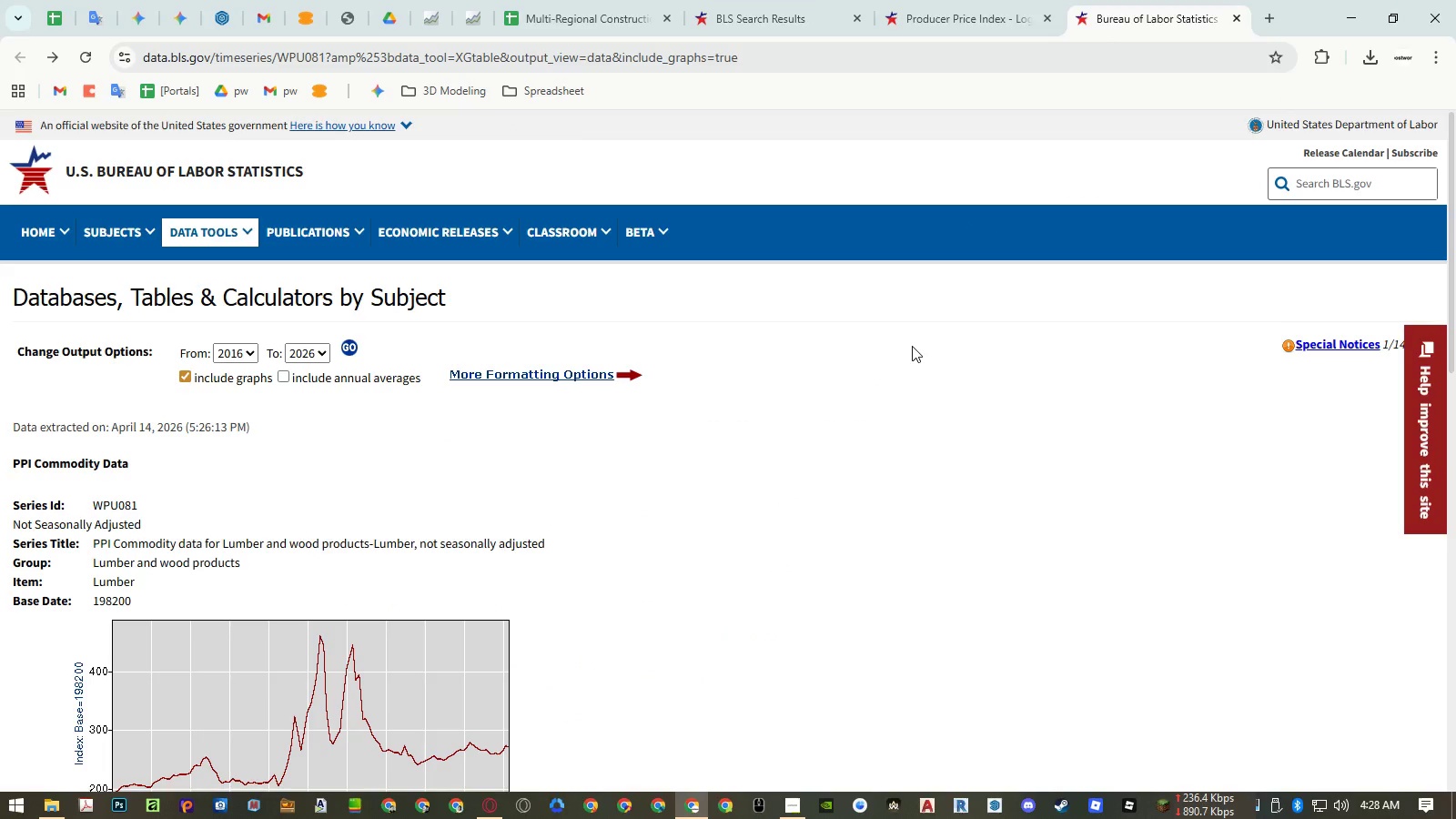 
left_click([912, 346])
 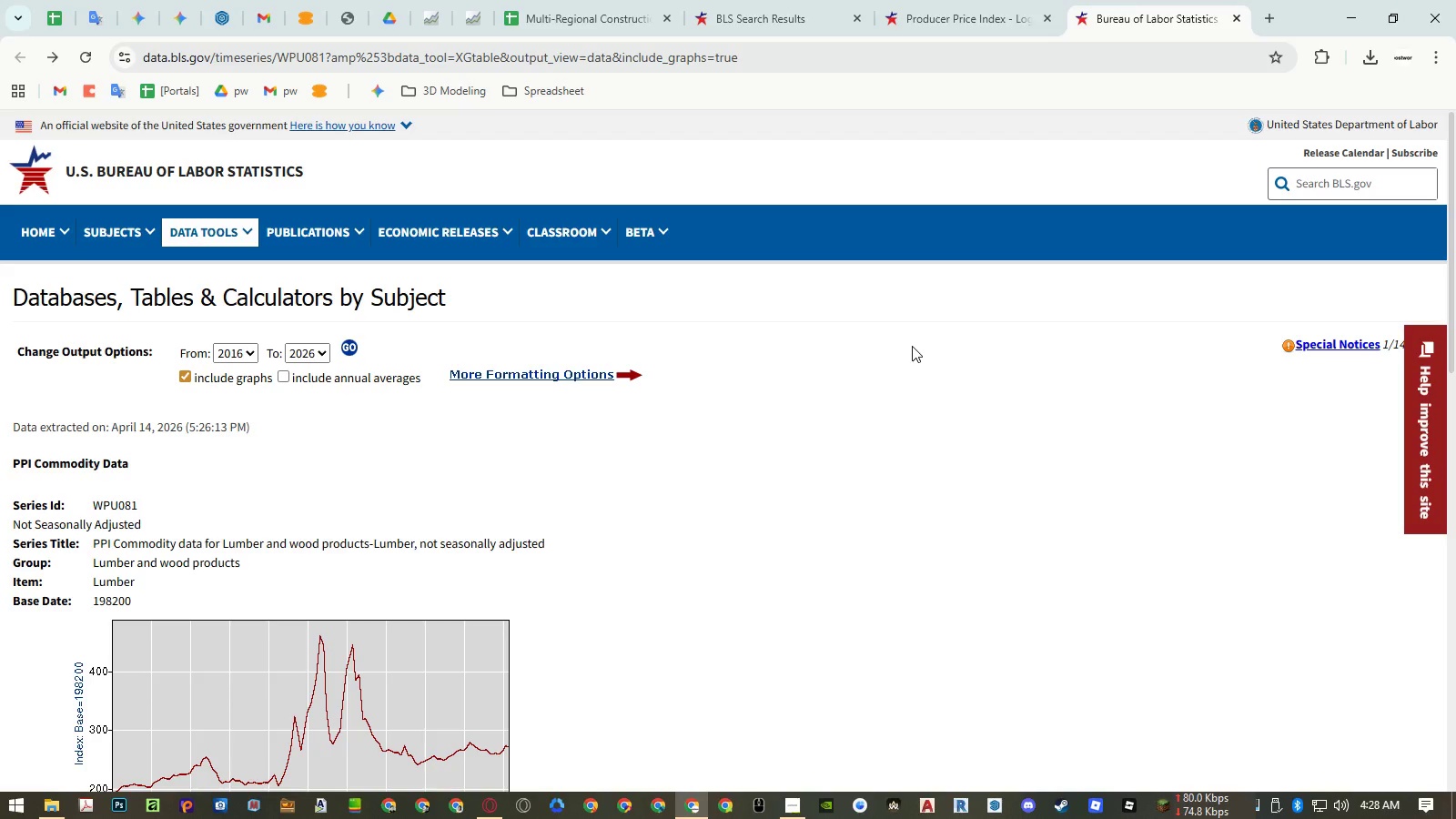 
wait(6.45)
 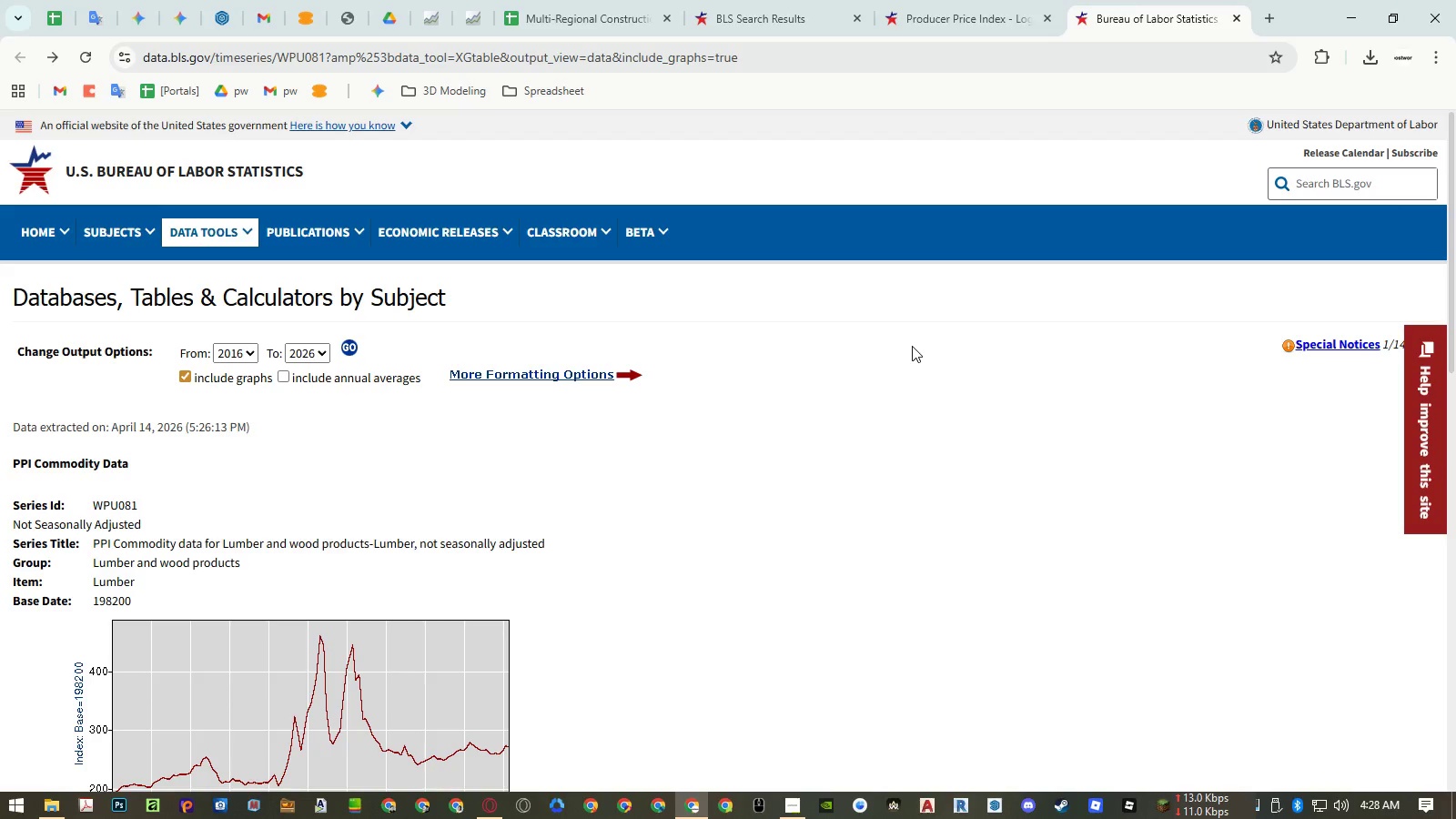 
left_click([952, 23])
 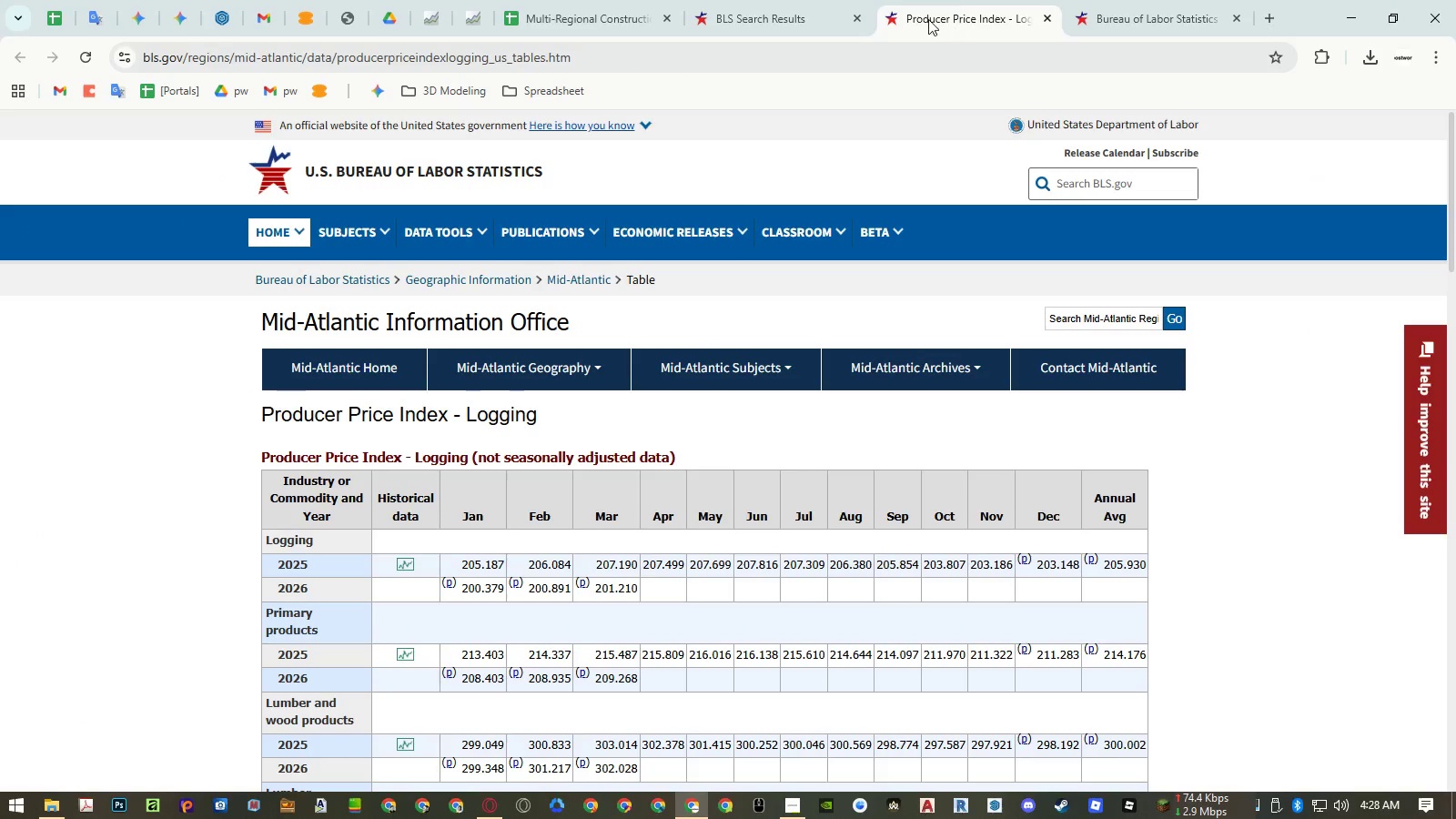 
left_click([801, 9])
 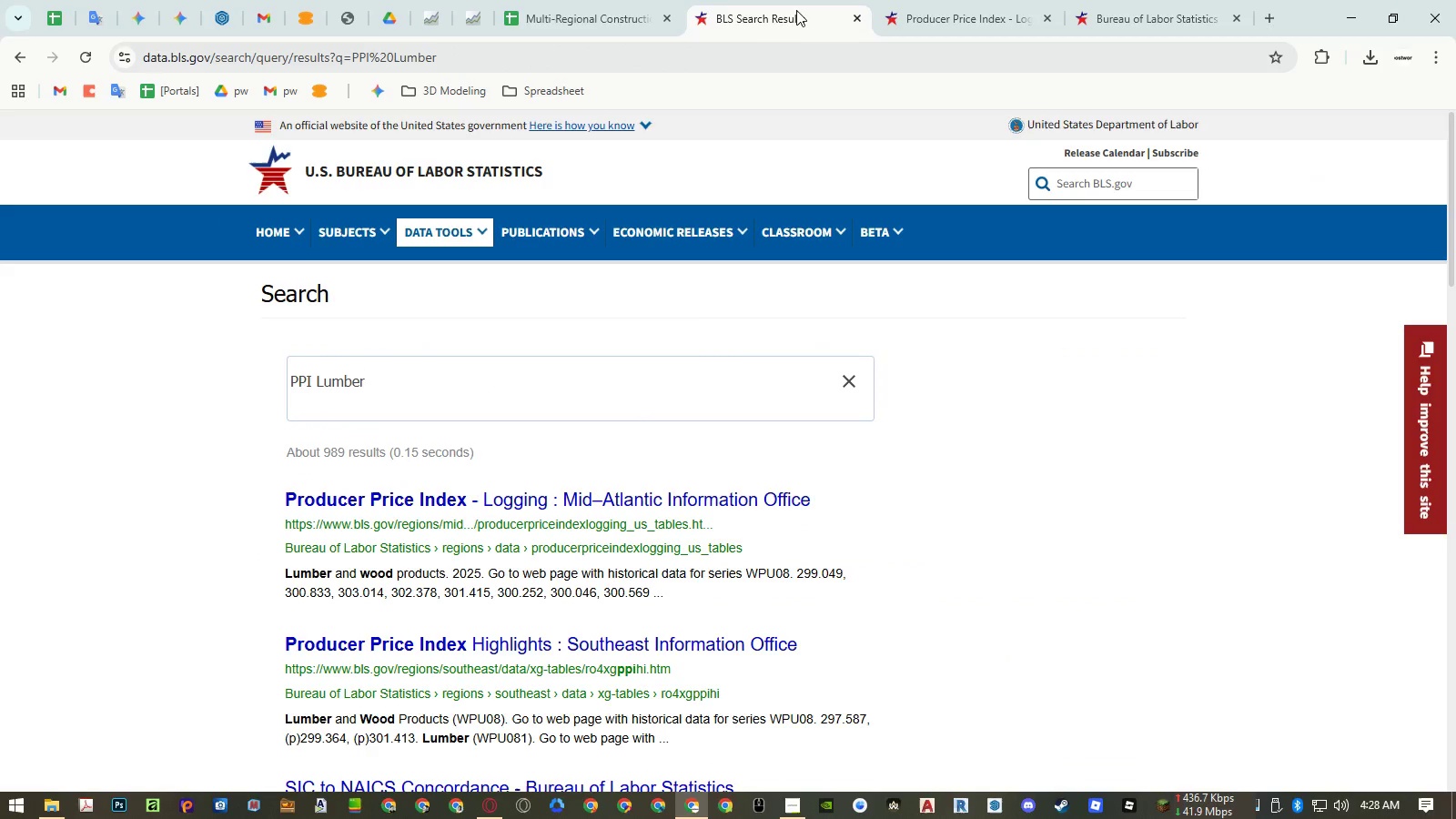 
left_click([548, 8])
 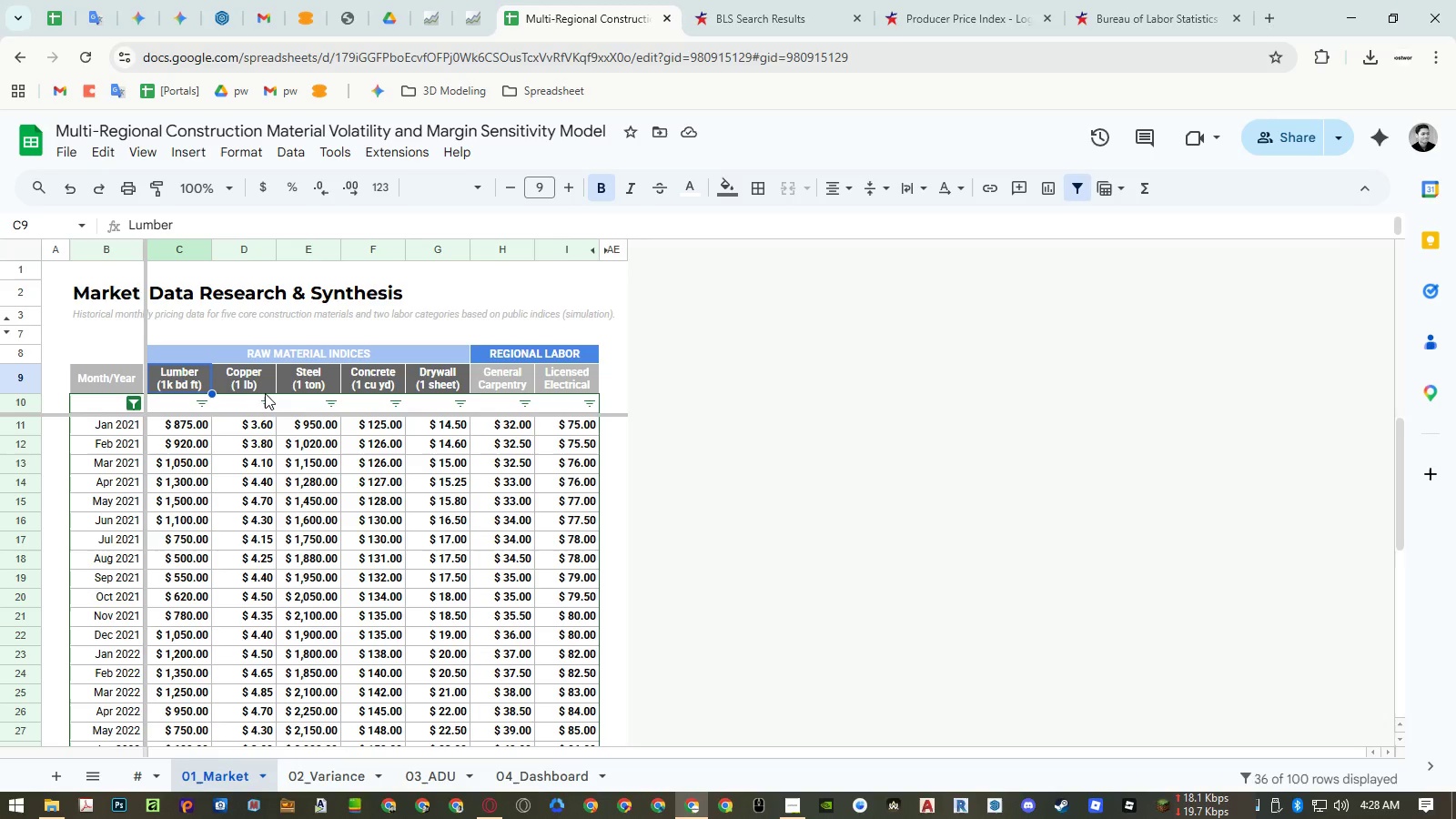 
double_click([247, 381])
 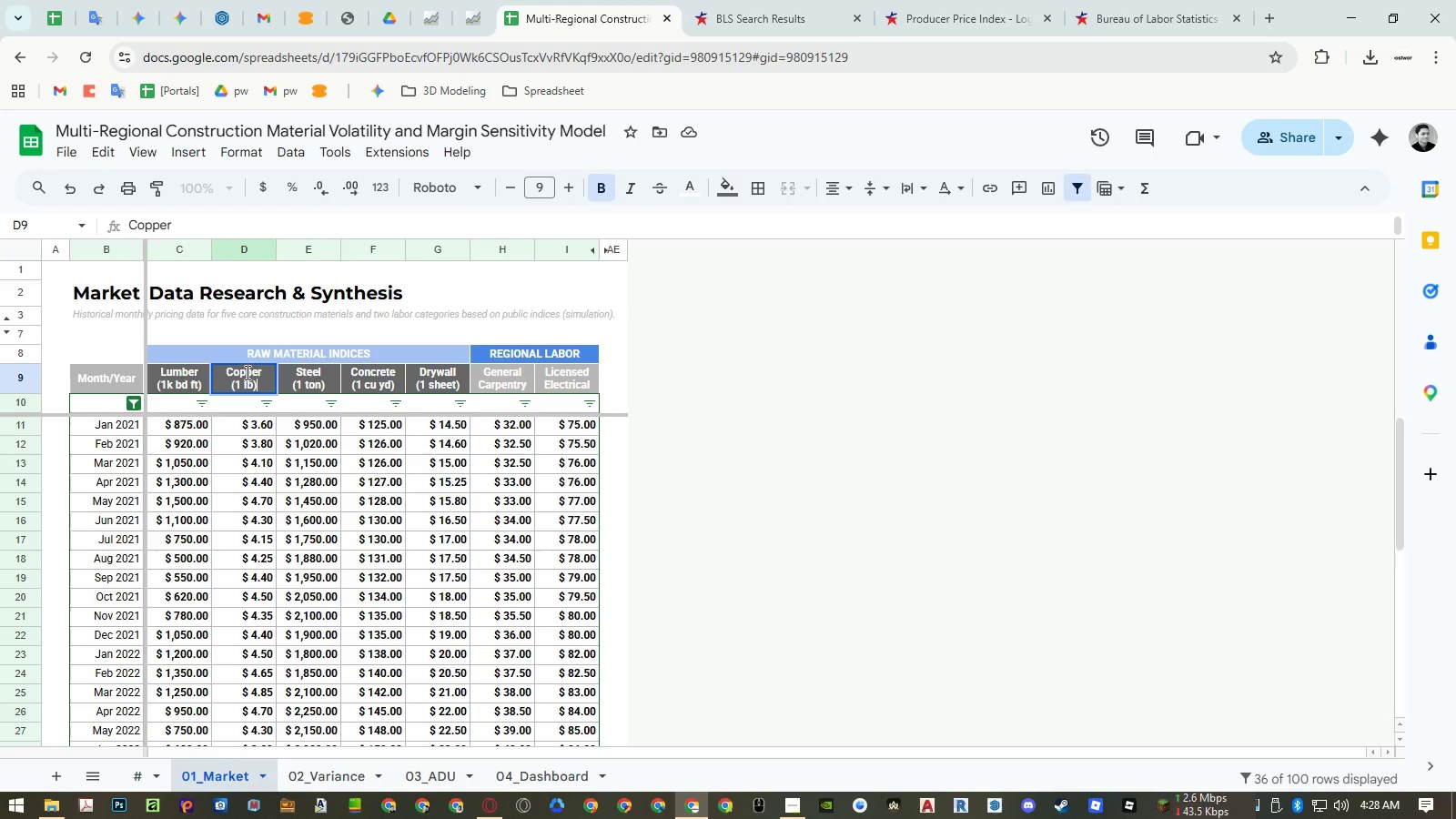 
triple_click([246, 372])
 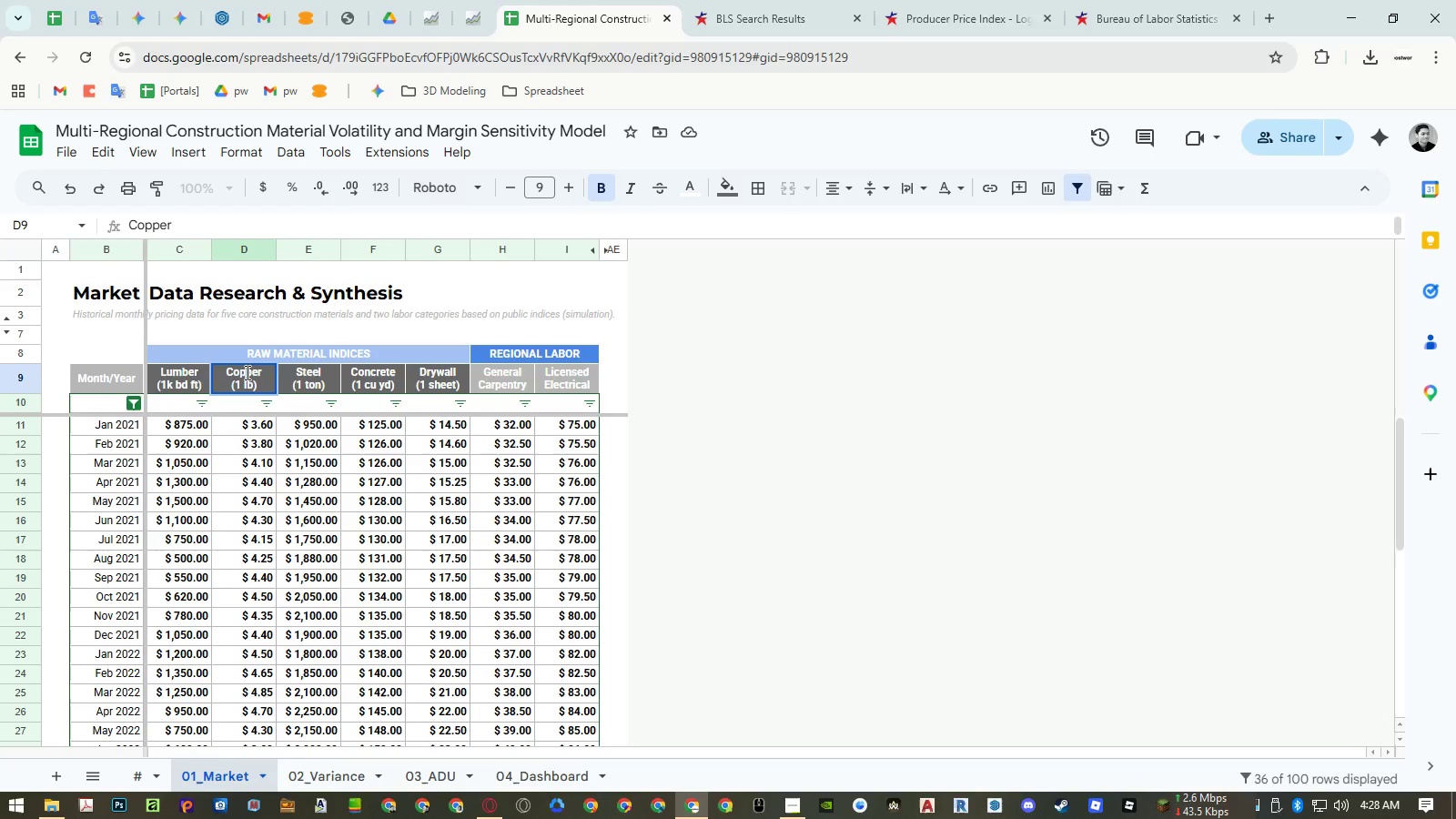 
triple_click([246, 372])
 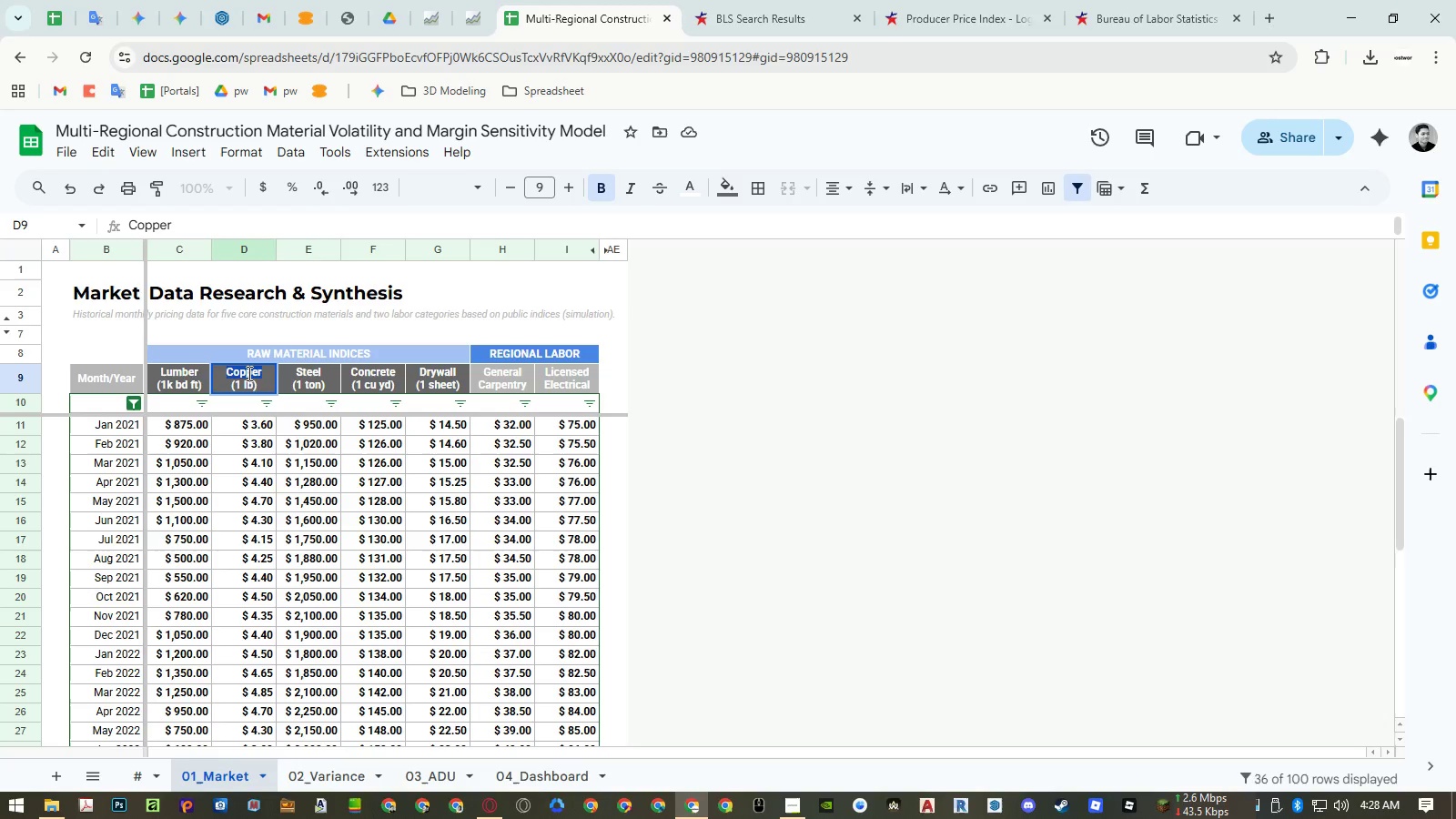 
key(Control+ControlLeft)
 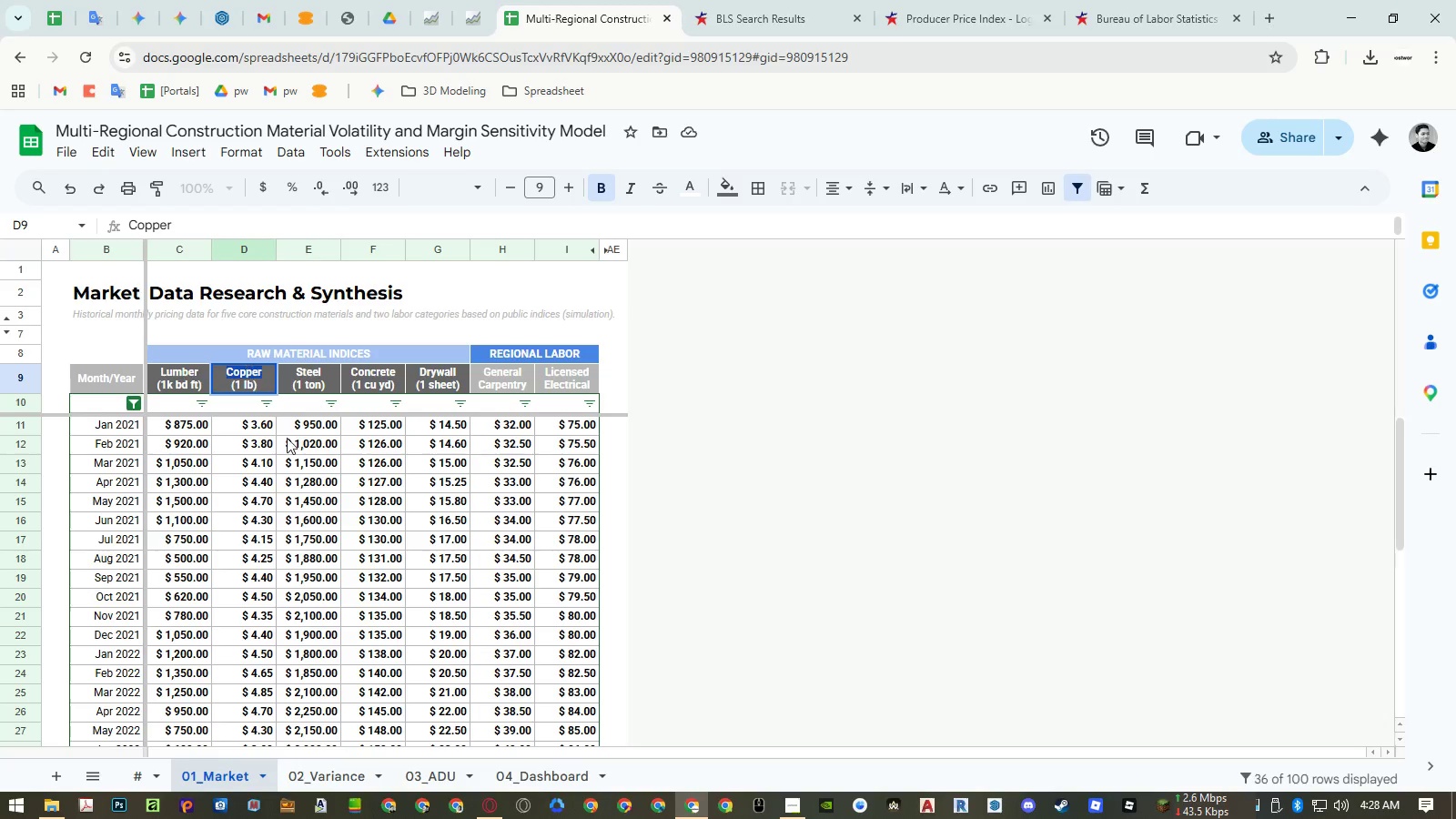 
key(Control+C)
 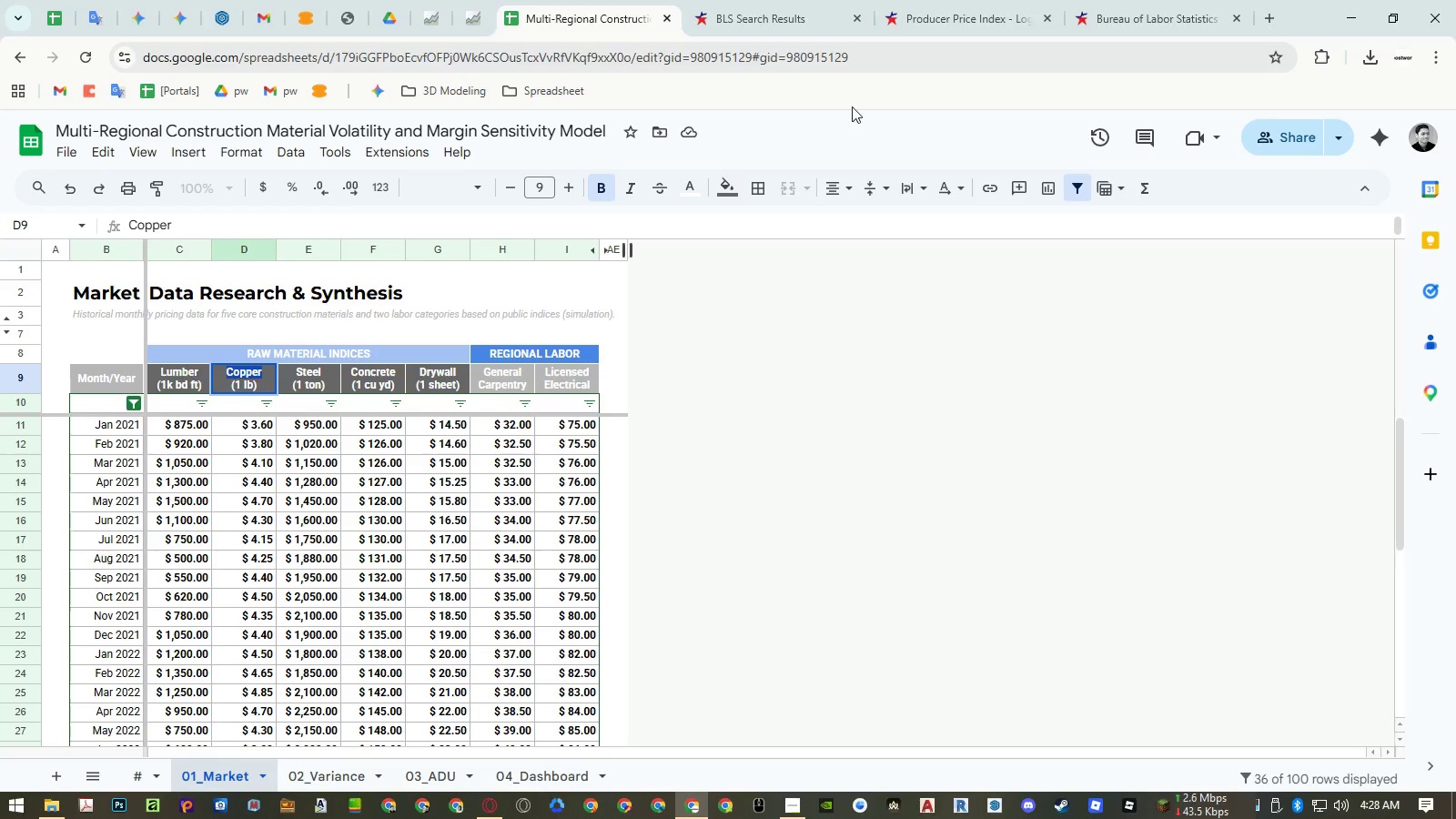 
key(Escape)
 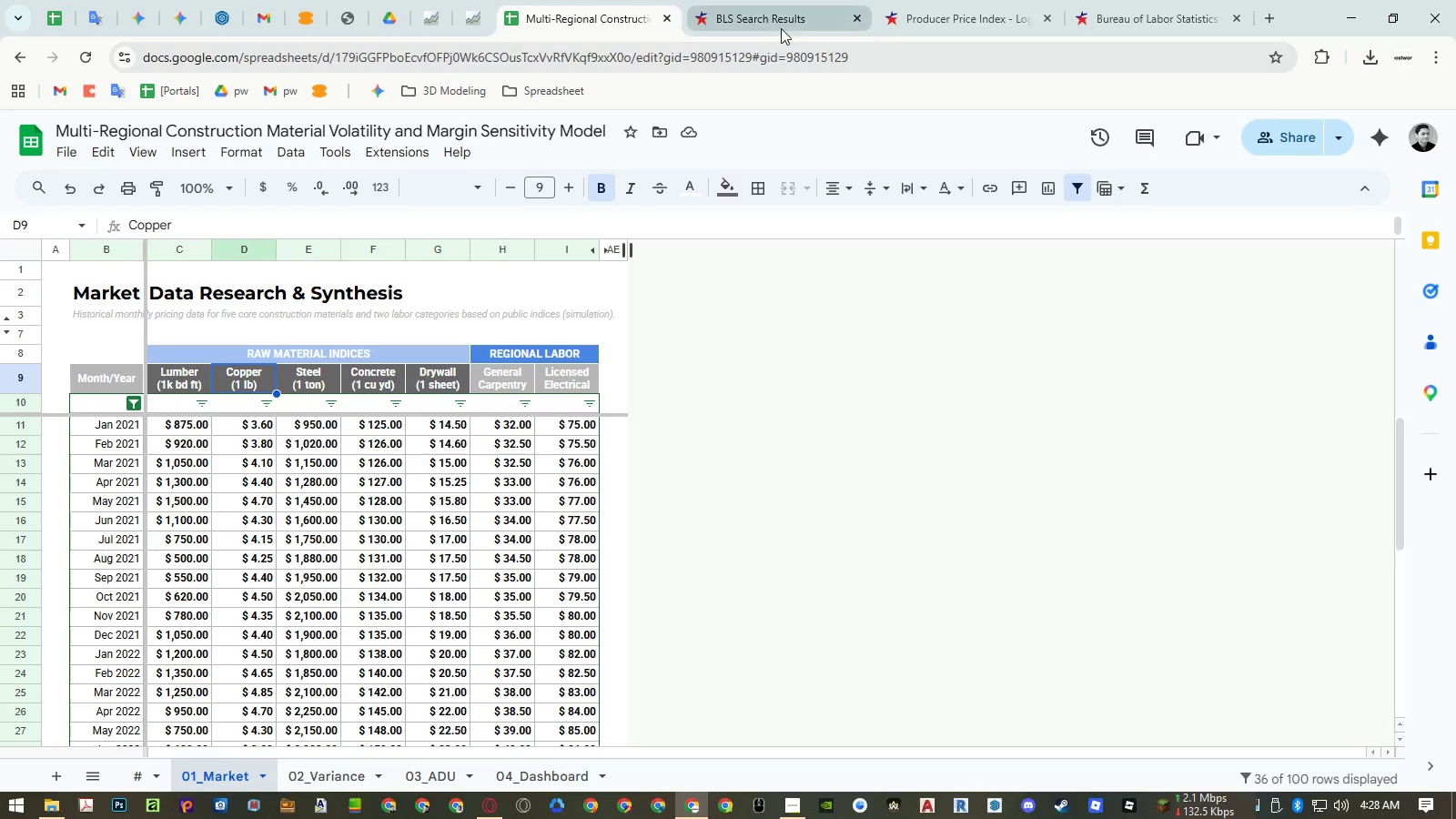 
left_click([777, 25])
 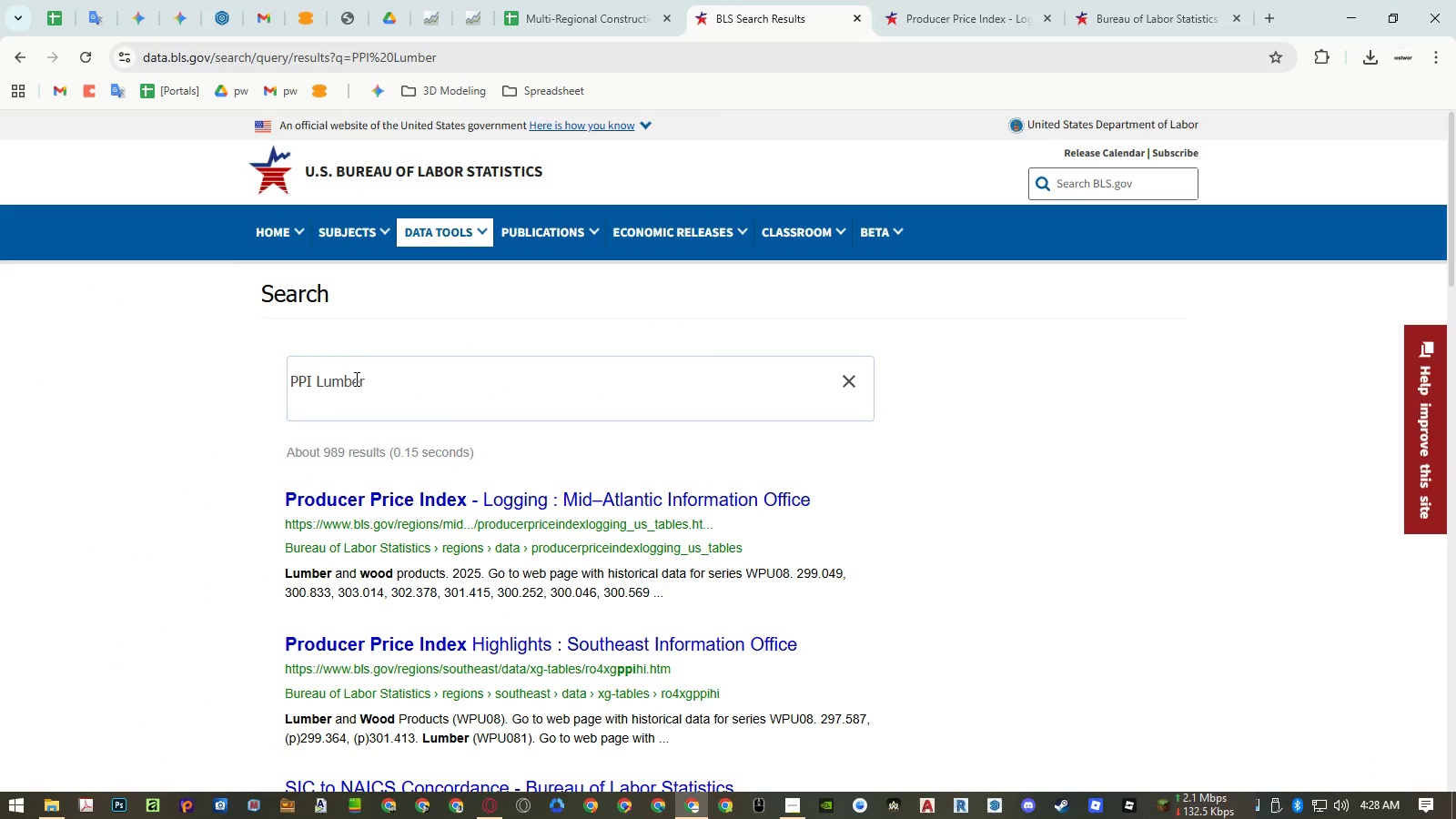 
double_click([355, 379])
 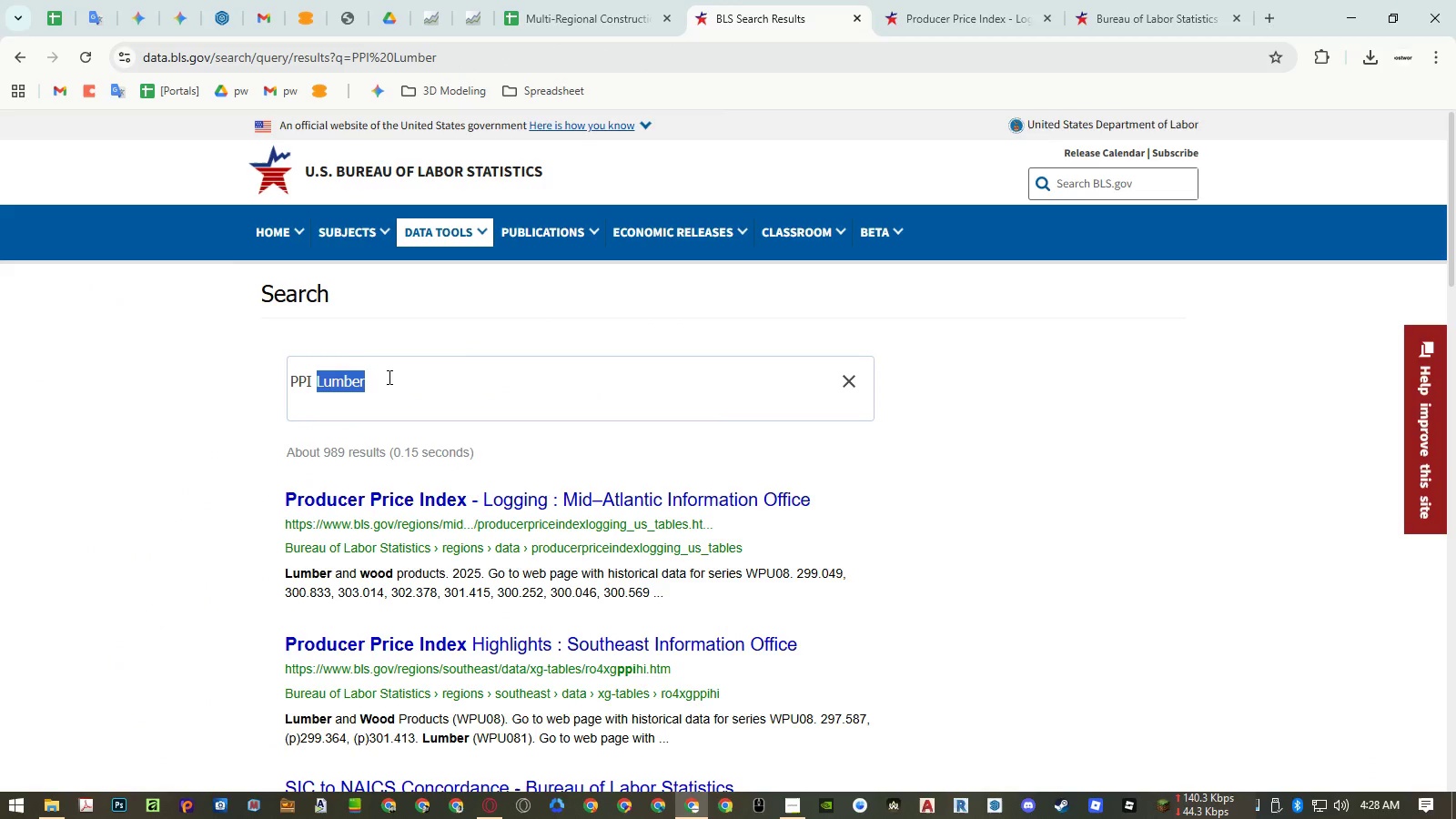 
key(Control+ControlLeft)
 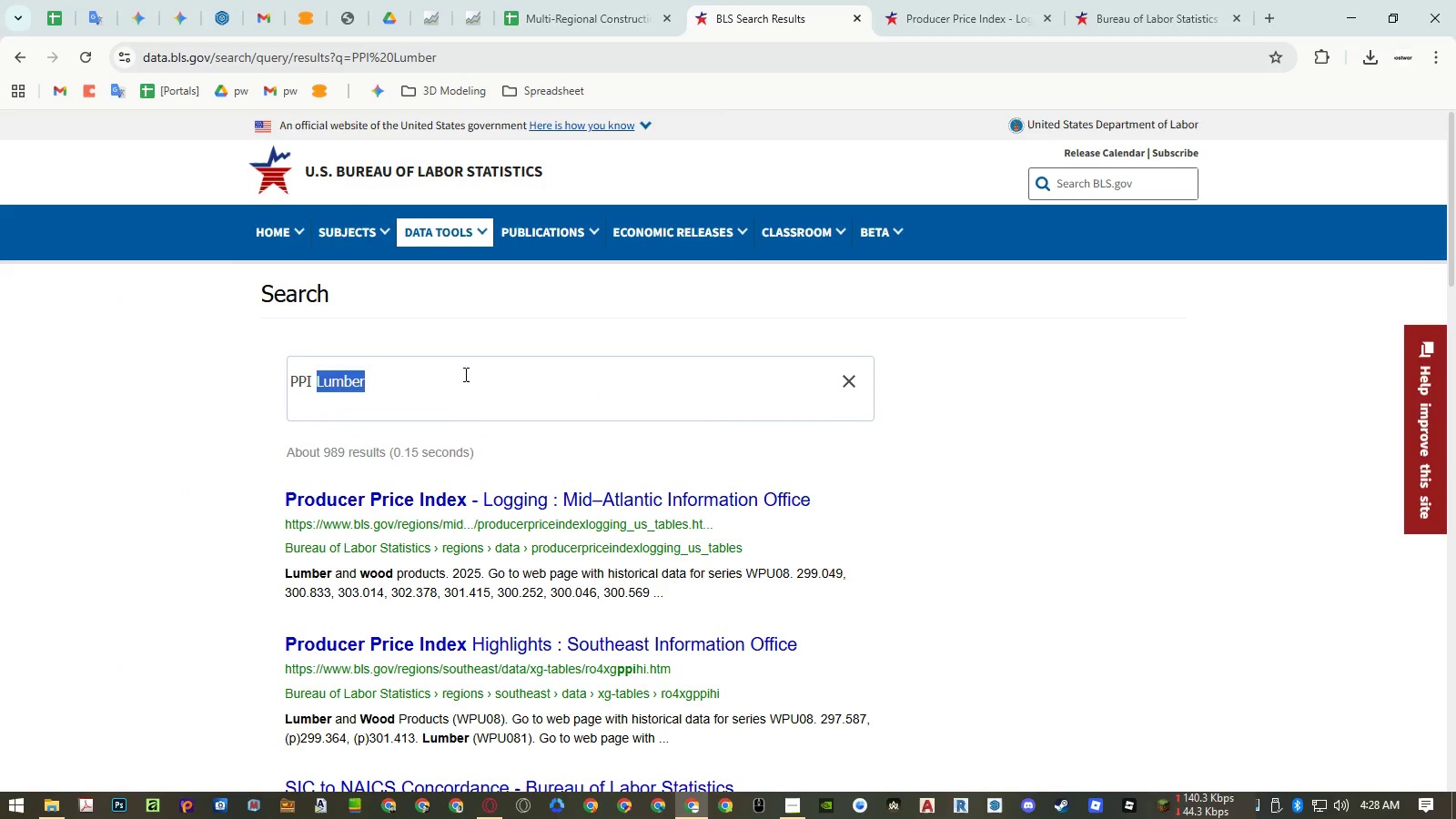 
key(Control+V)
 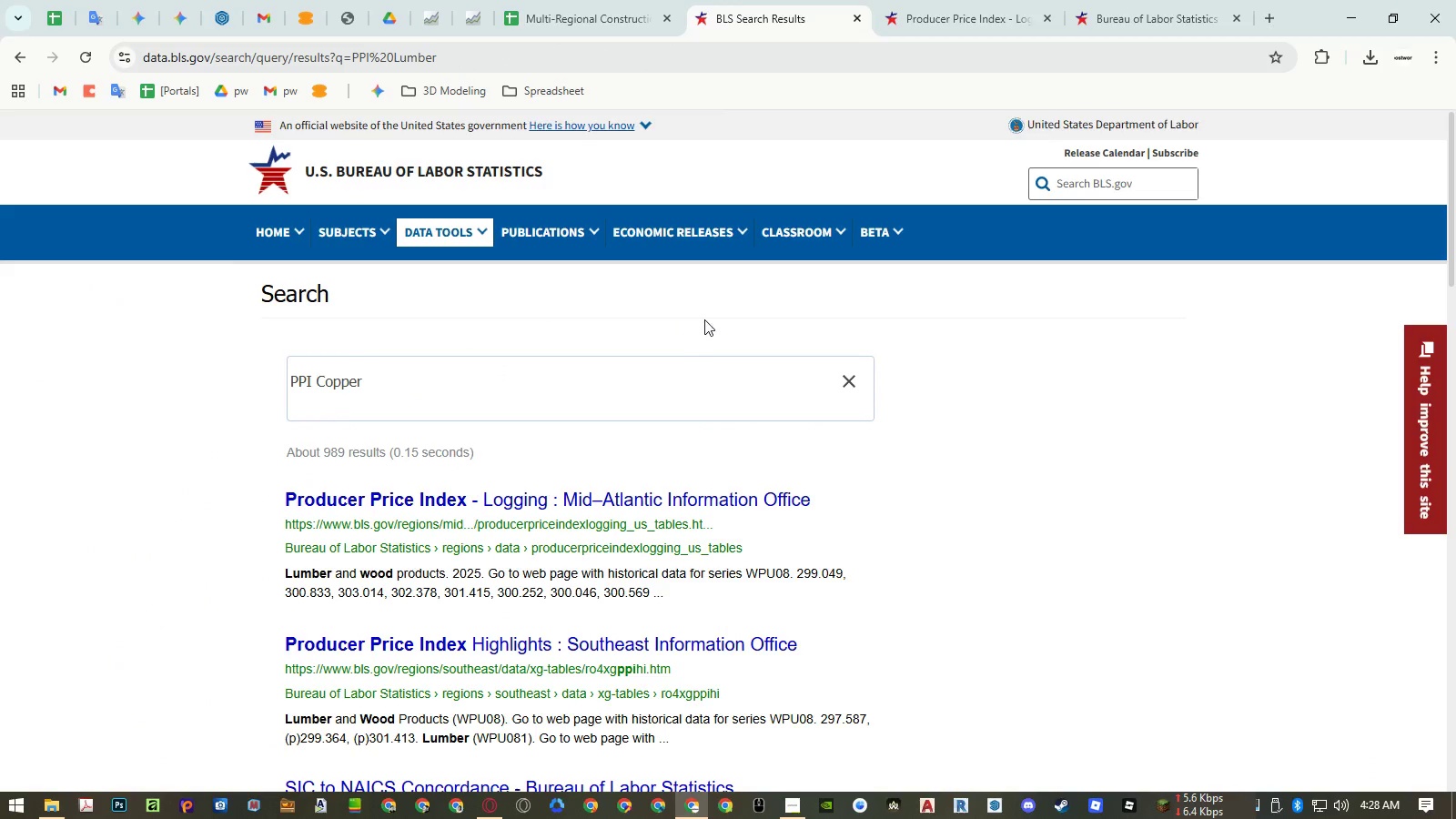 
key(Enter)
 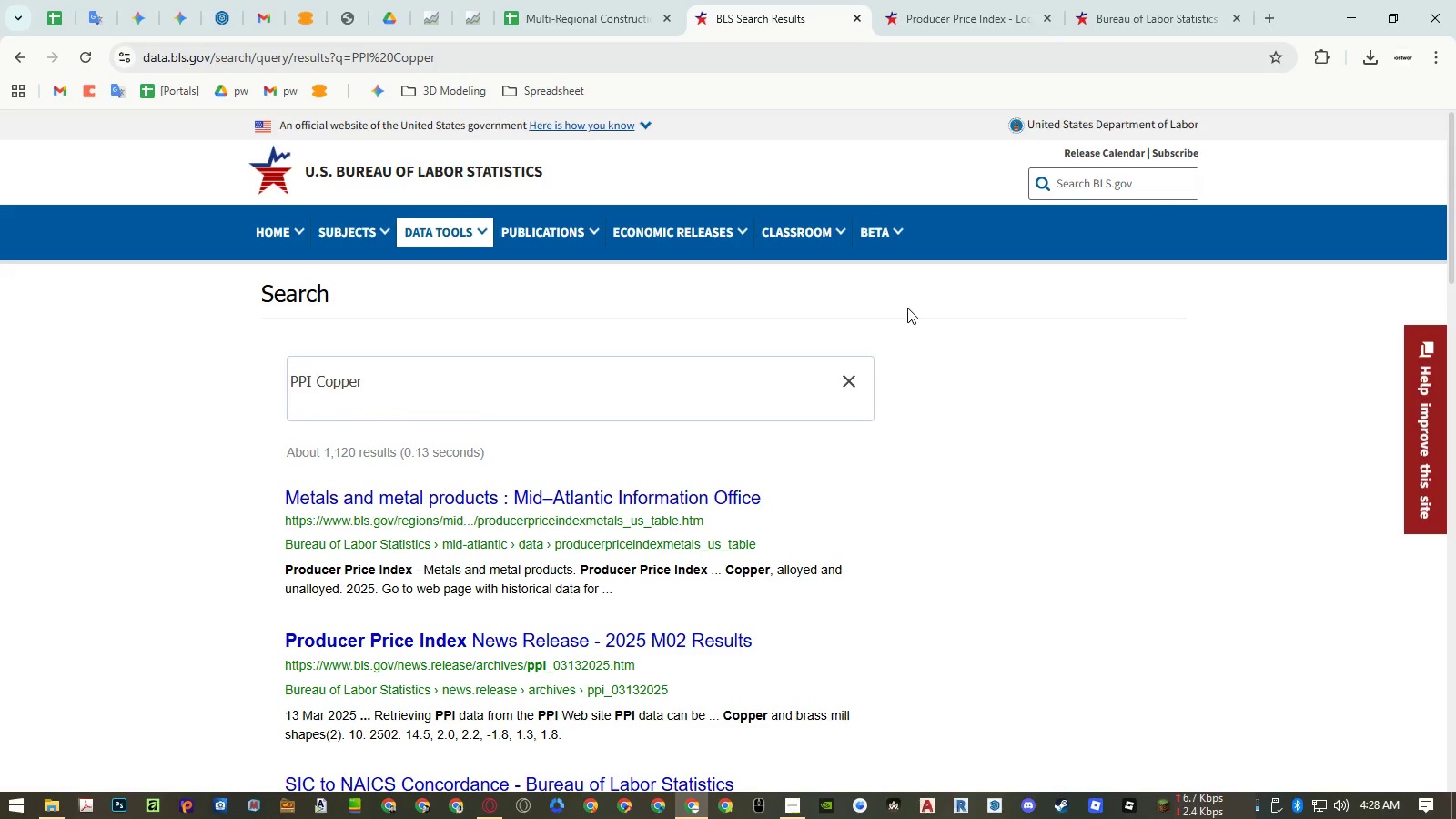 
scroll: coordinate [907, 308], scroll_direction: down, amount: 1.0
 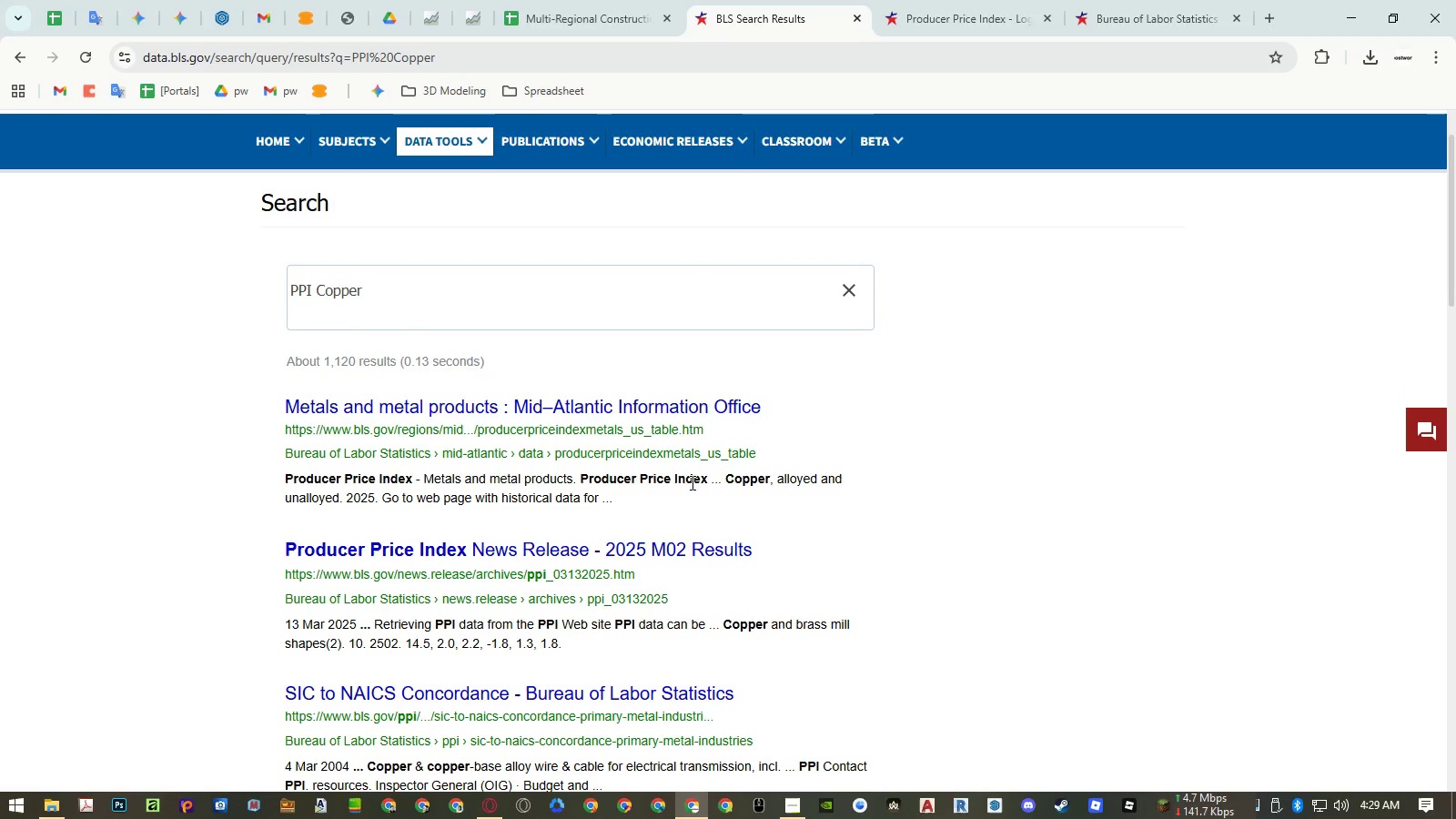 
middle_click([657, 545])
 